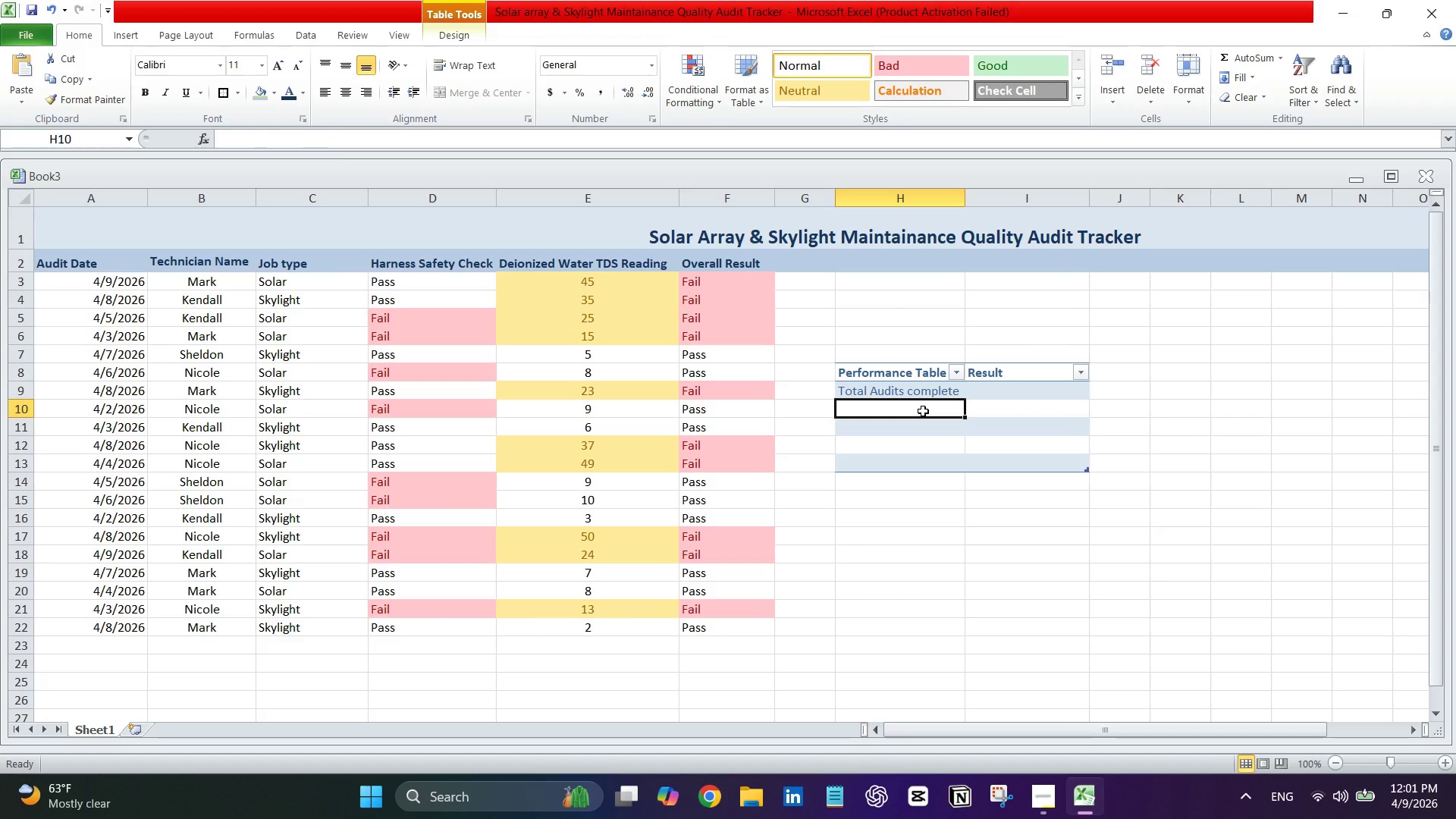 
type(Pass Rate (%))
 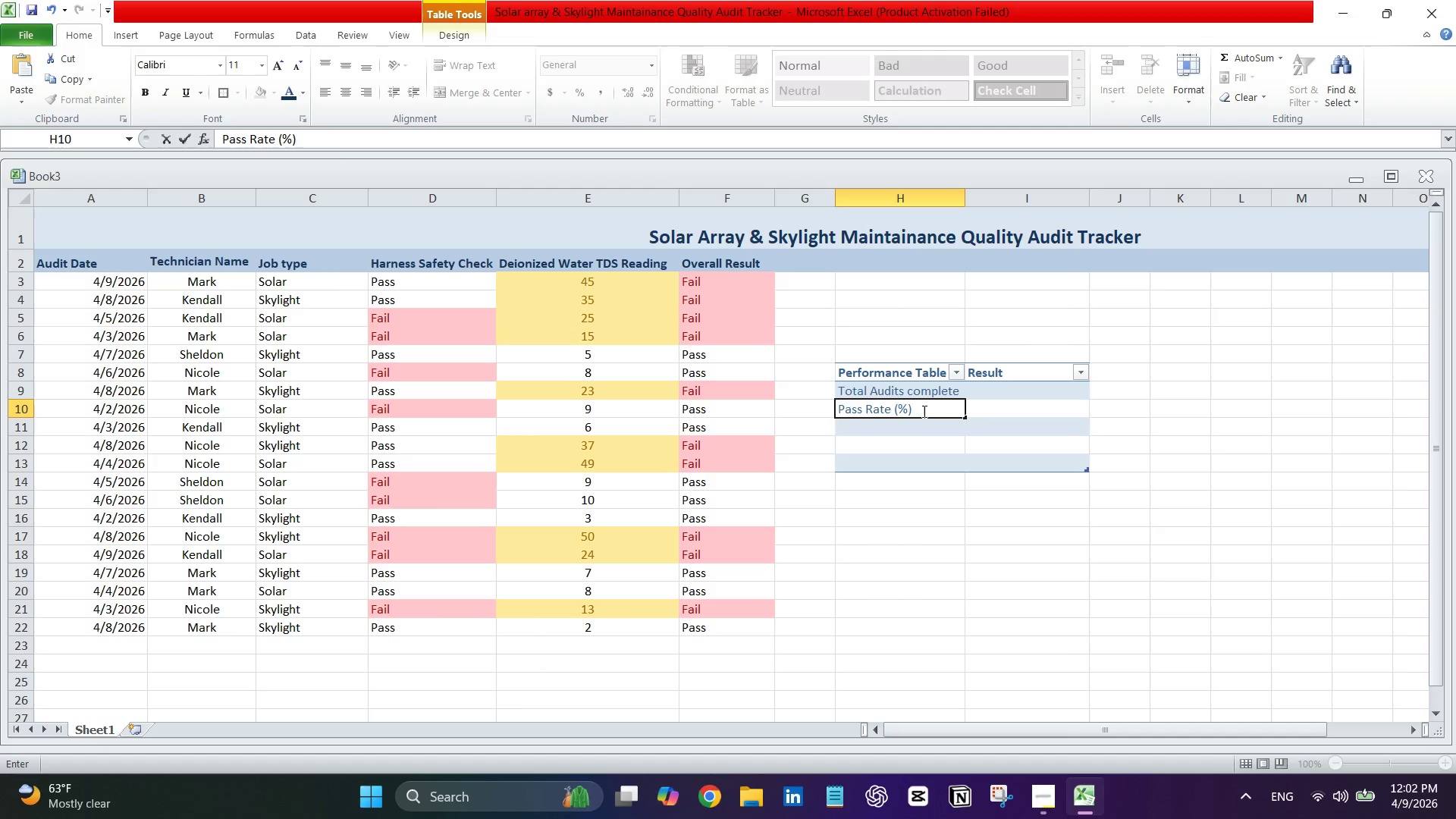 
left_click([918, 428])
 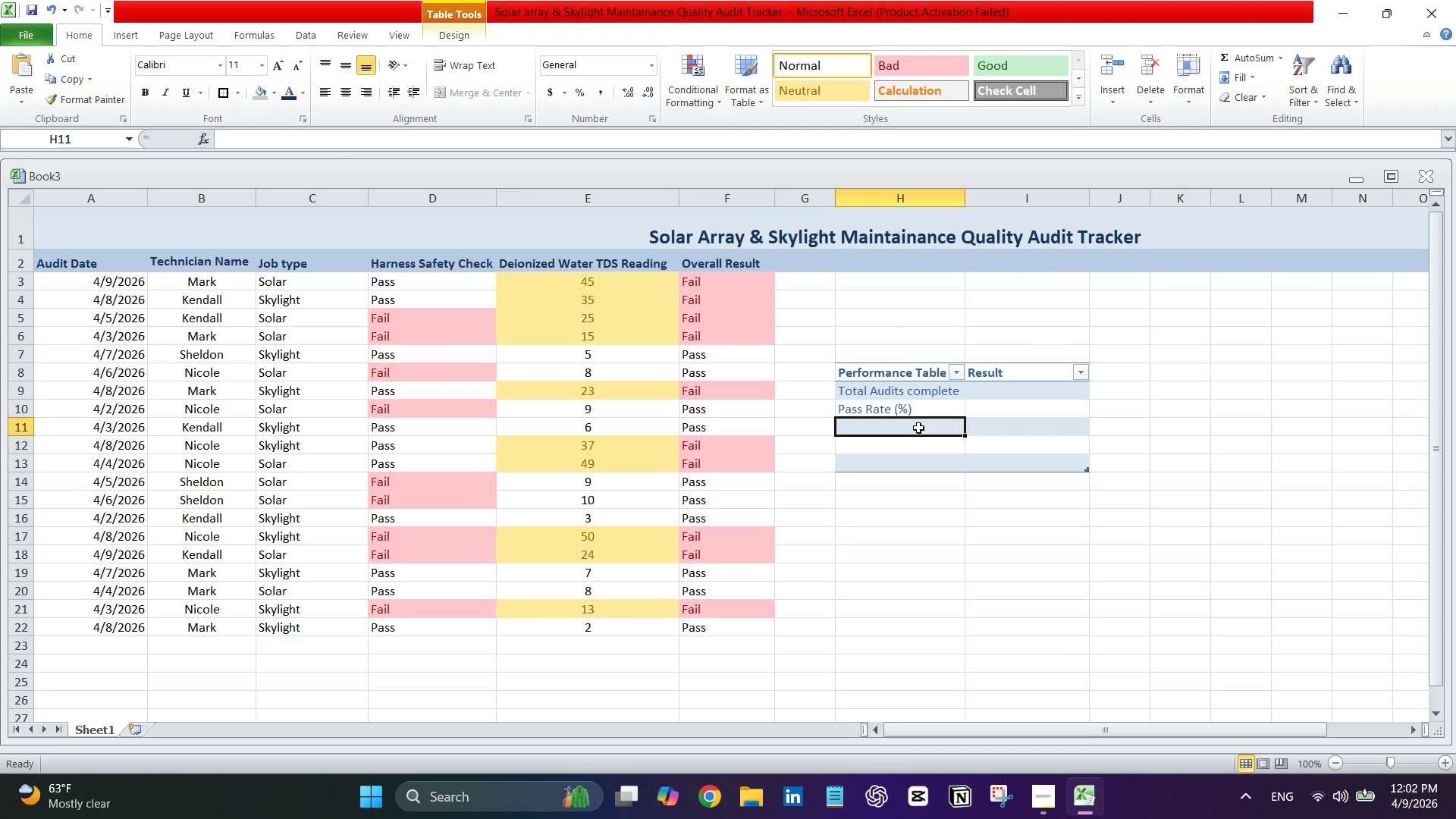 
scroll: coordinate [918, 428], scroll_direction: up, amount: 1.0
 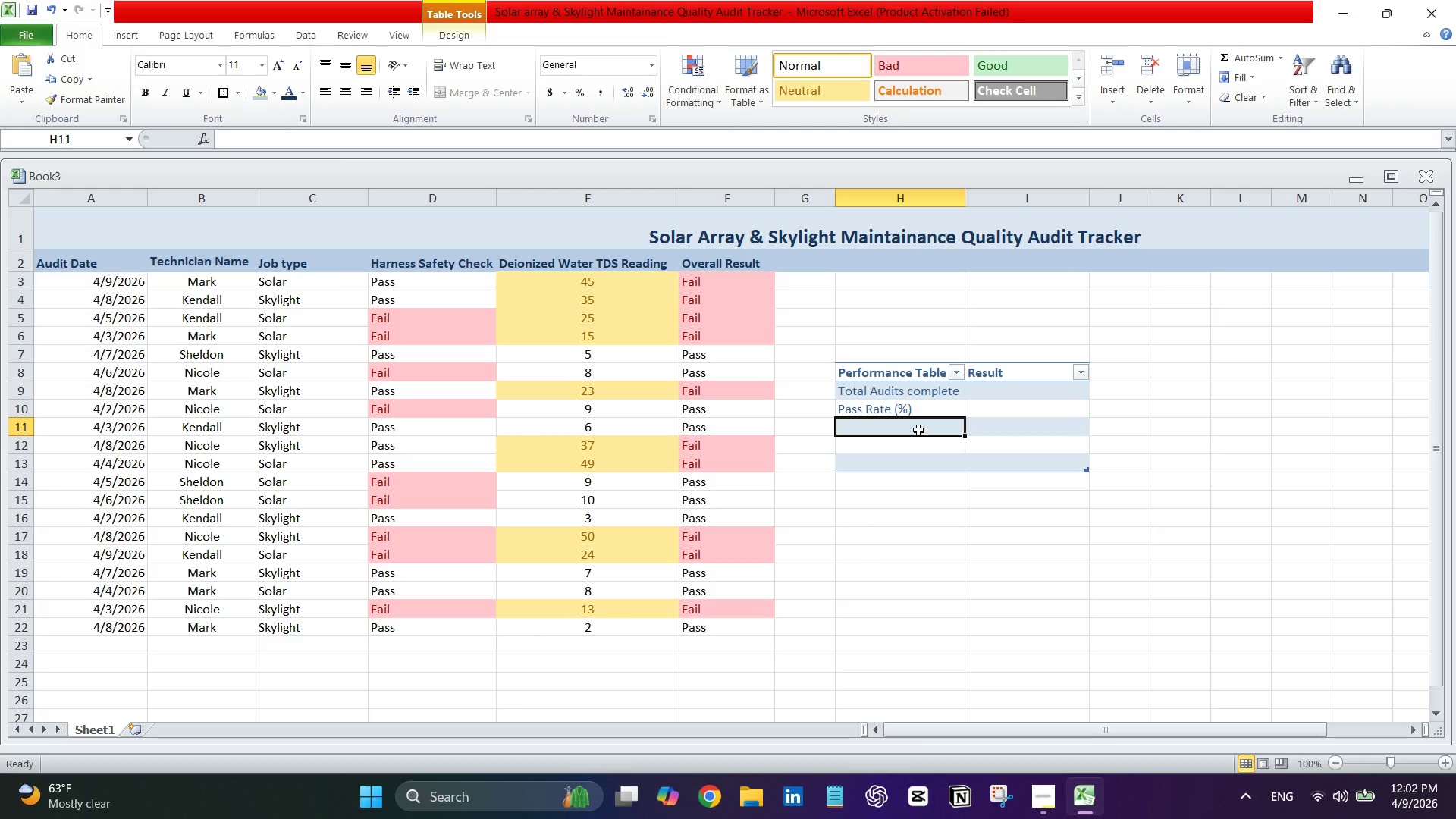 
wait(5.68)
 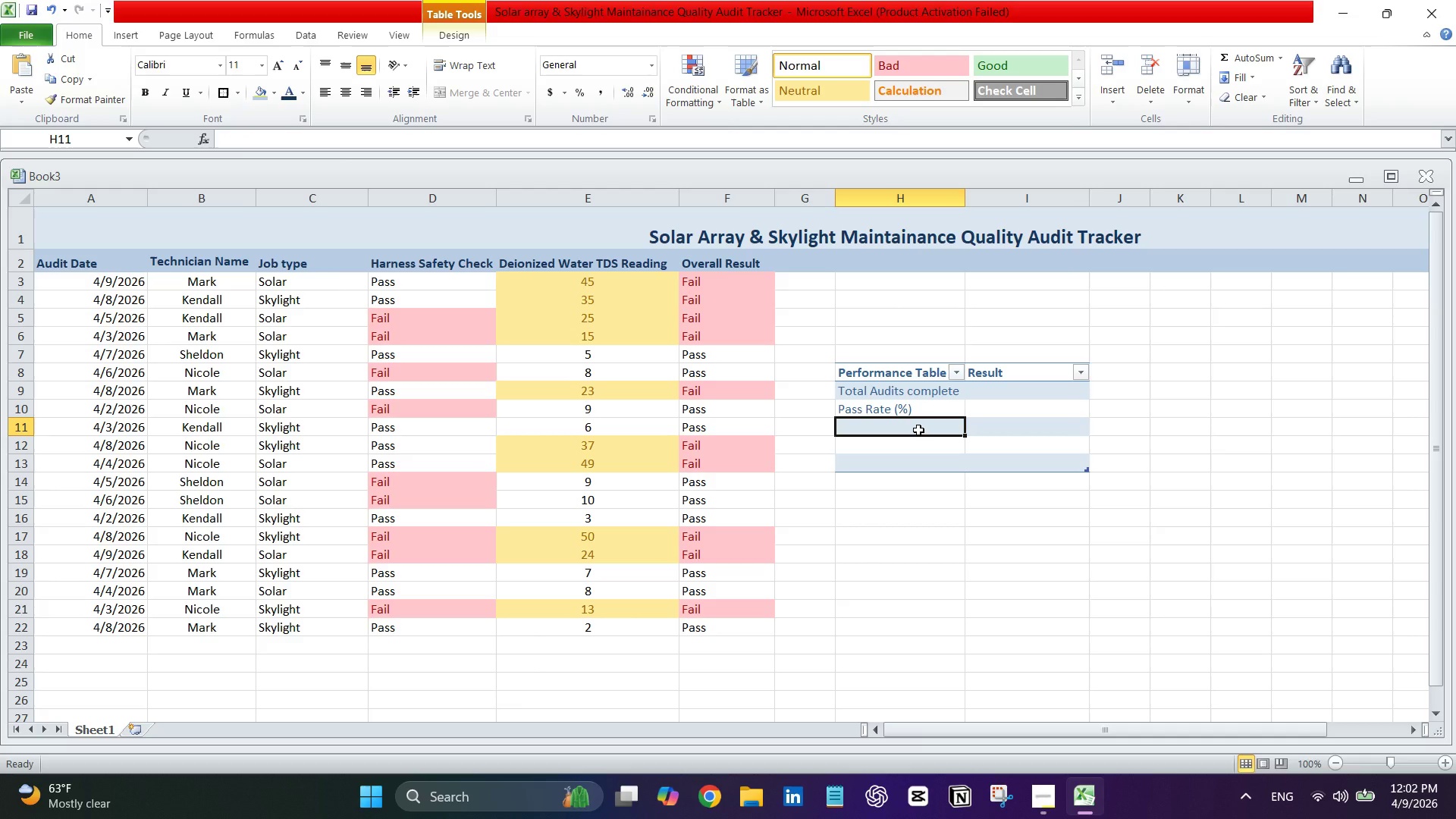 
type(Average )
 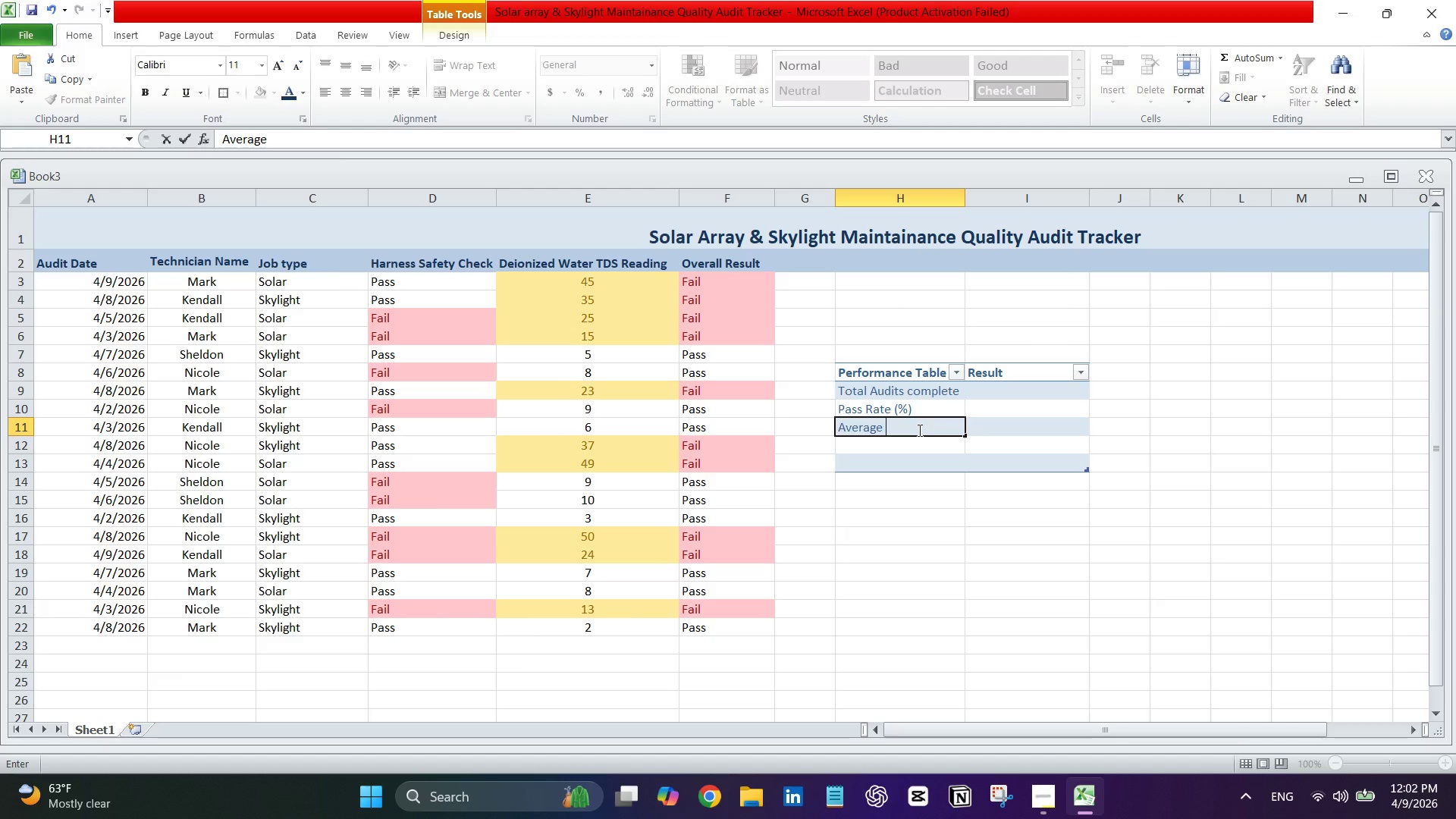 
type(TDS Reading)
 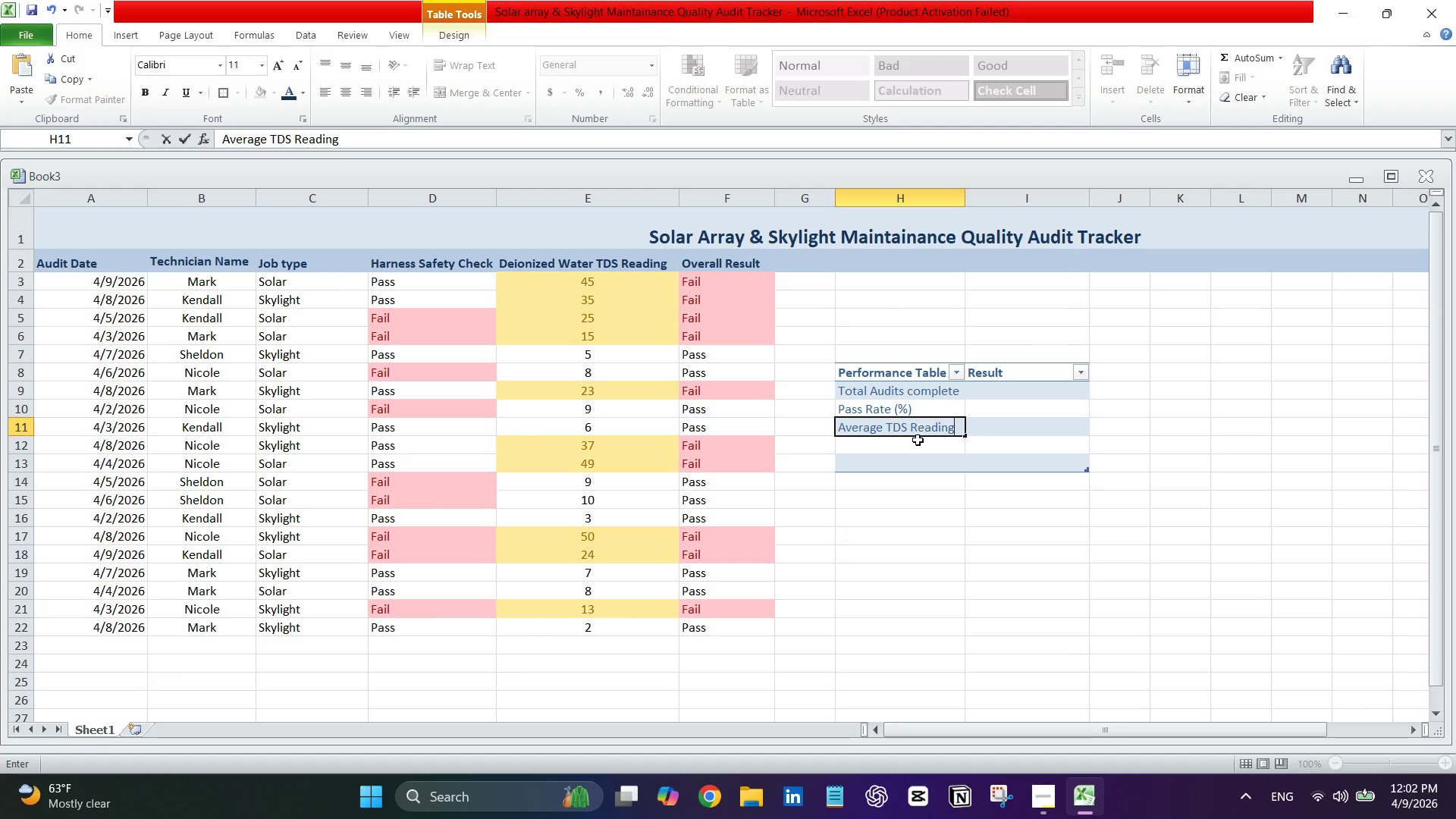 
left_click([917, 441])
 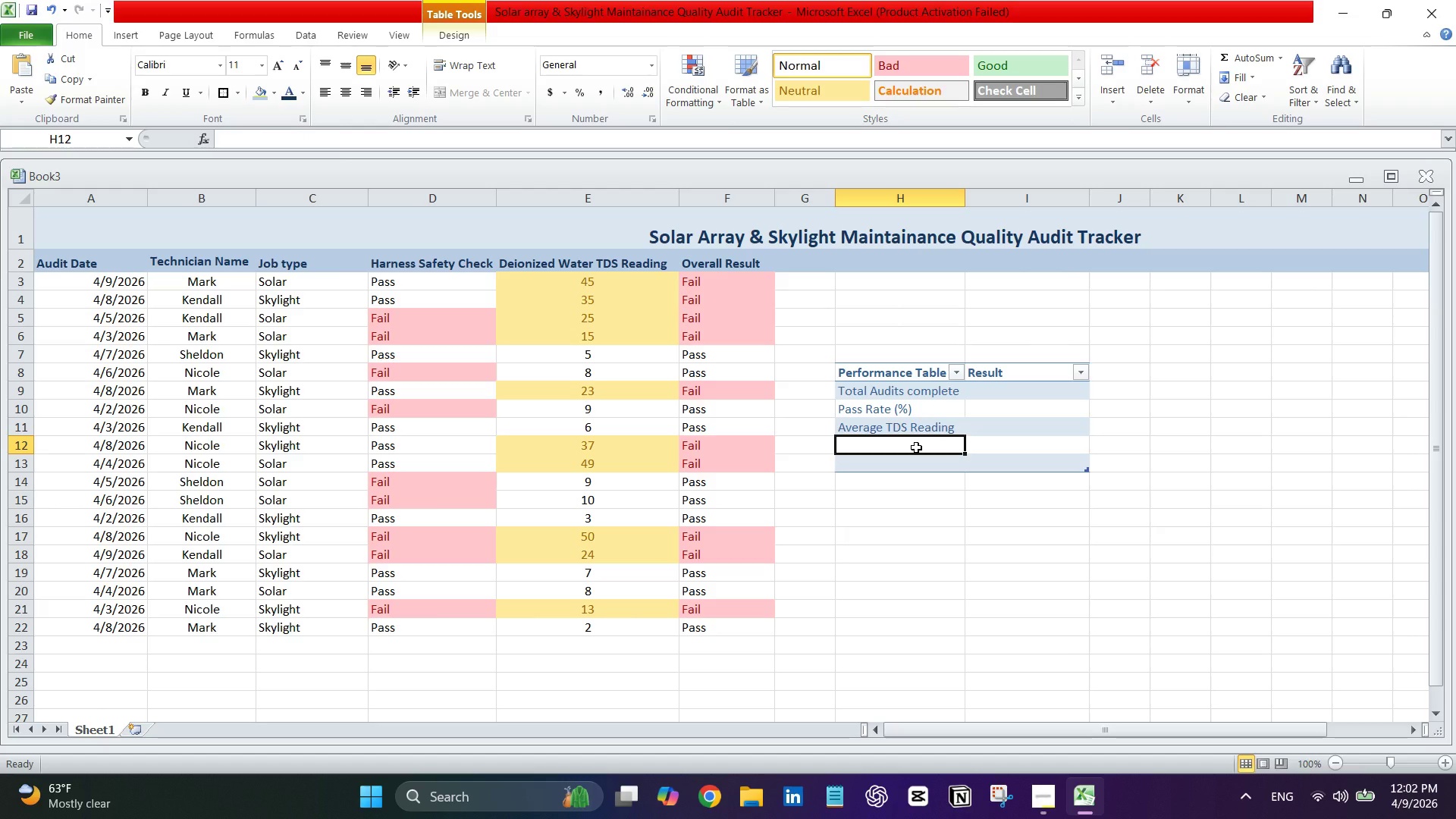 
left_click([916, 447])
 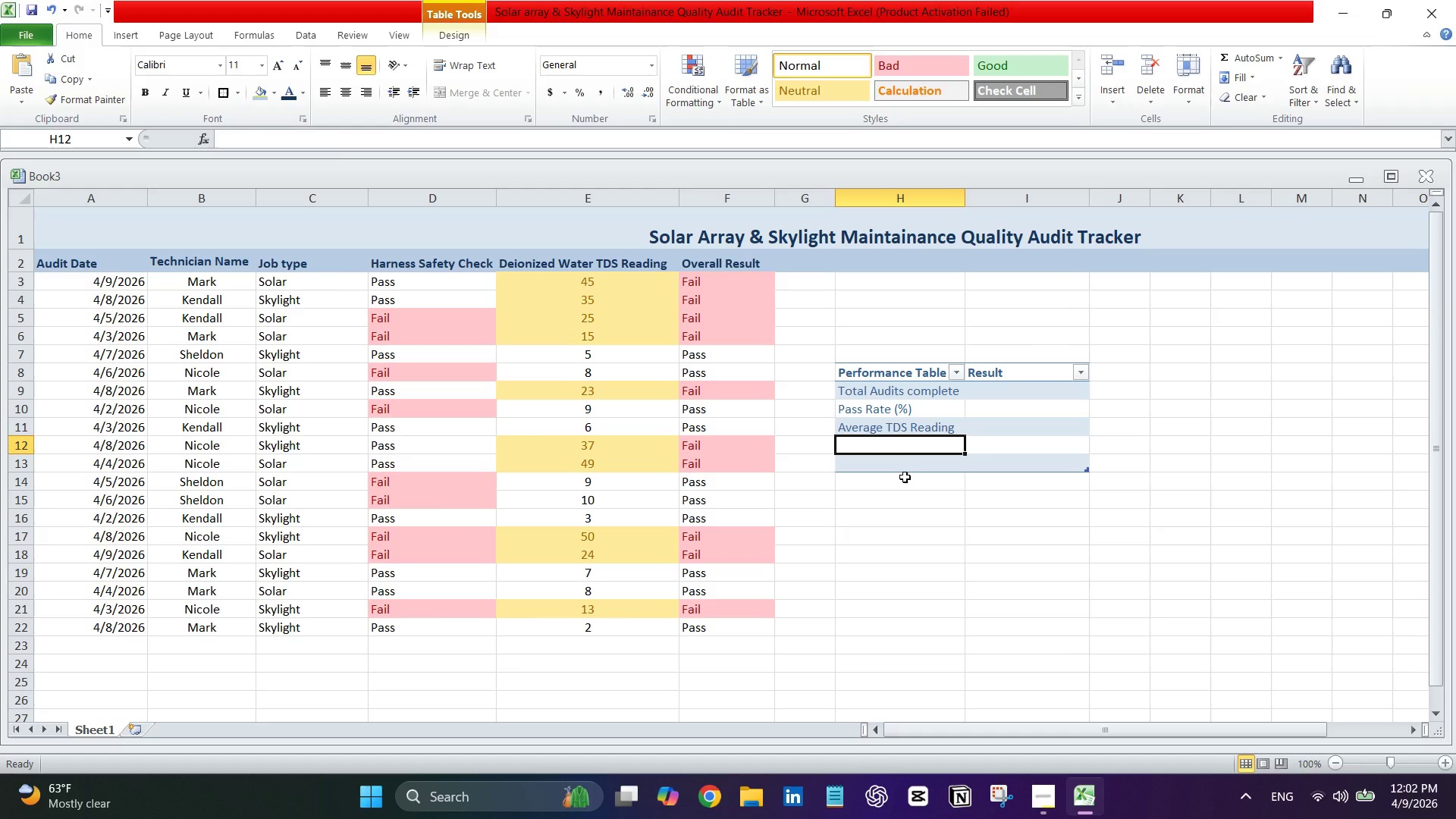 
type(Total Safety D)
key(Backspace)
type(Failures )
 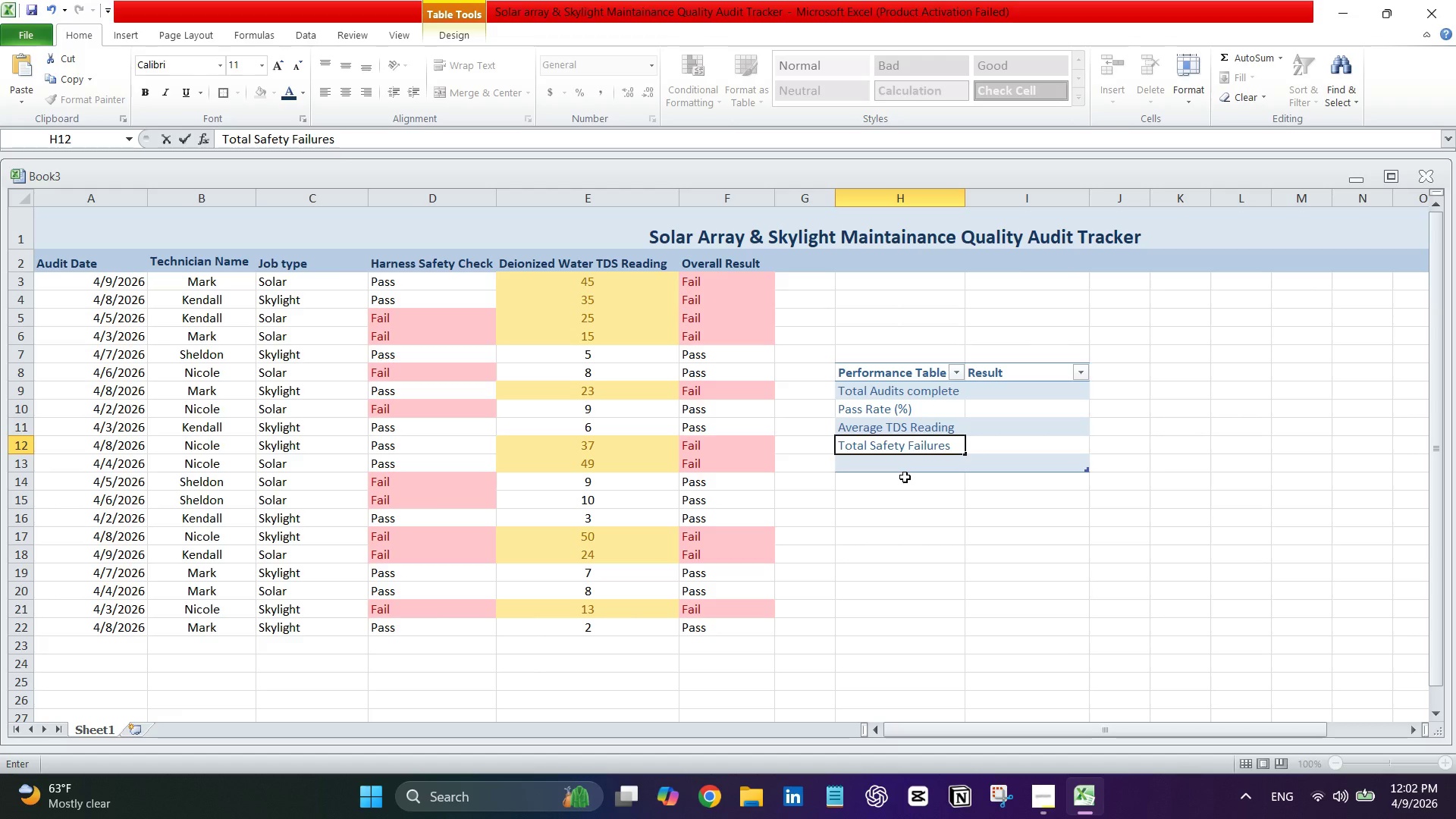 
wait(5.33)
 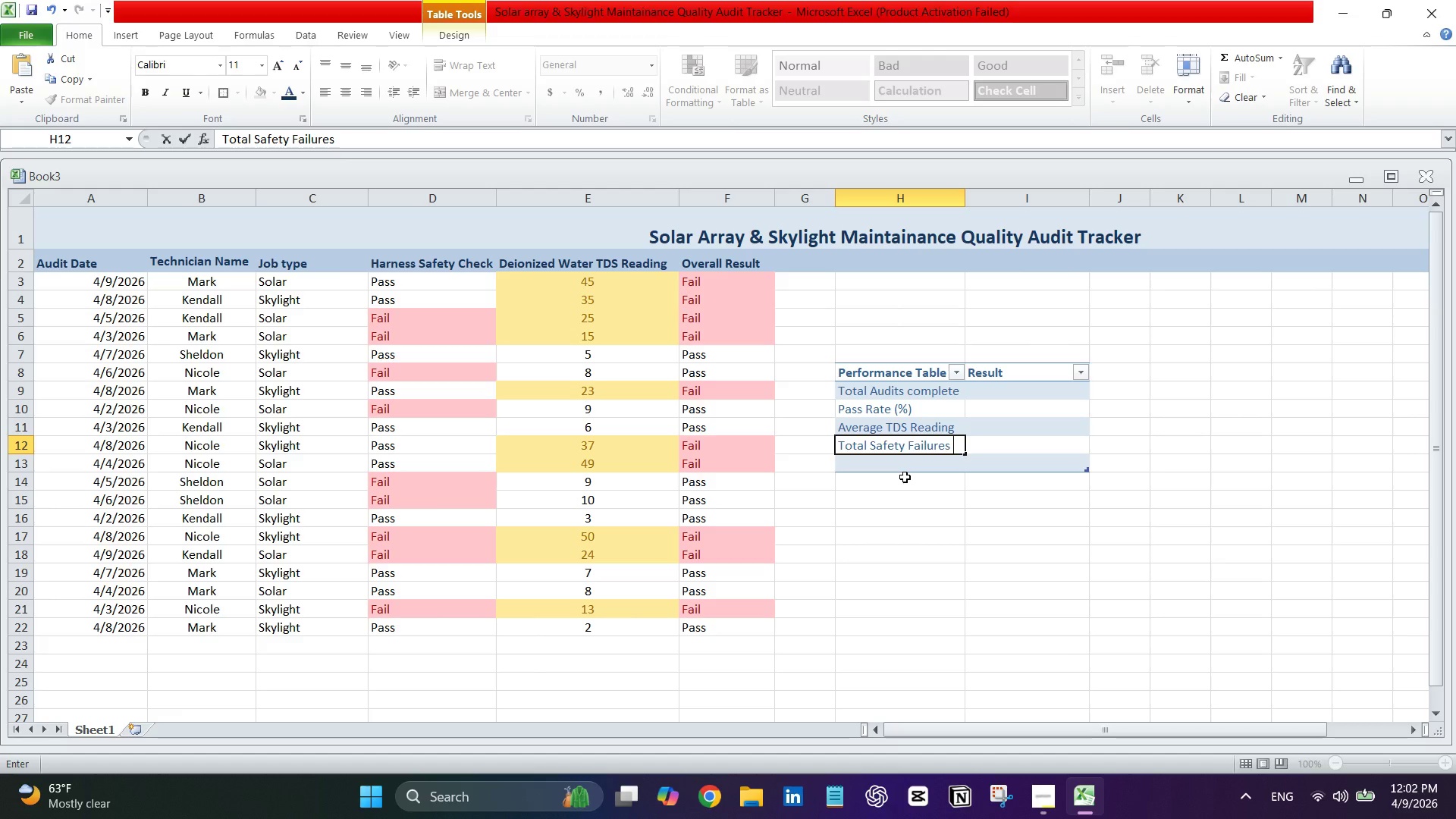 
left_click([949, 472])
 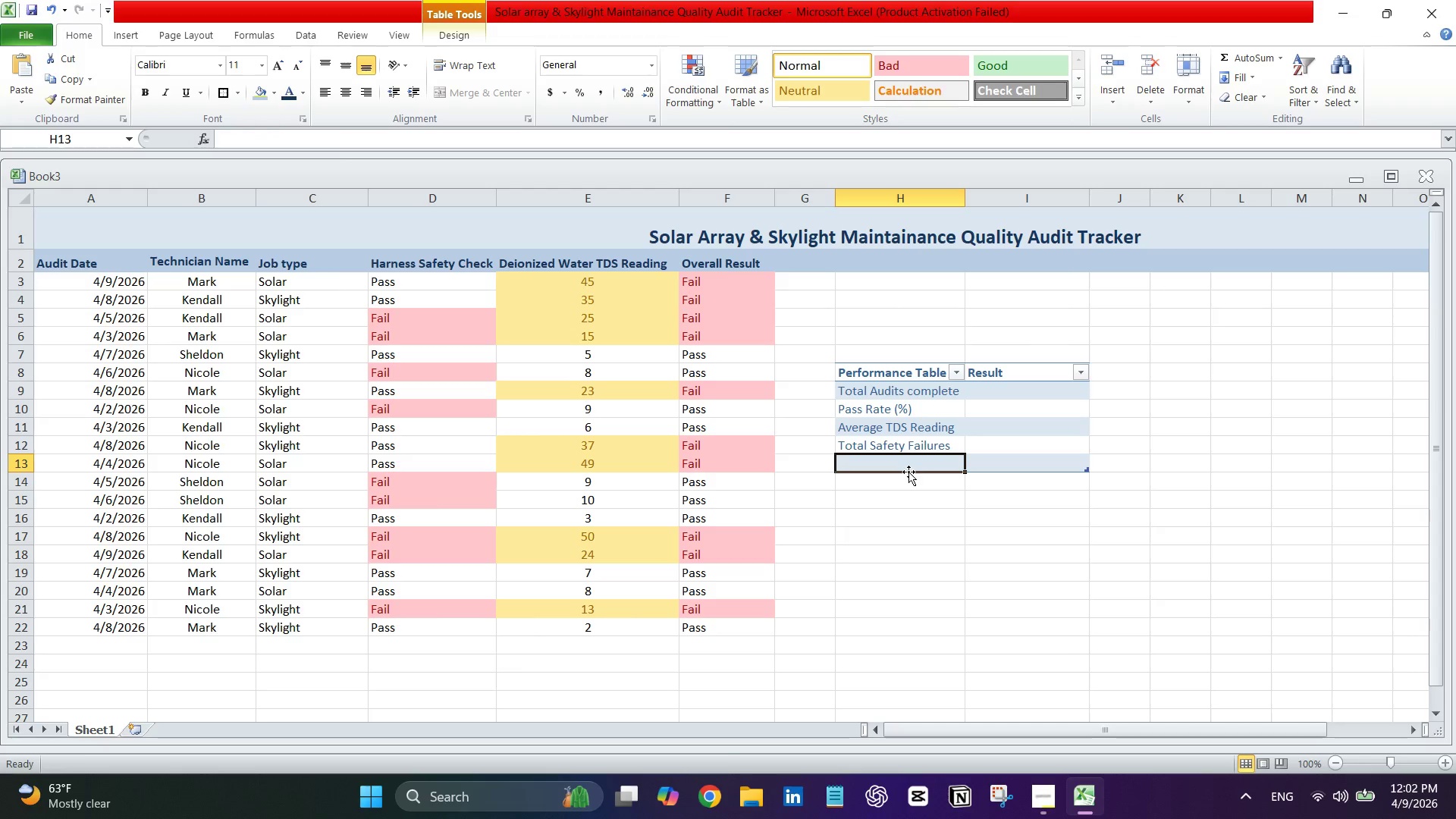 
left_click_drag(start_coordinate=[908, 472], to_coordinate=[1008, 460])
 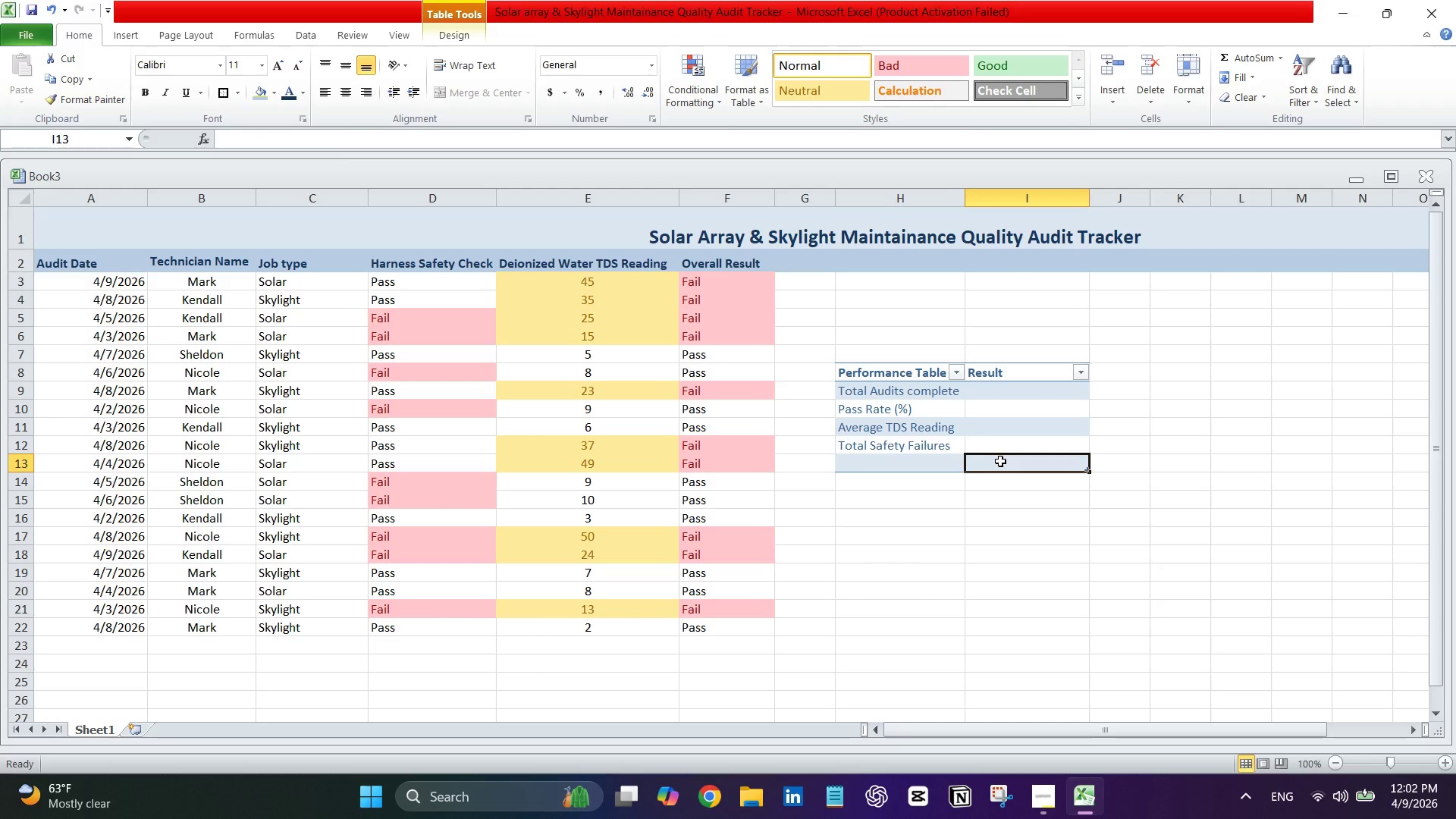 
left_click_drag(start_coordinate=[1000, 461], to_coordinate=[921, 461])
 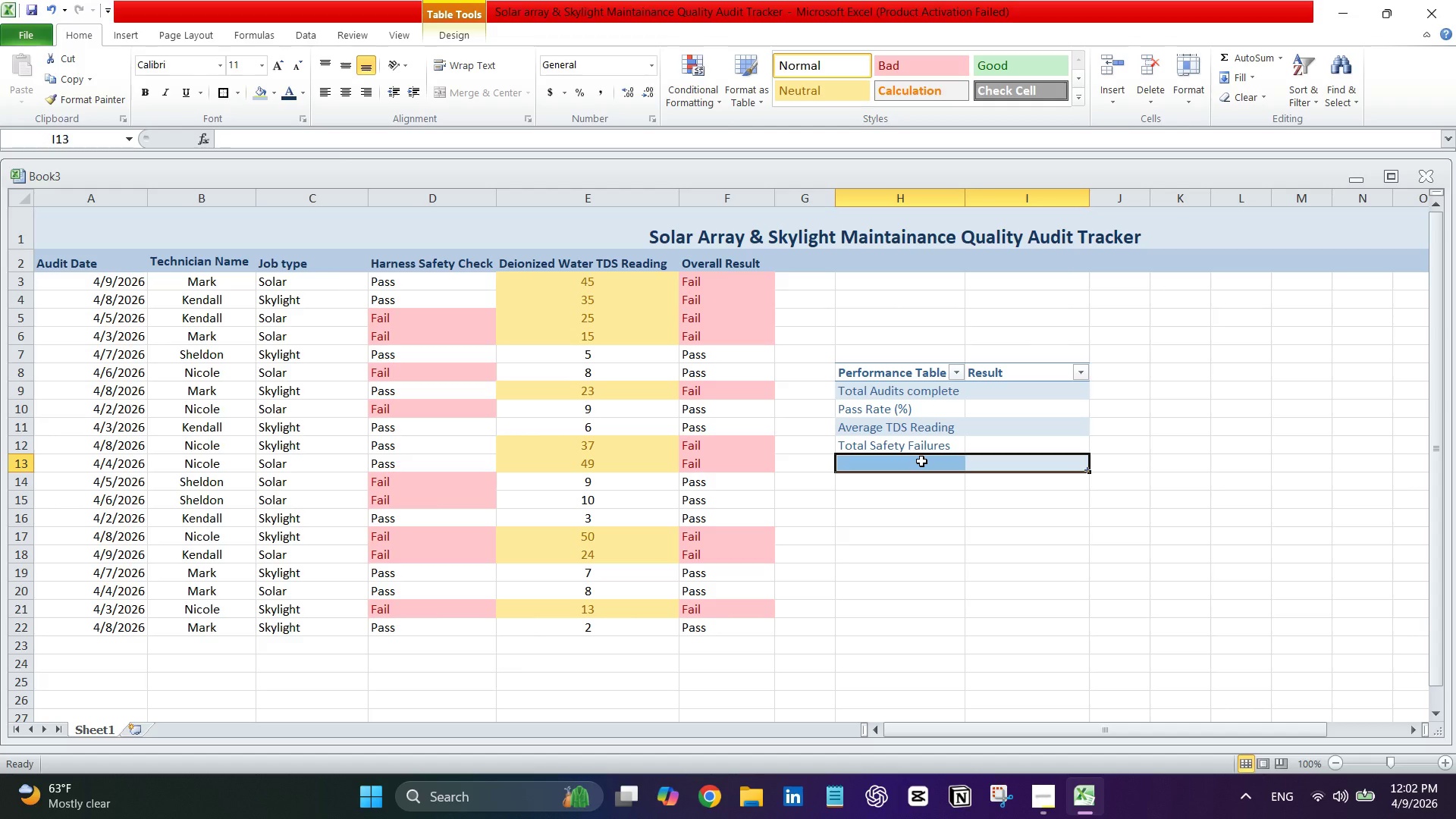 
key(Delete)
 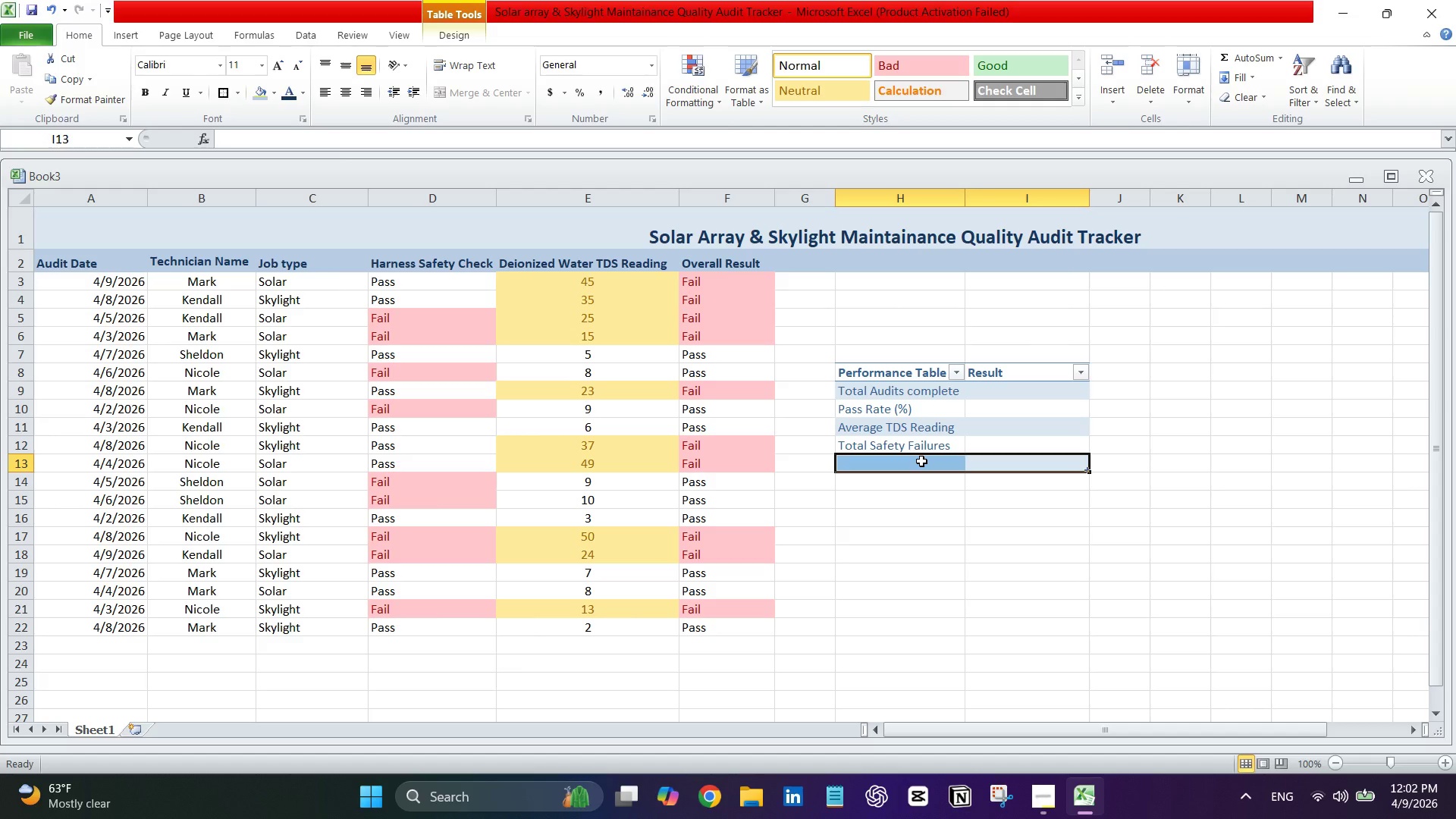 
right_click([921, 461])
 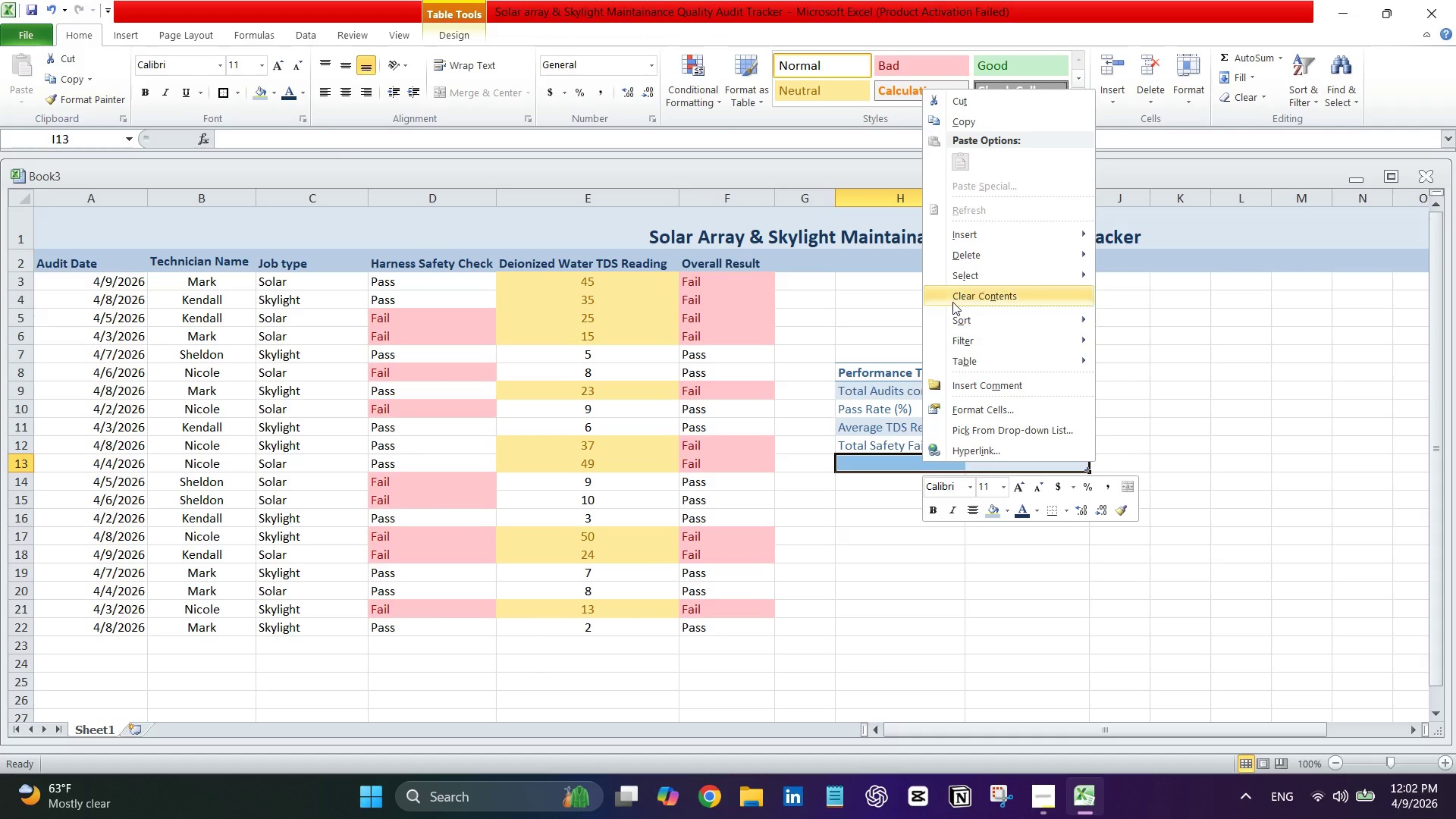 
mouse_move([993, 246])
 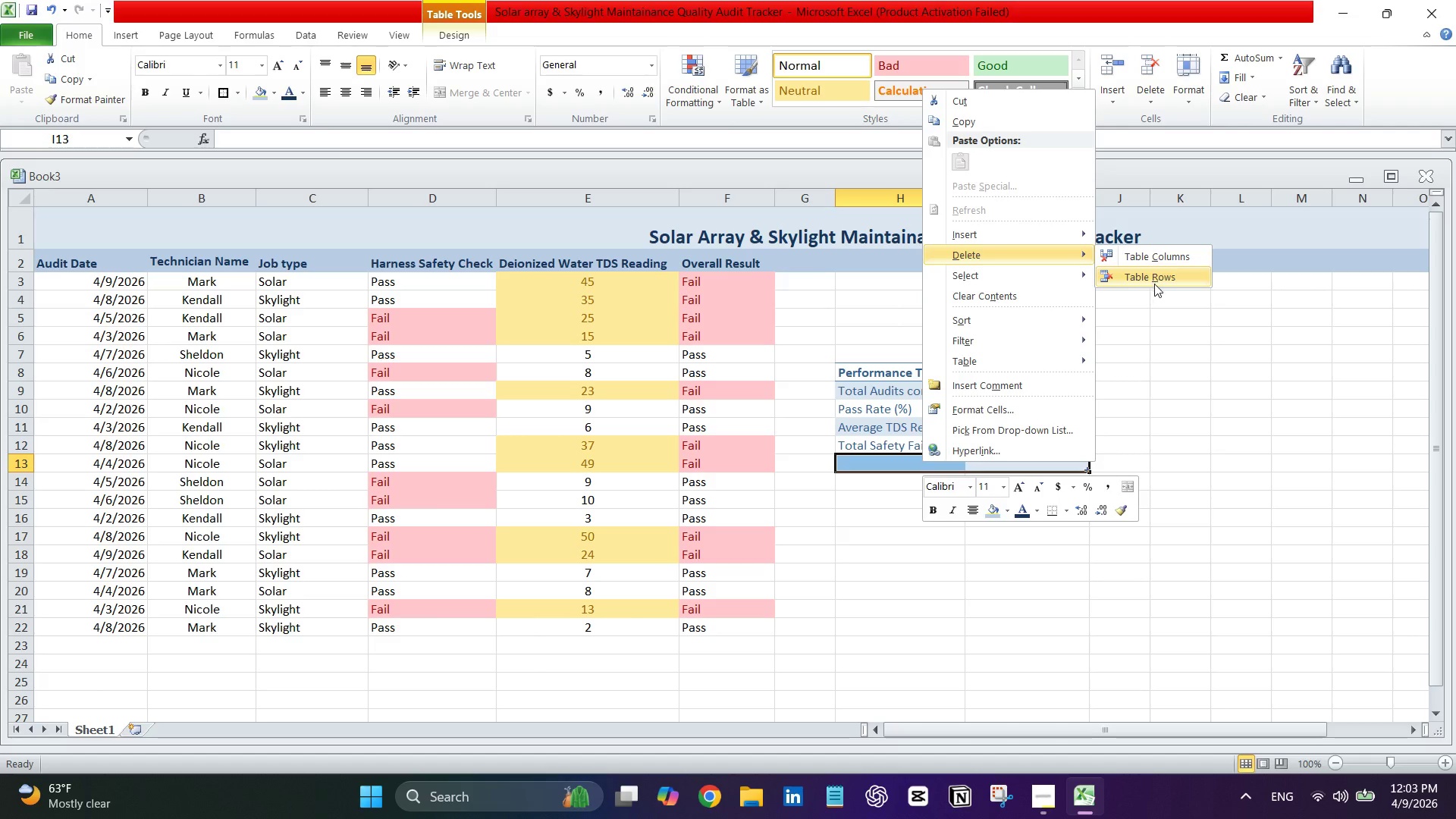 
left_click([1155, 284])
 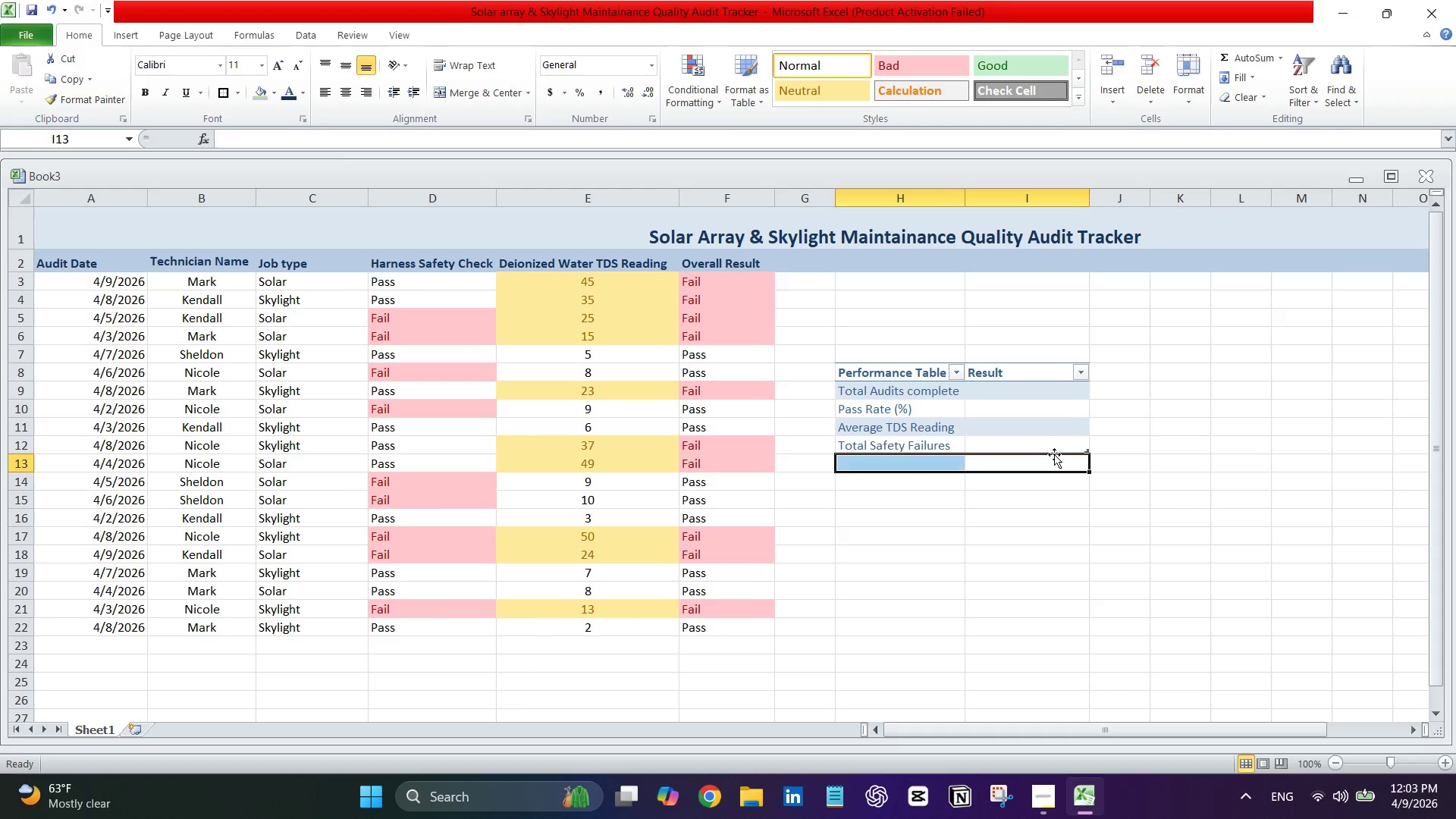 
left_click([1053, 466])
 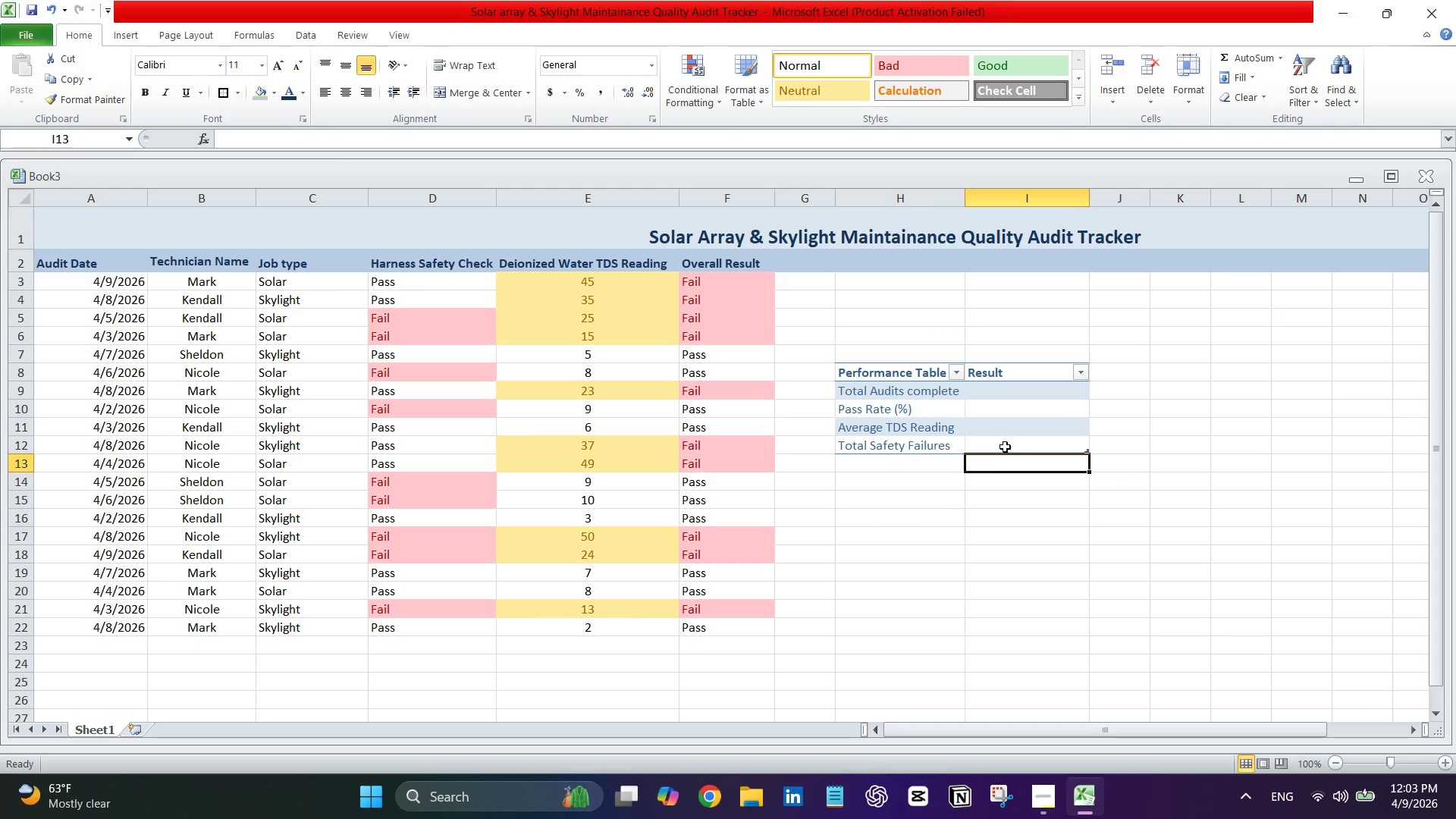 
left_click([1005, 447])
 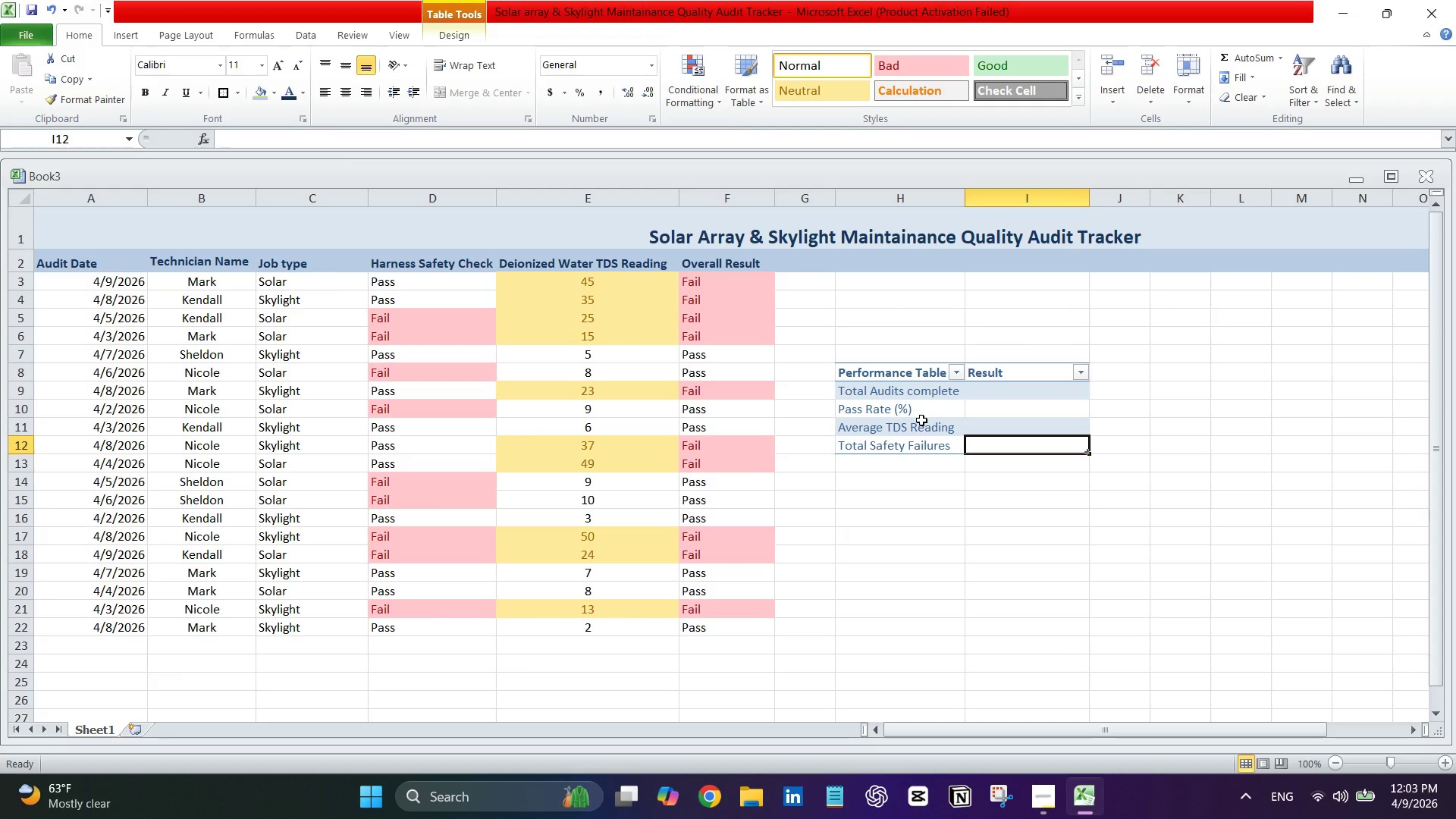 
left_click([934, 451])
 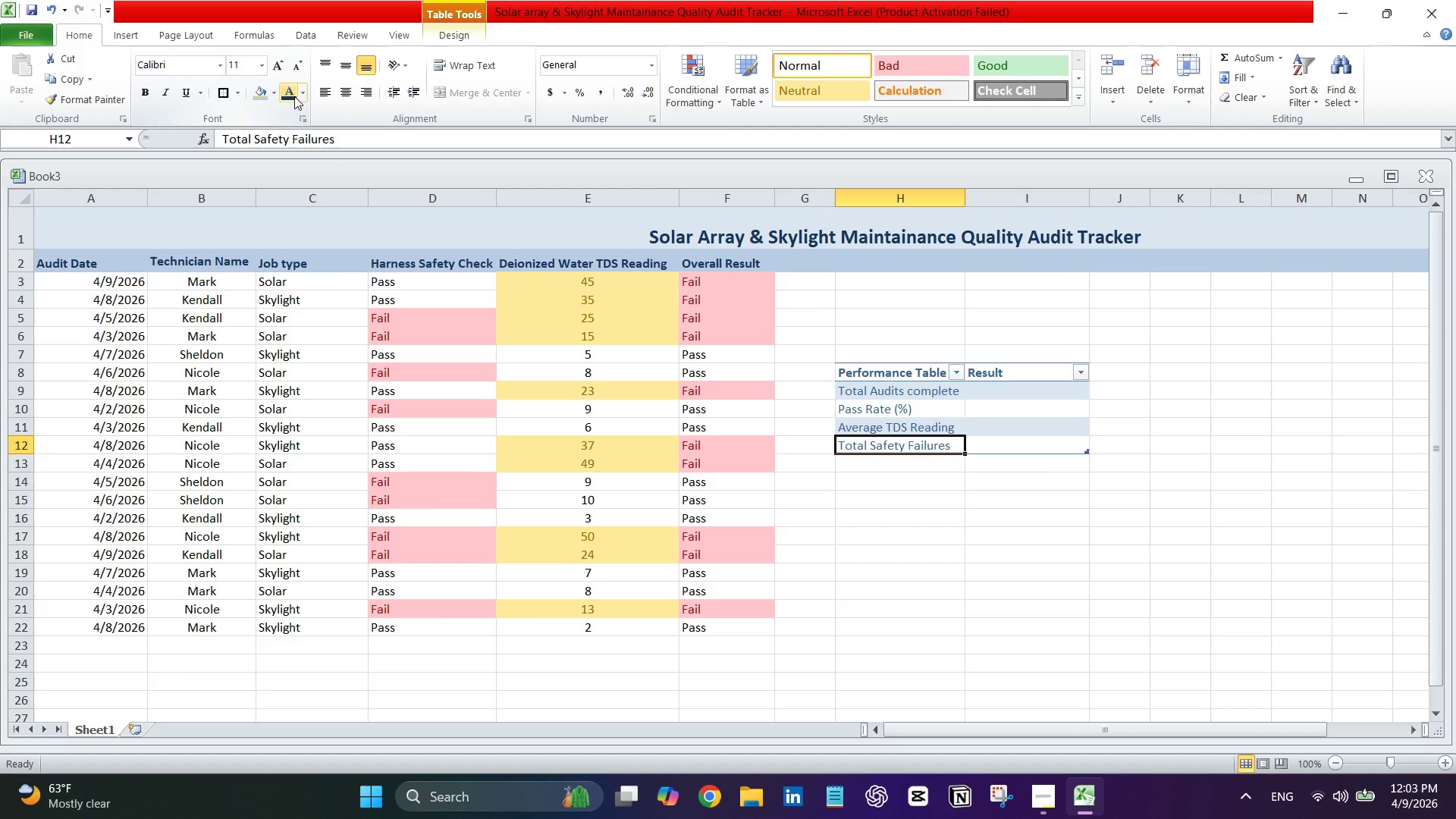 
left_click([303, 96])
 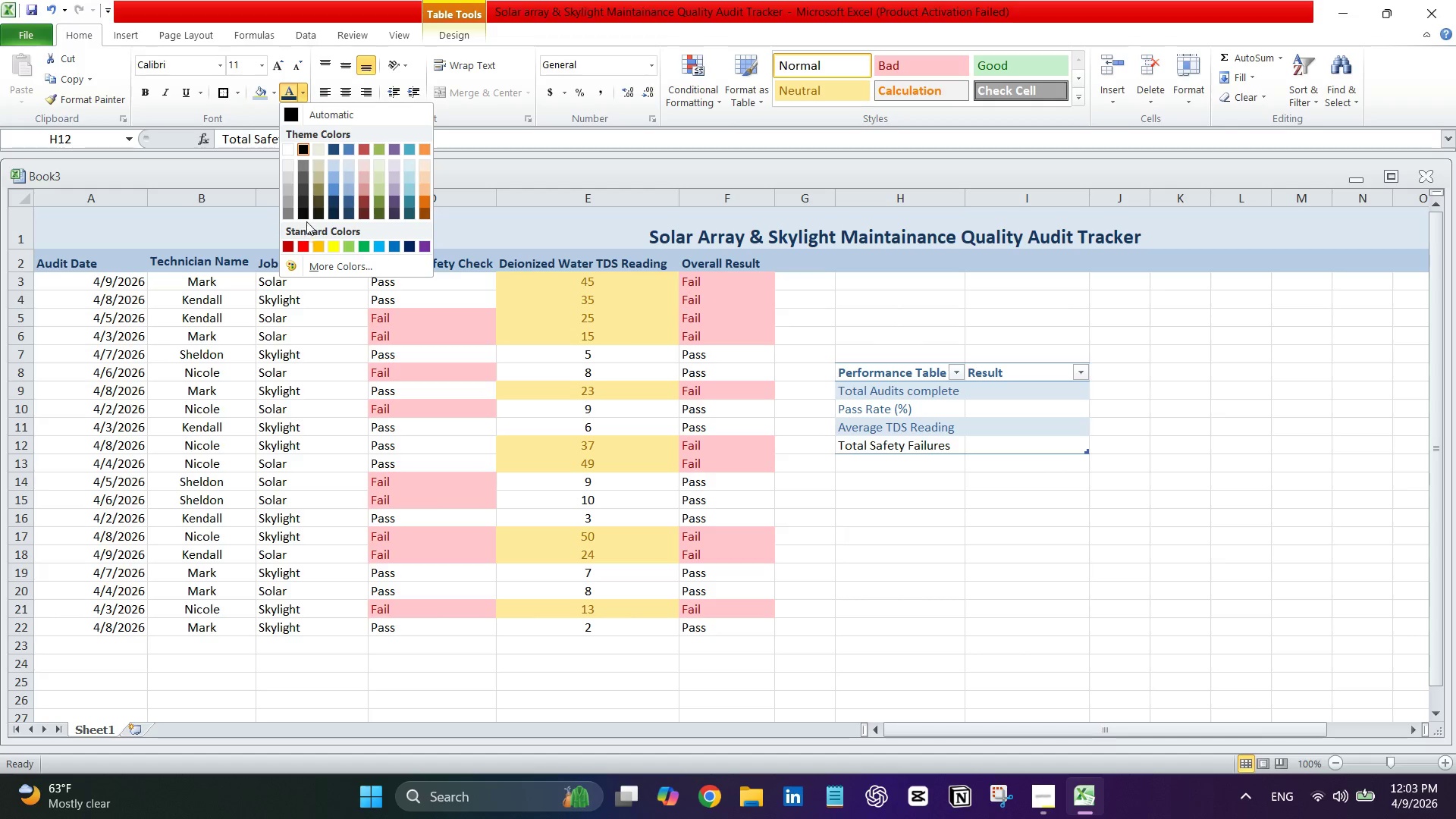 
left_click([306, 215])
 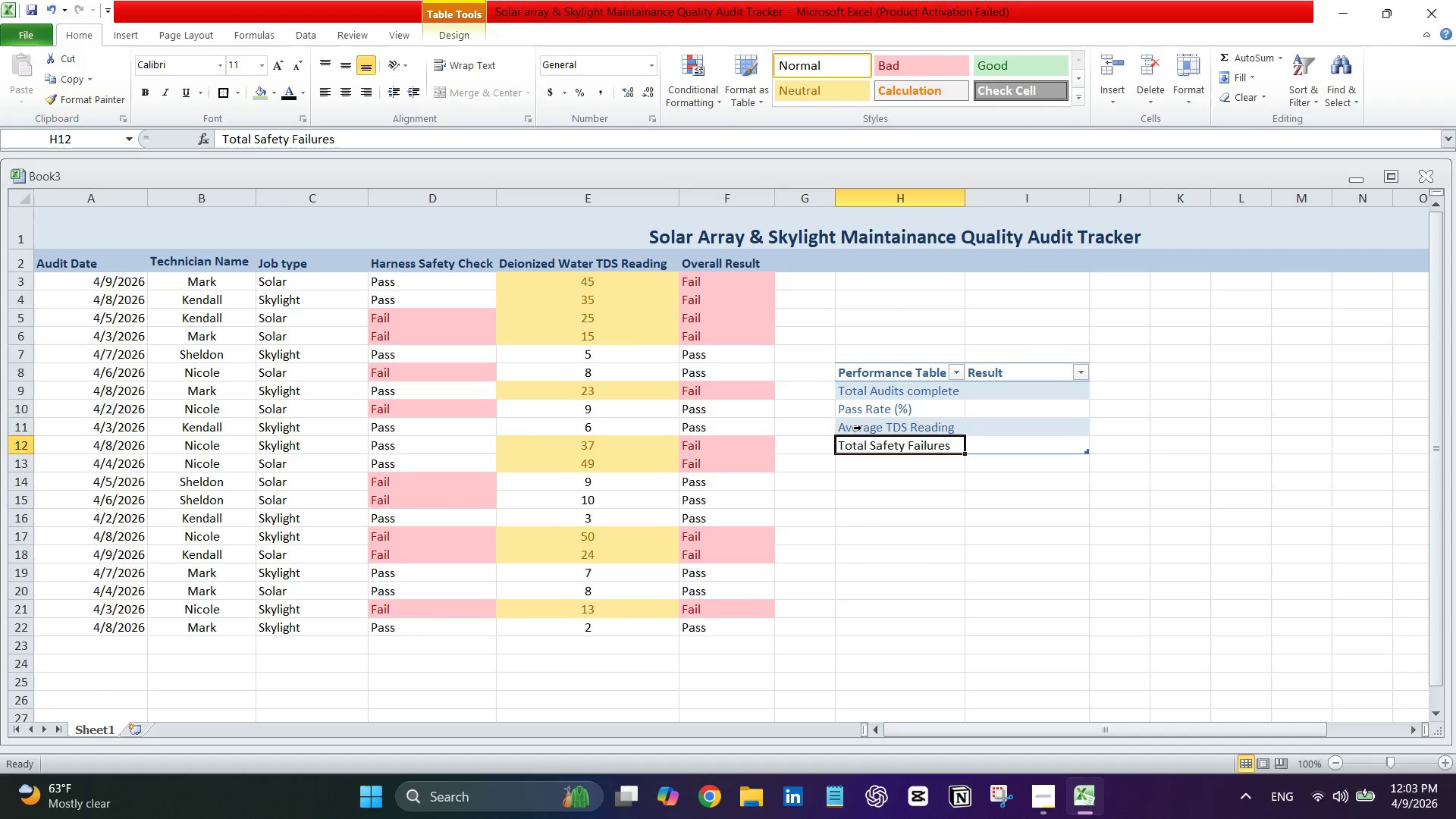 
left_click([868, 428])
 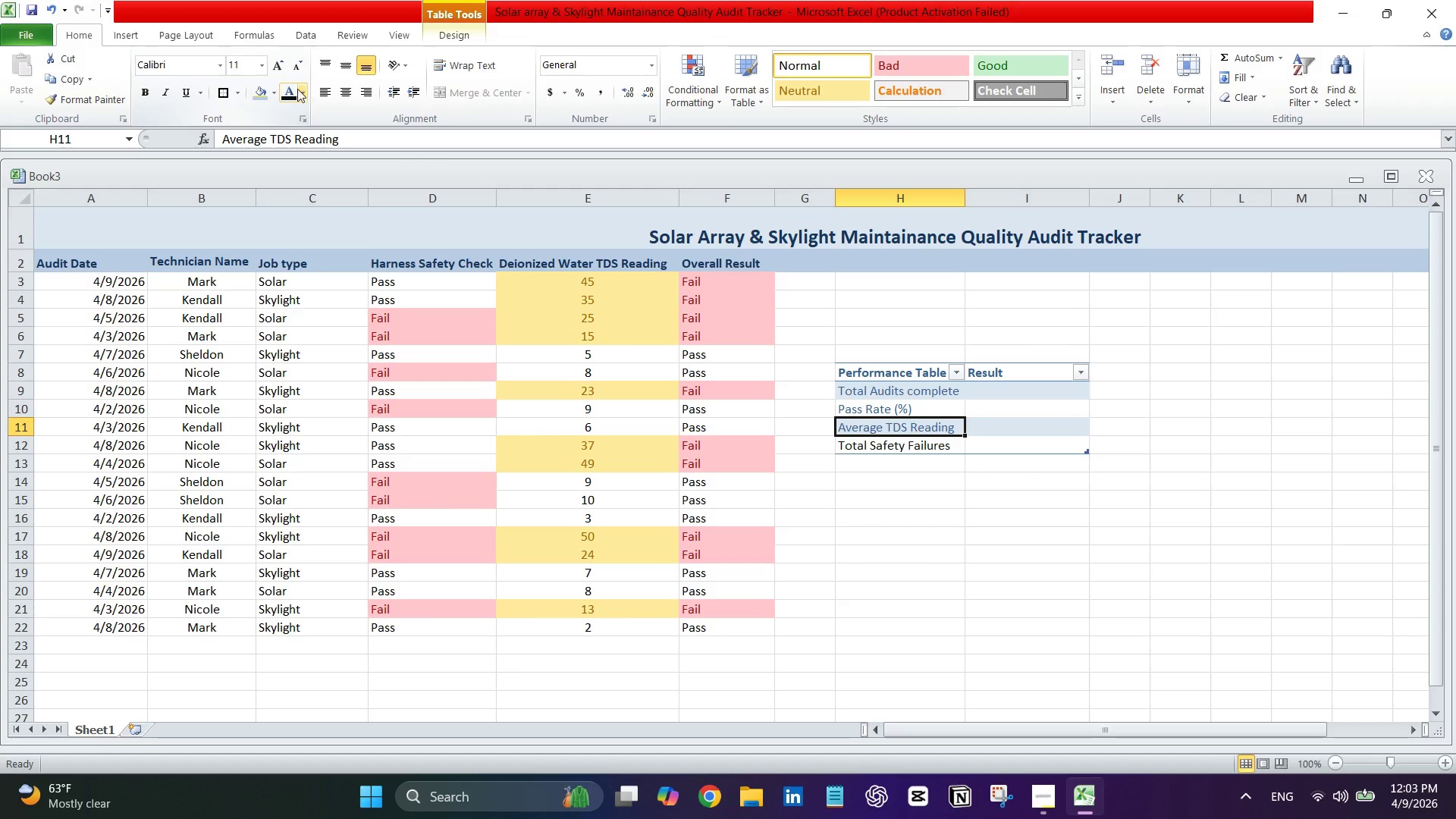 
left_click([294, 89])
 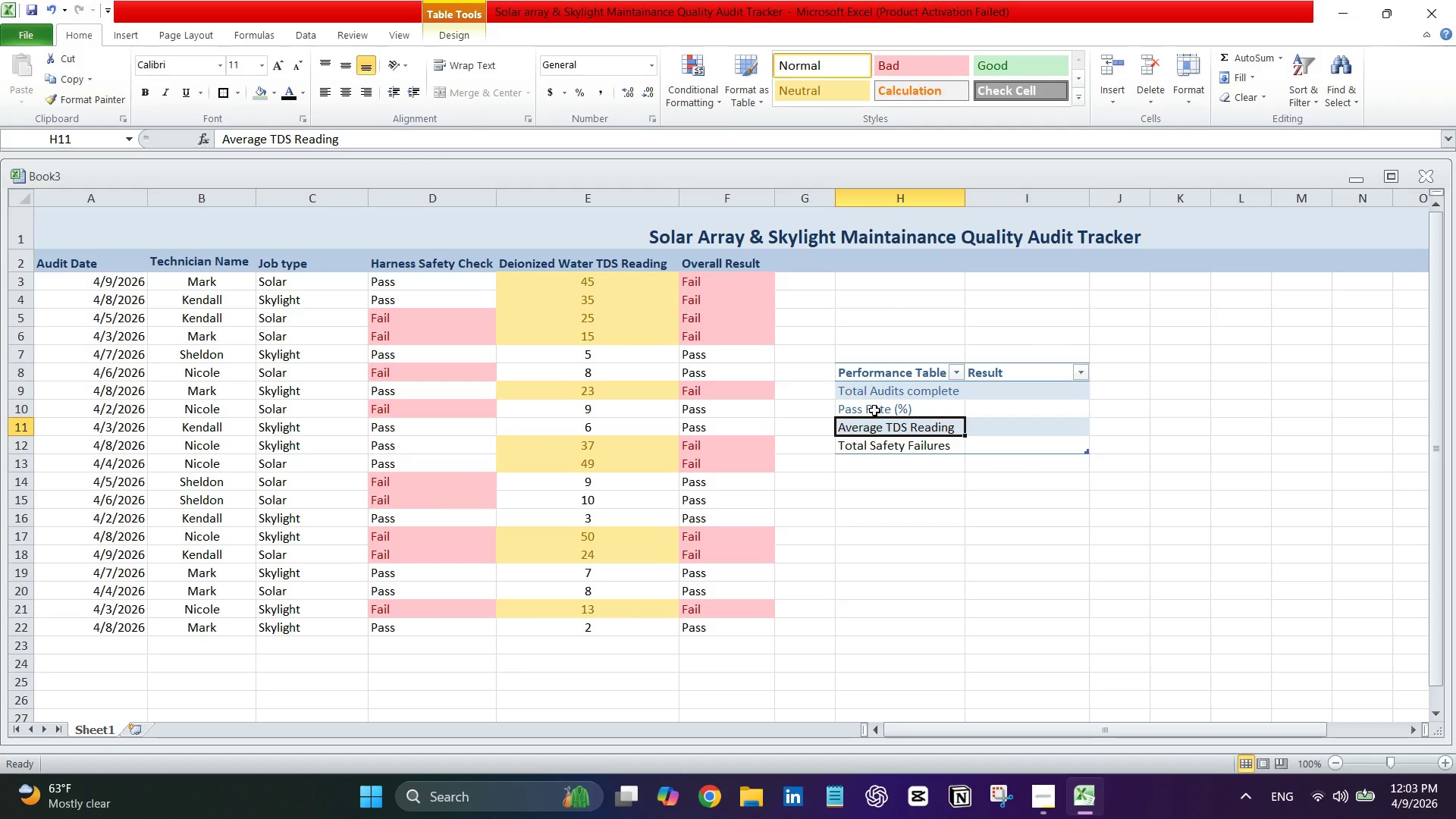 
left_click([874, 410])
 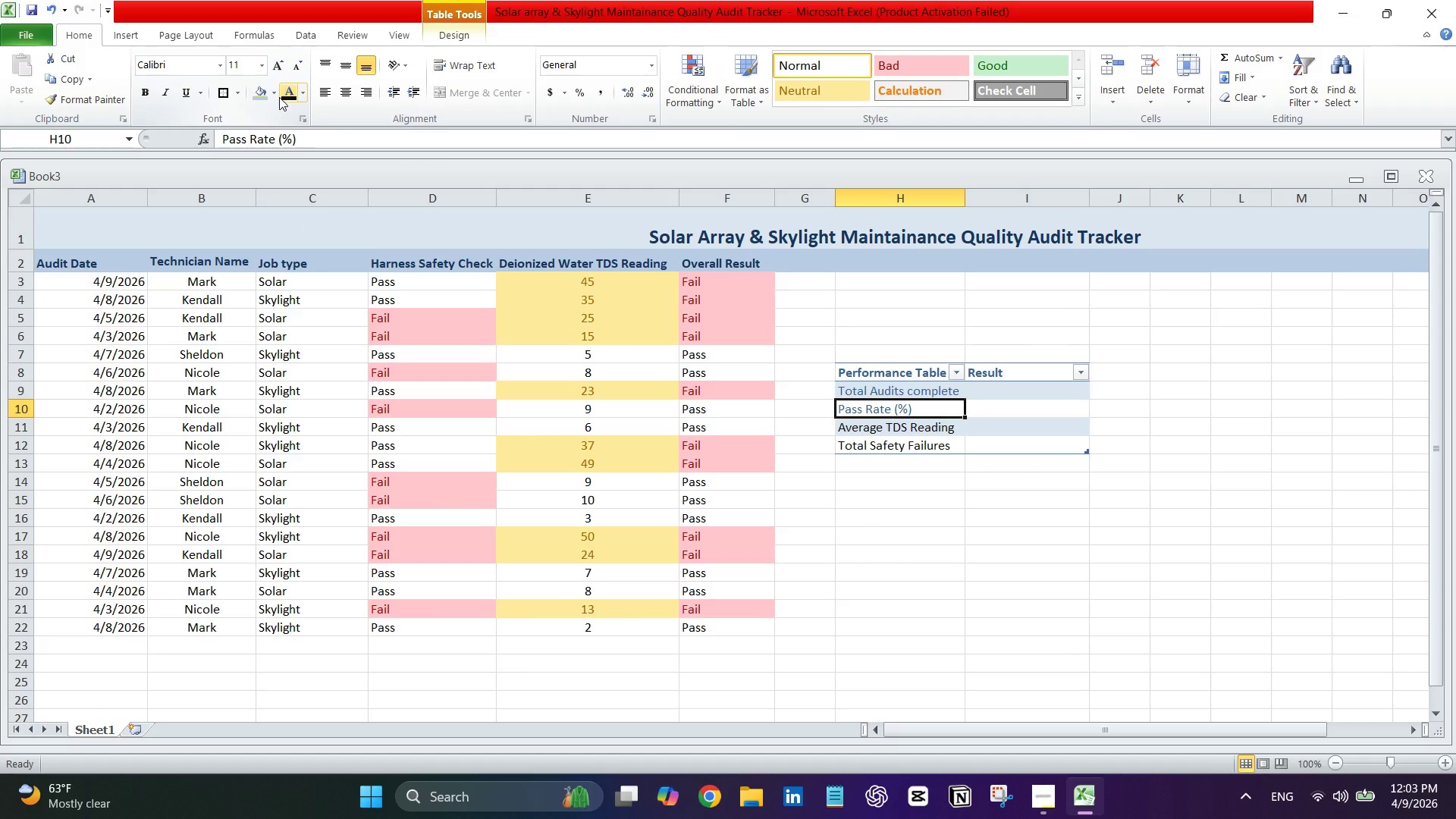 
left_click([290, 83])
 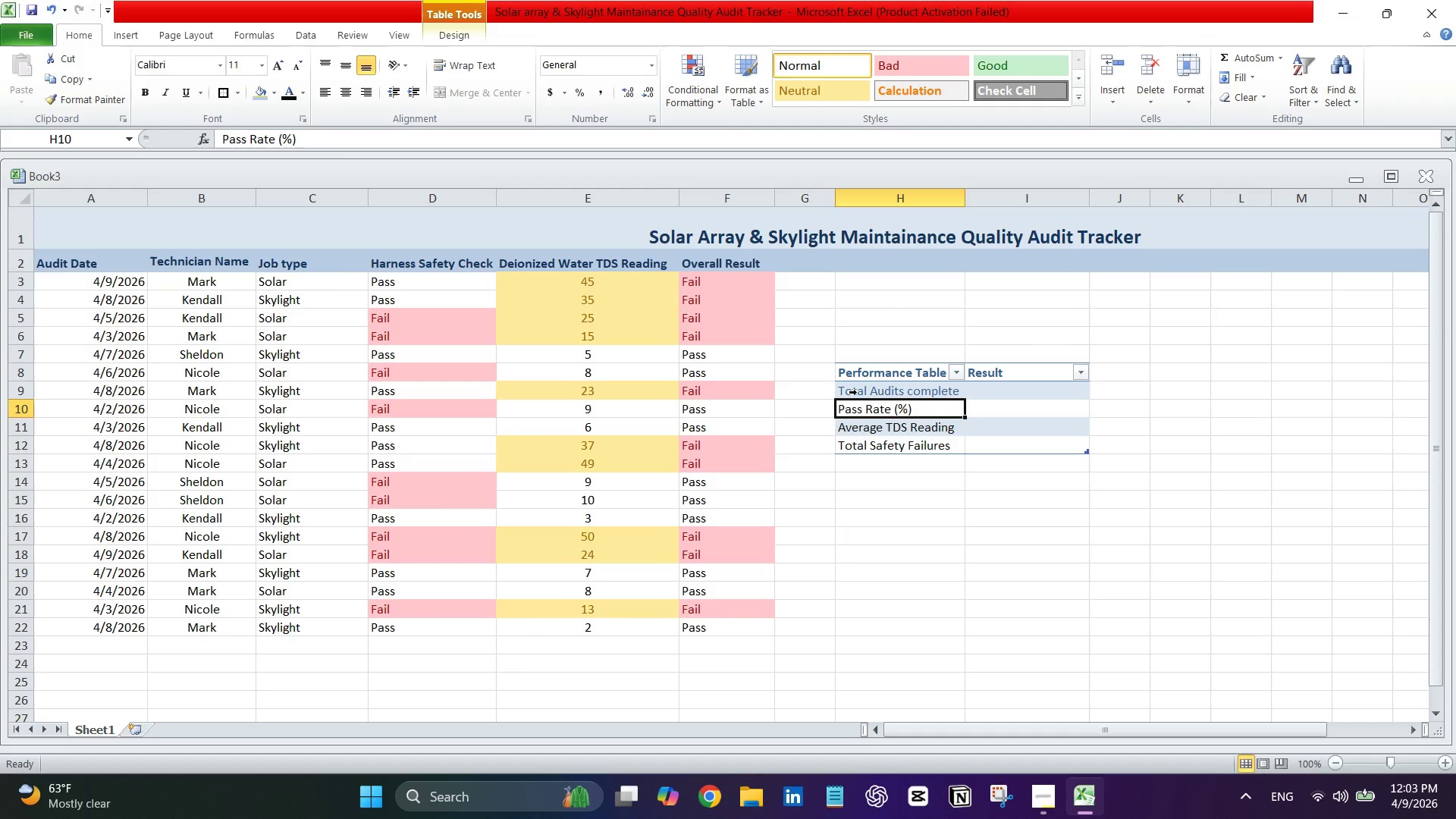 
left_click_drag(start_coordinate=[862, 392], to_coordinate=[853, 392])
 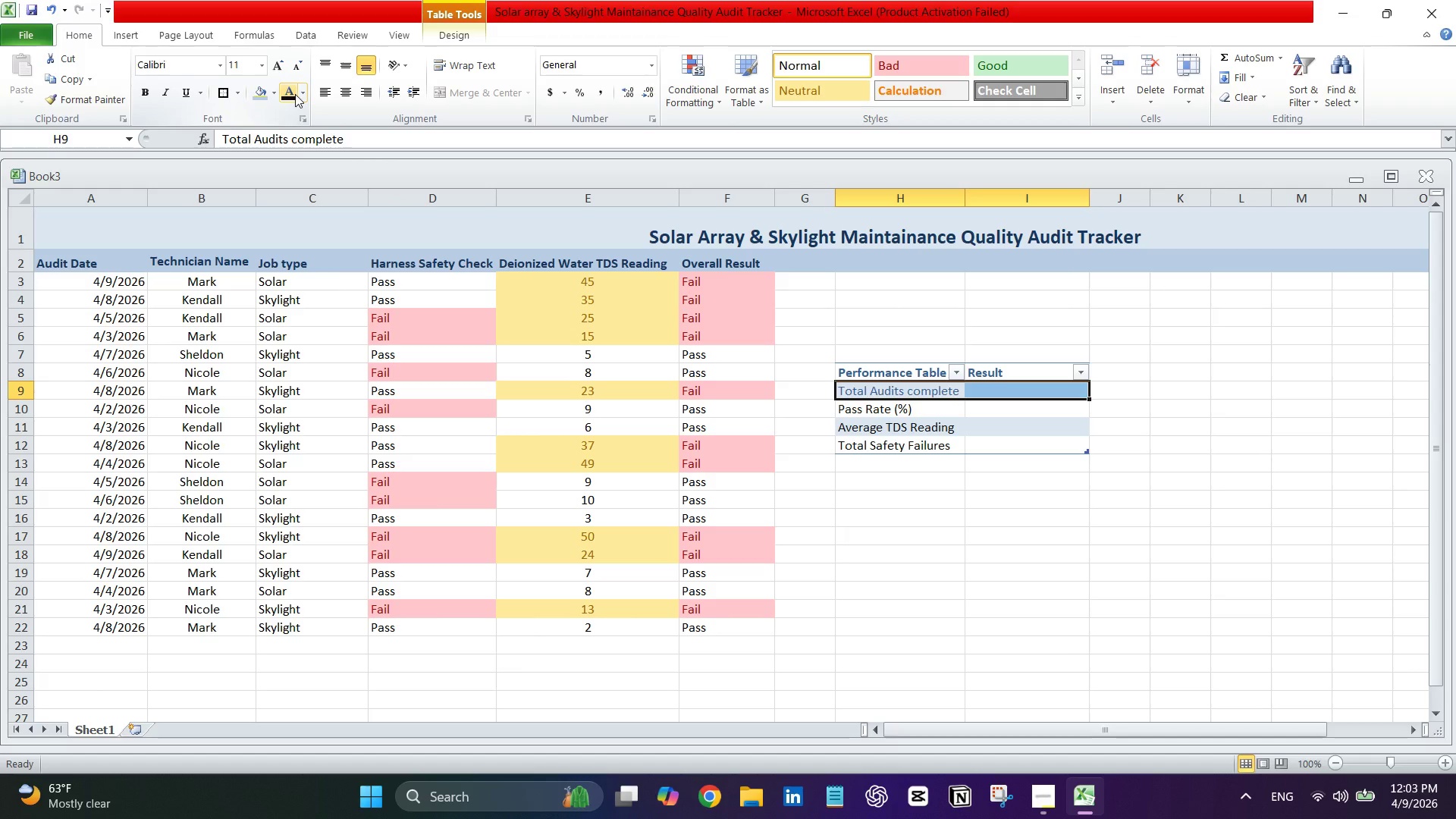 
left_click([295, 94])
 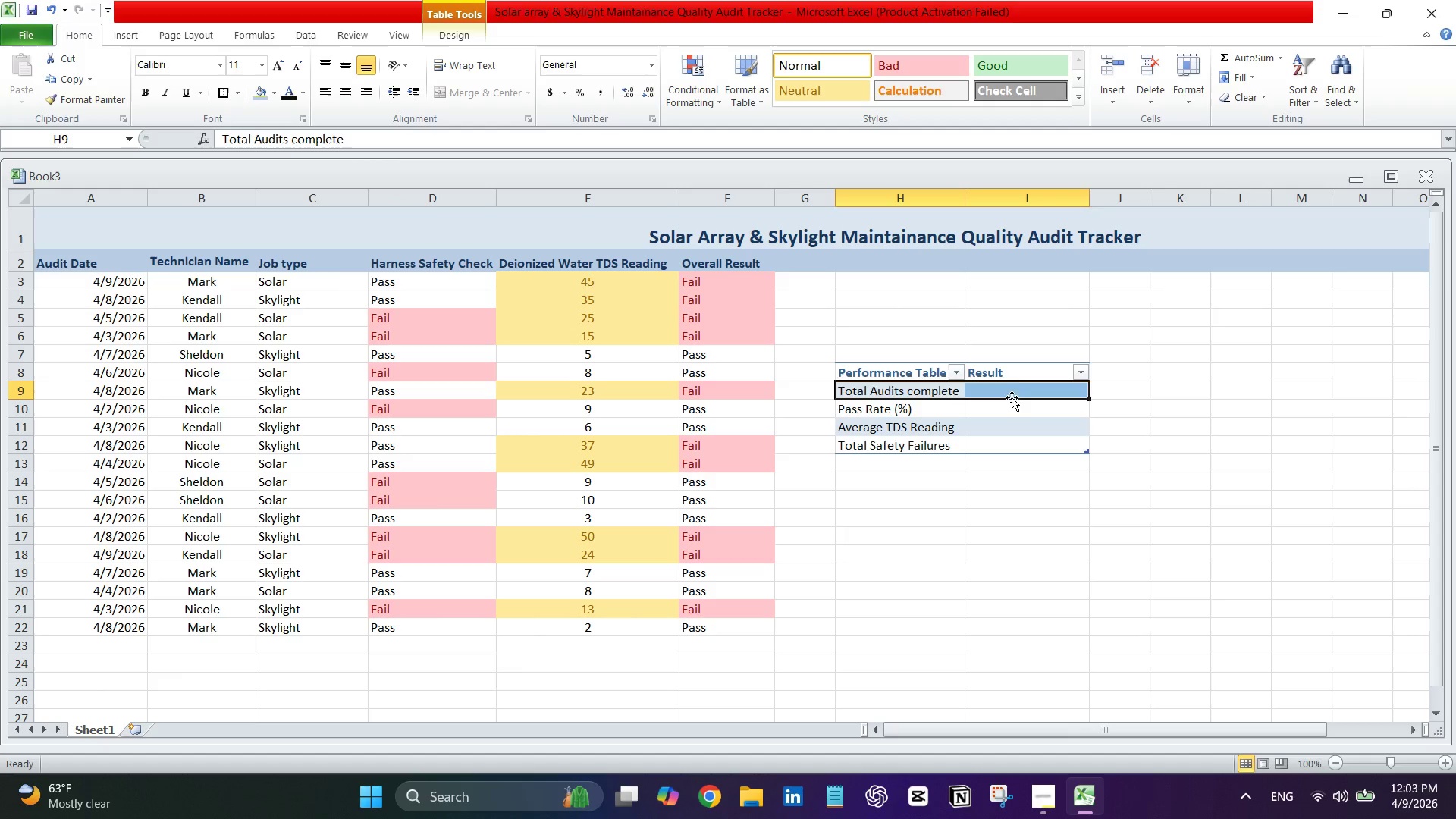 
left_click([1015, 388])
 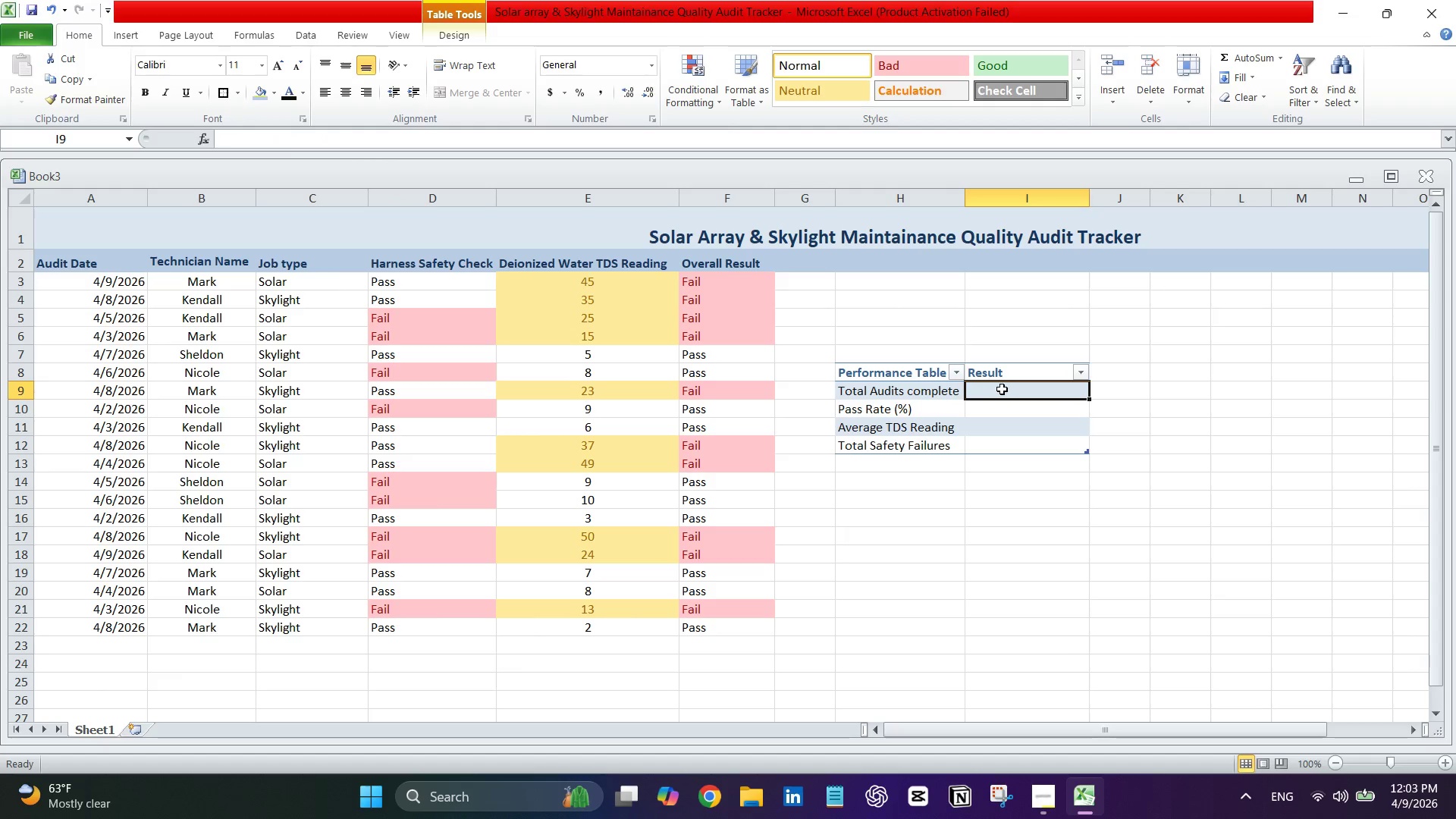 
double_click([1004, 390])
 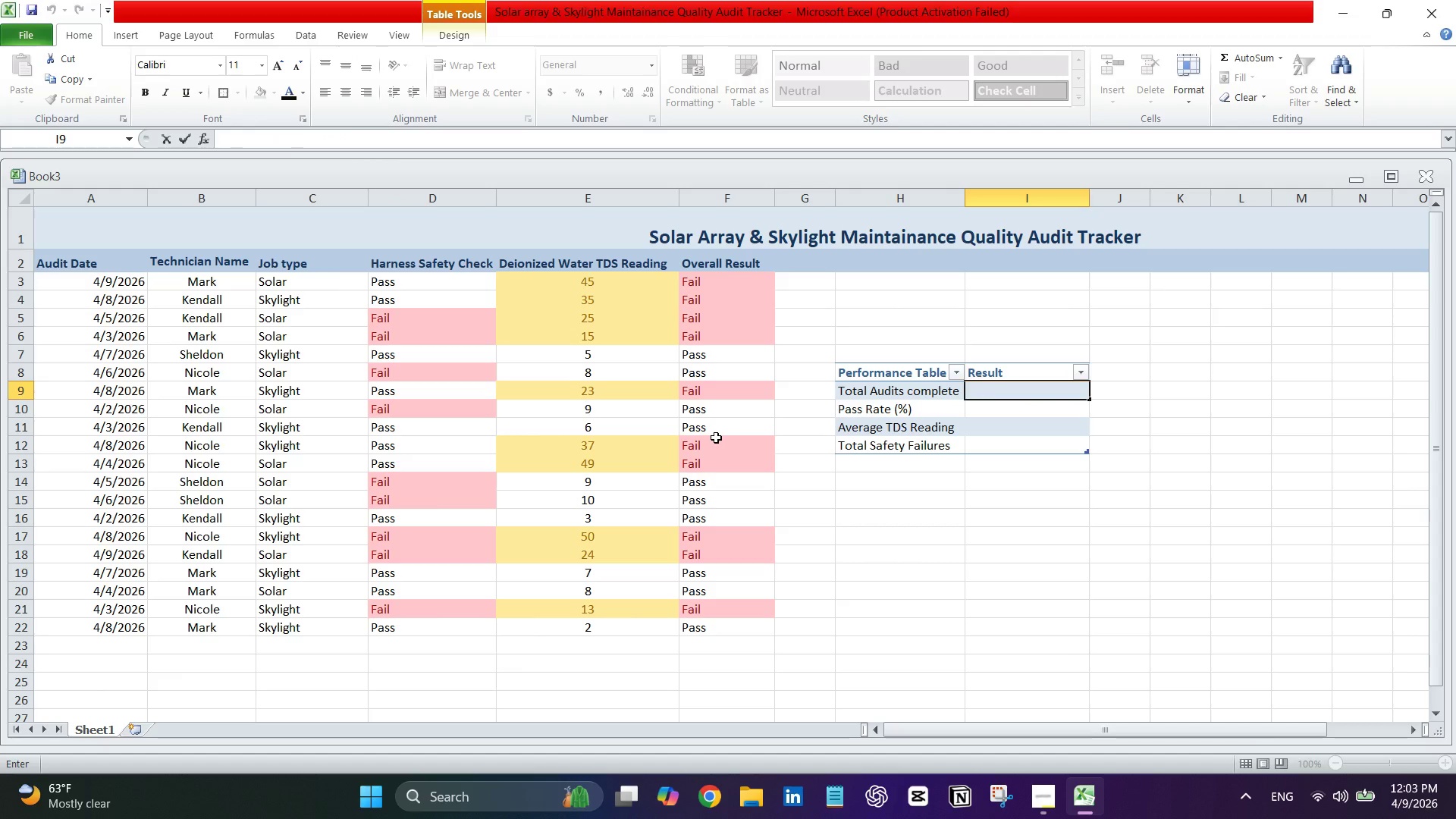 
type(count)
key(Backspace)
key(Backspace)
key(Backspace)
key(Backspace)
key(Backspace)
type(=counta)
 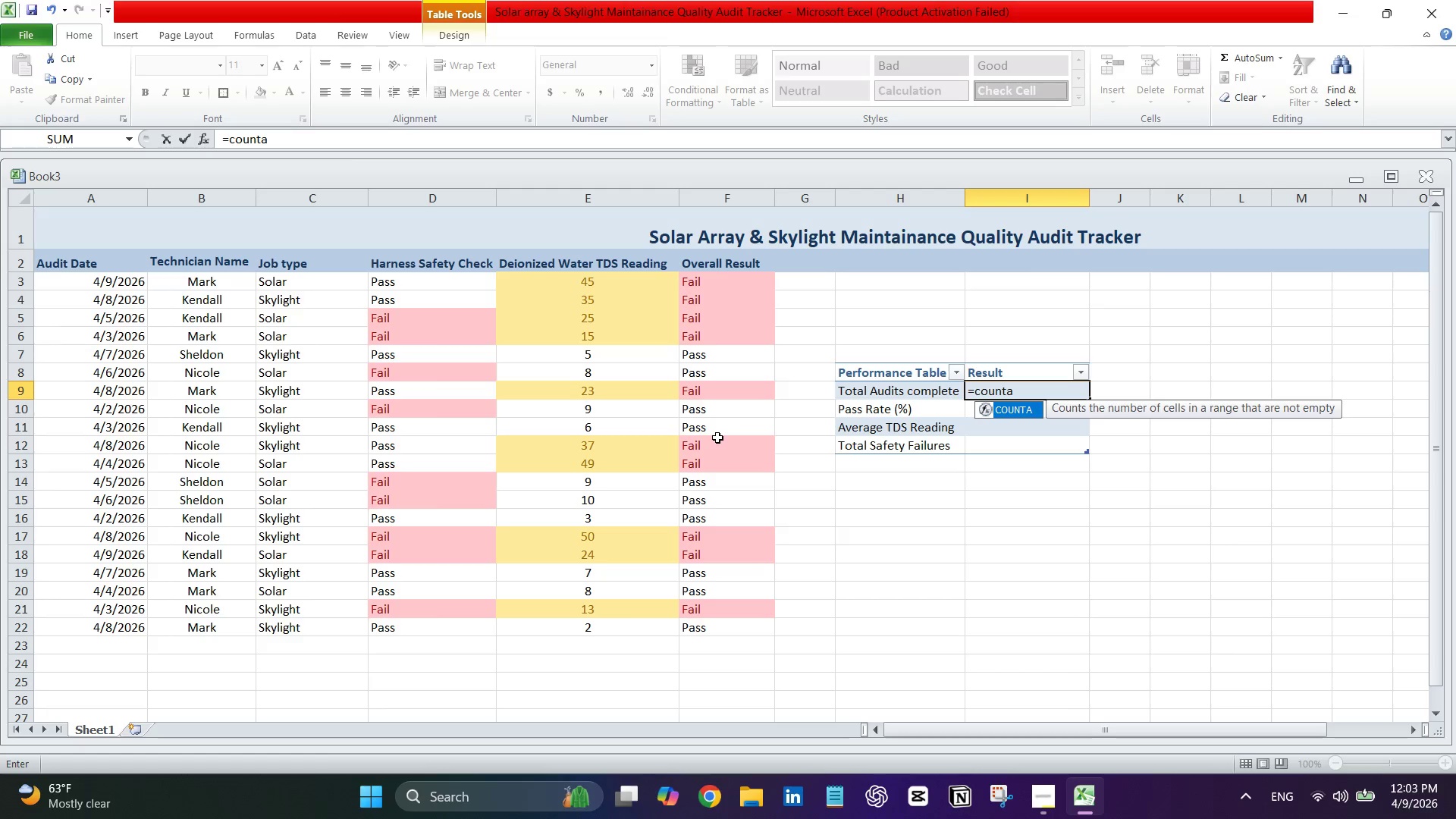 
key(Shift+9)
 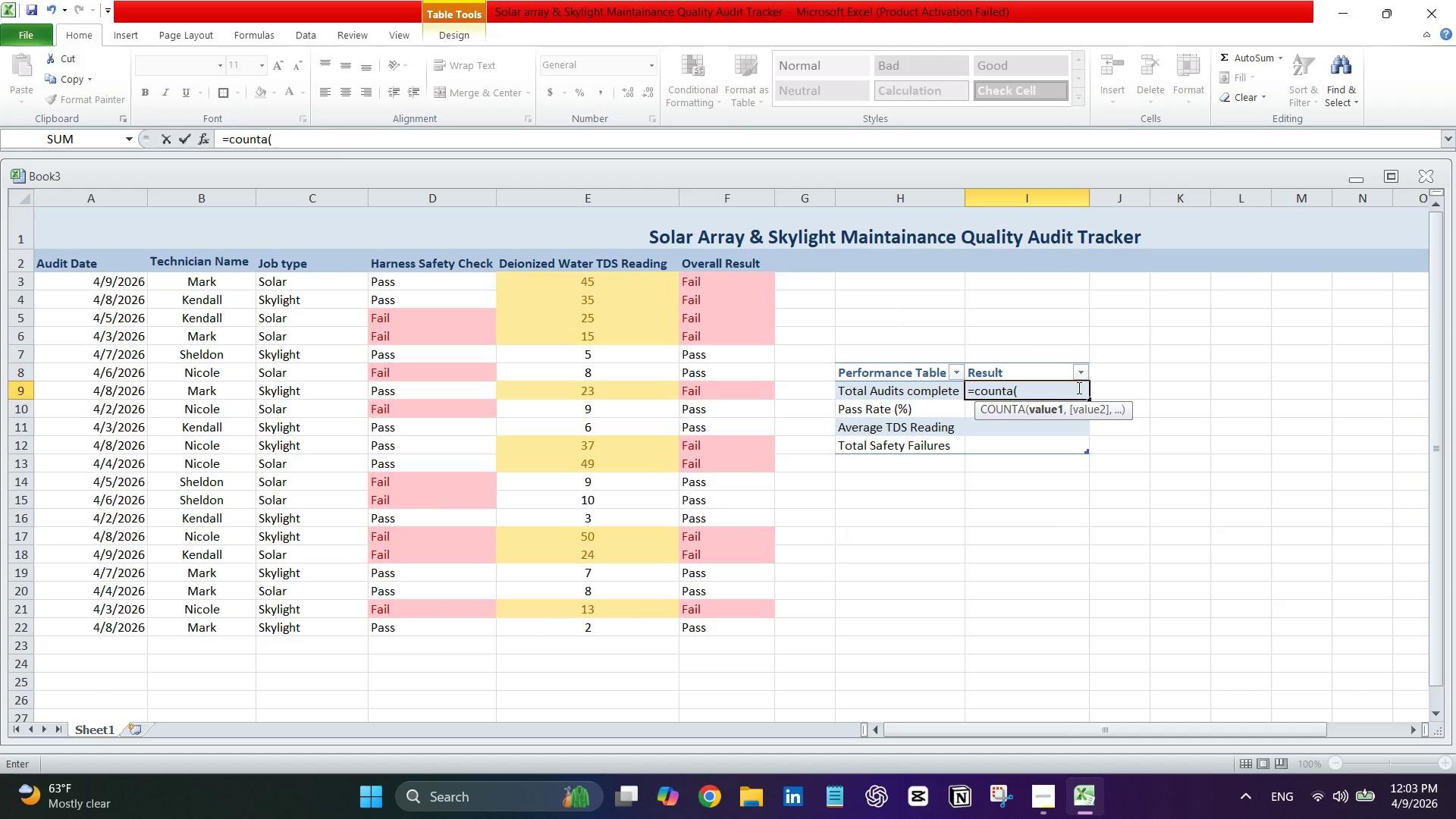 
left_click([1061, 388])
 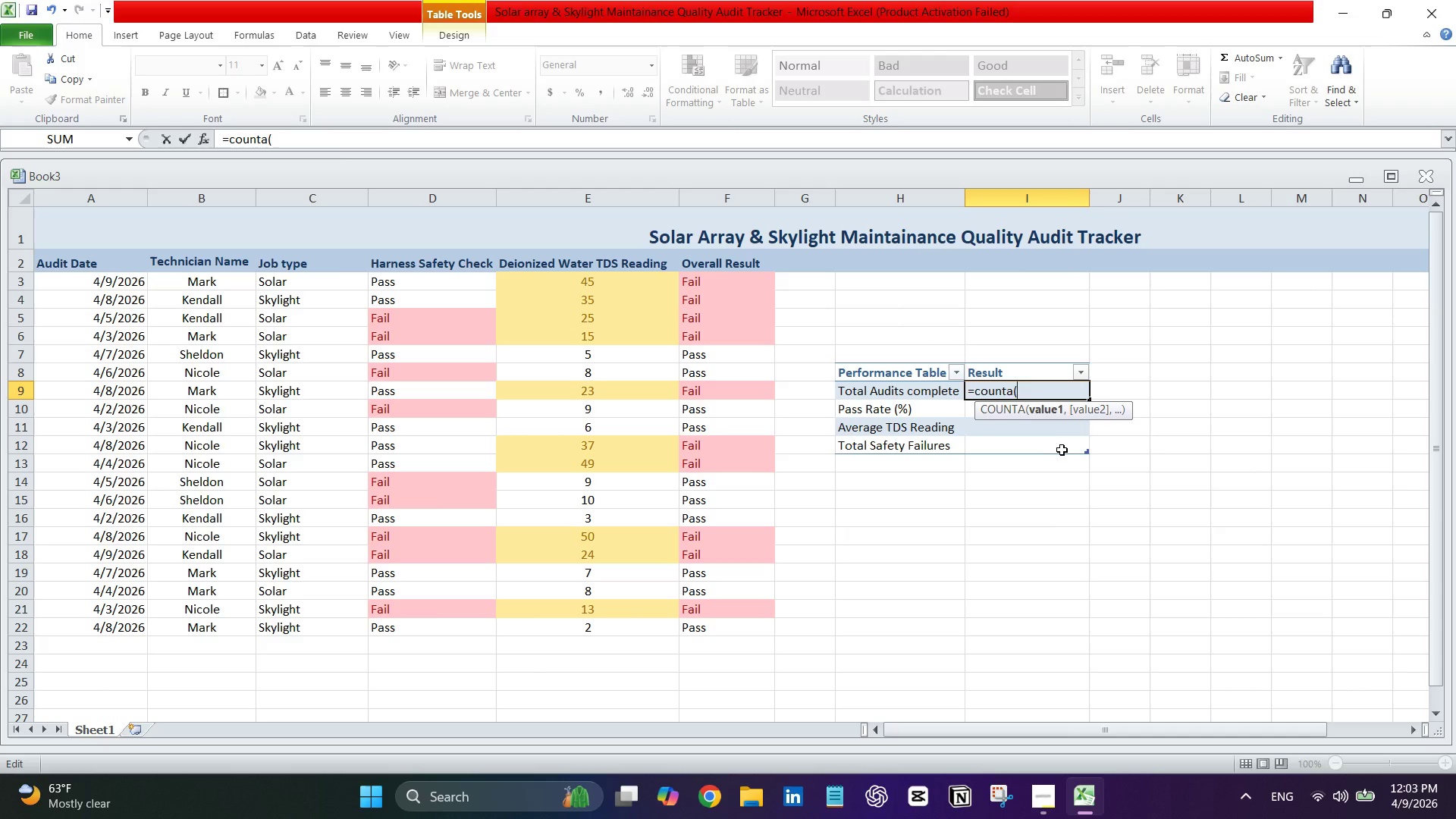 
left_click([1063, 450])
 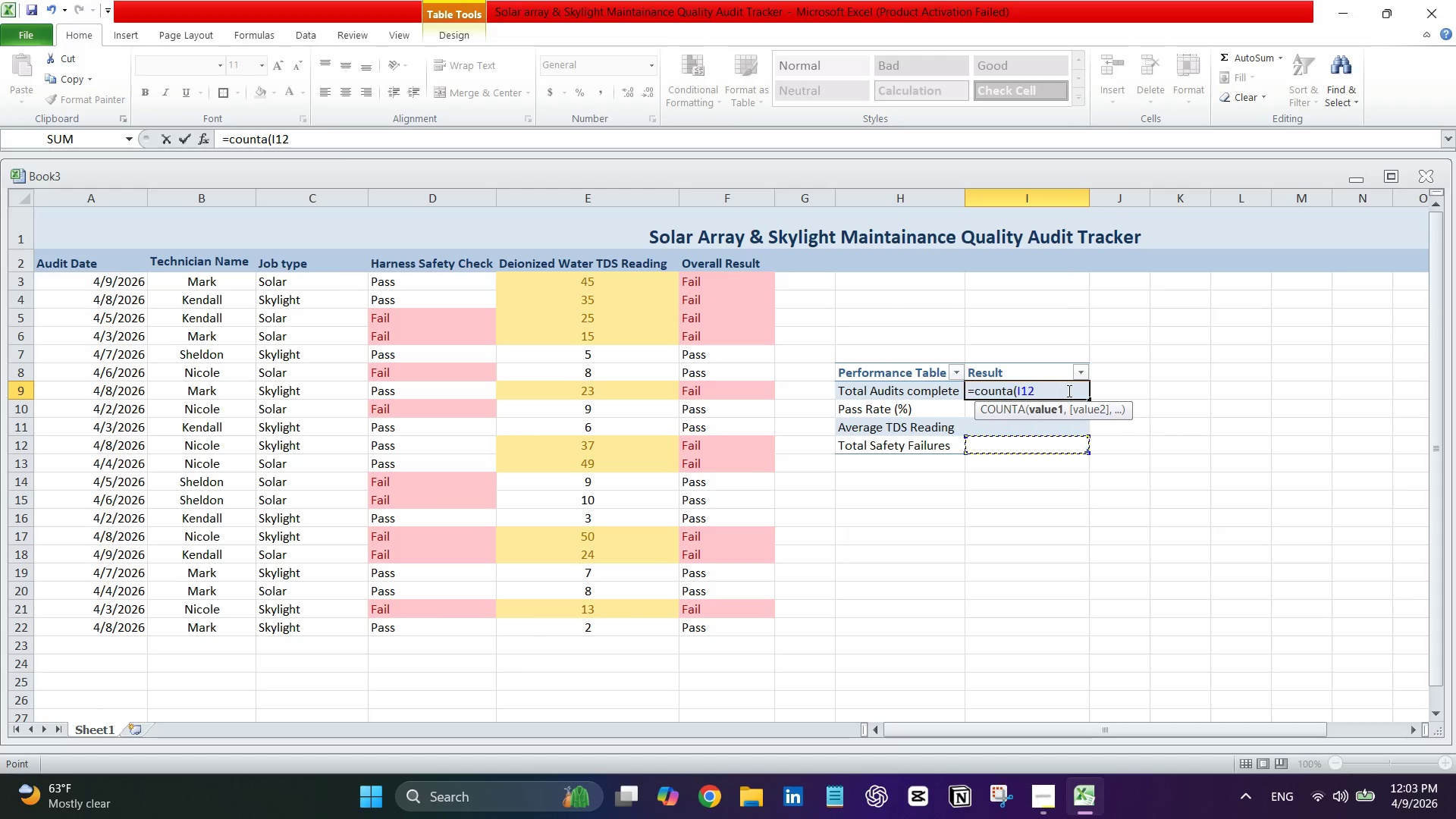 
key(Backspace)
 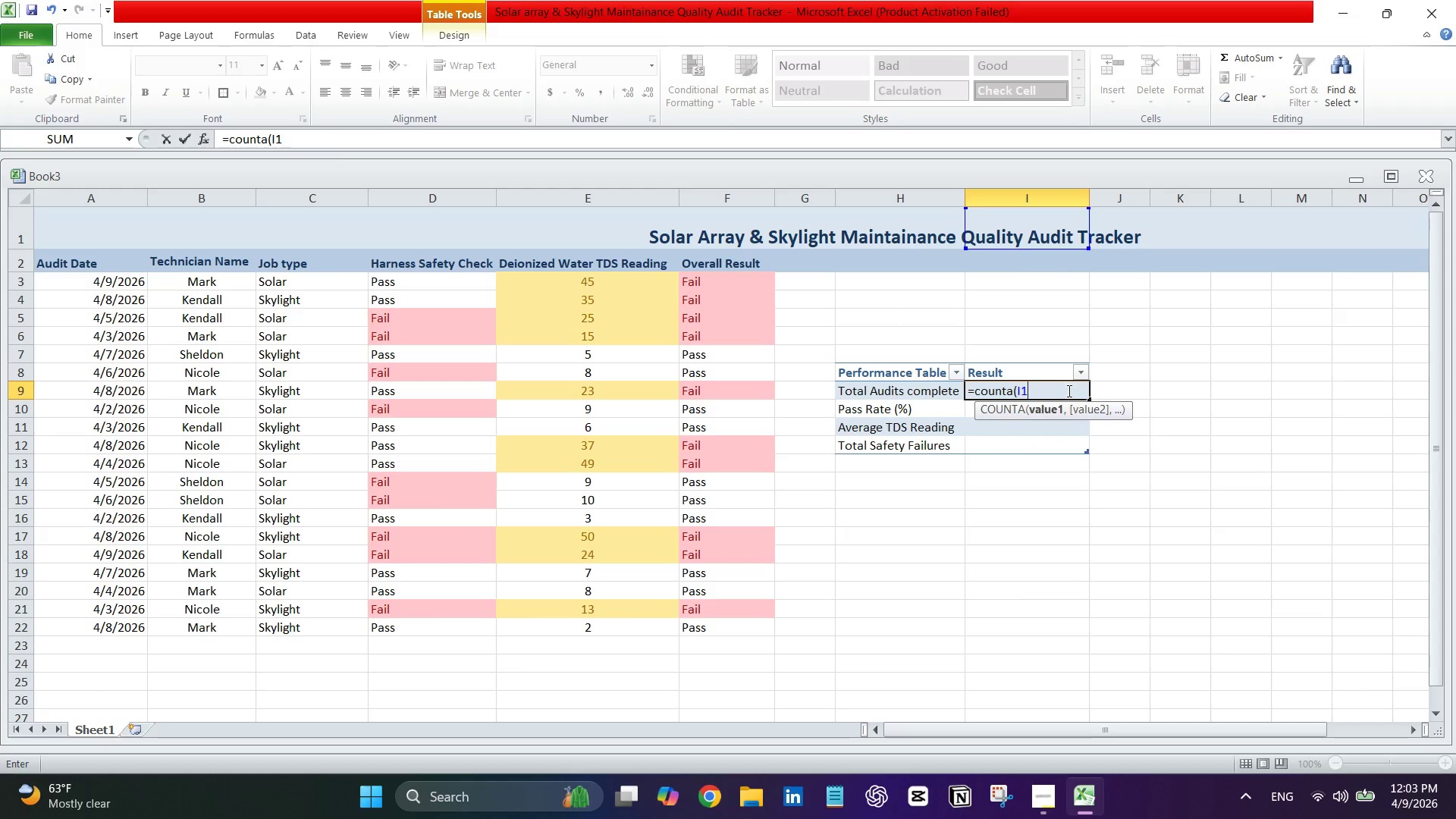 
key(Backspace)
 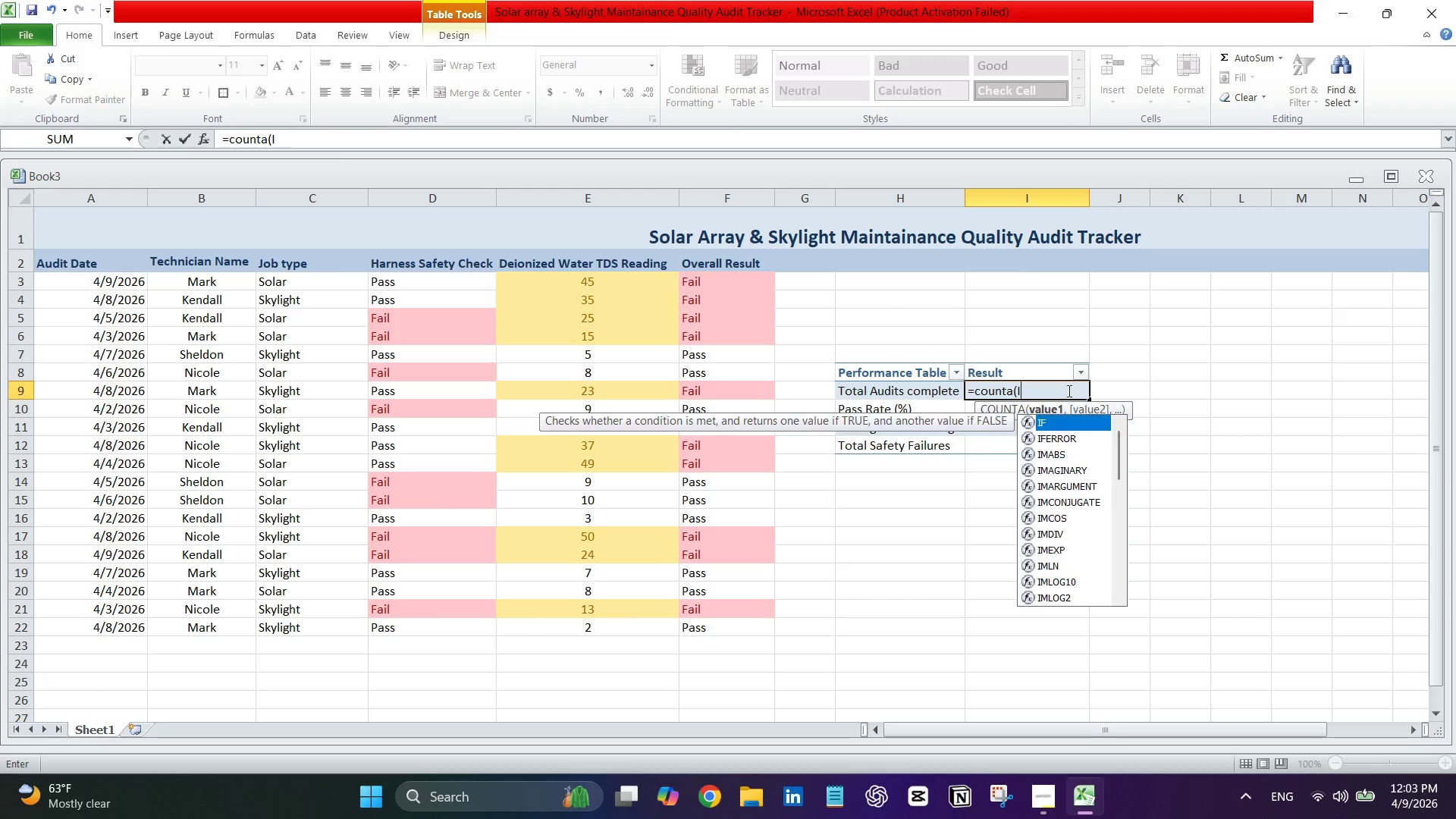 
key(Backspace)
 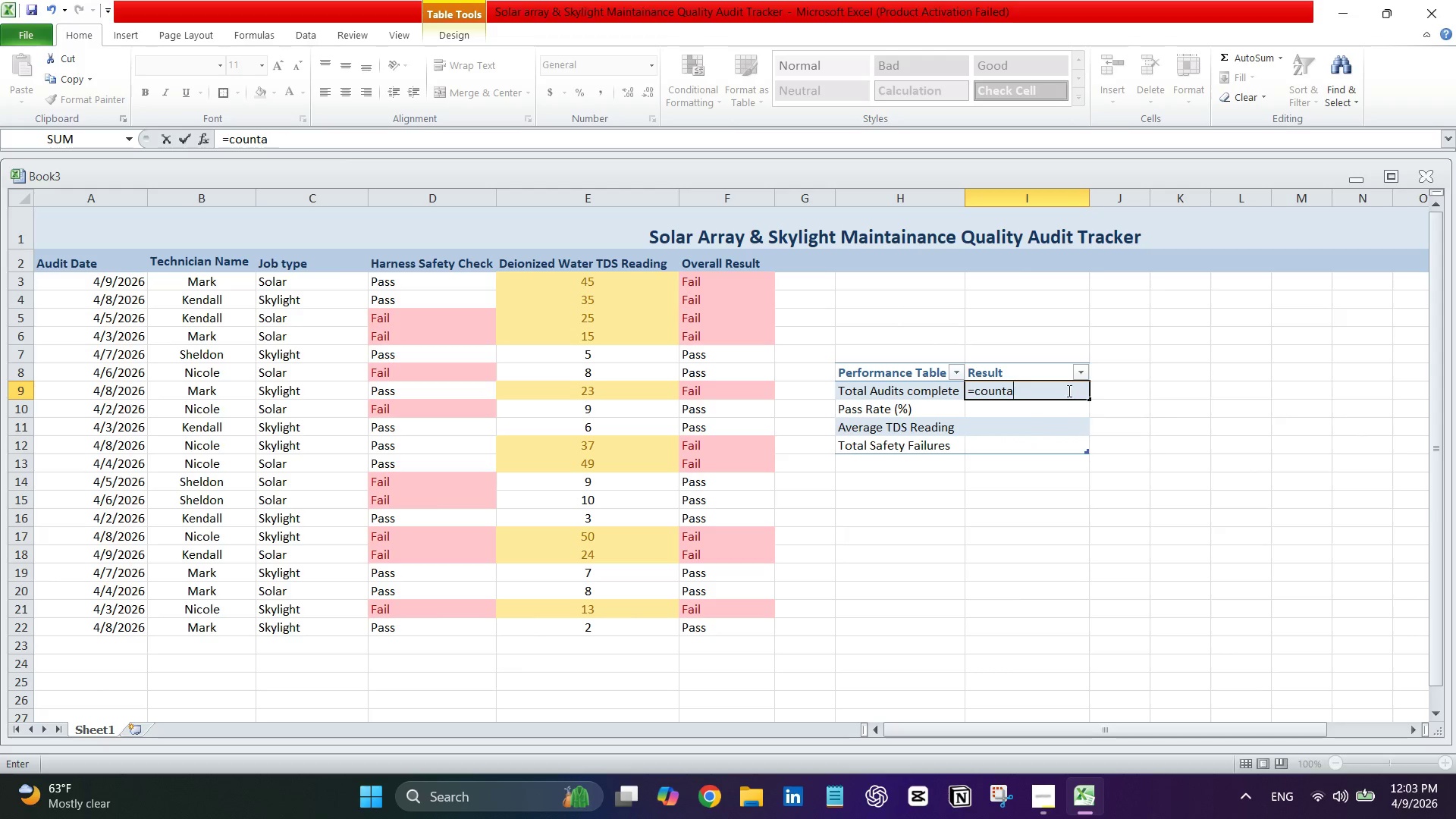 
key(Backspace)
 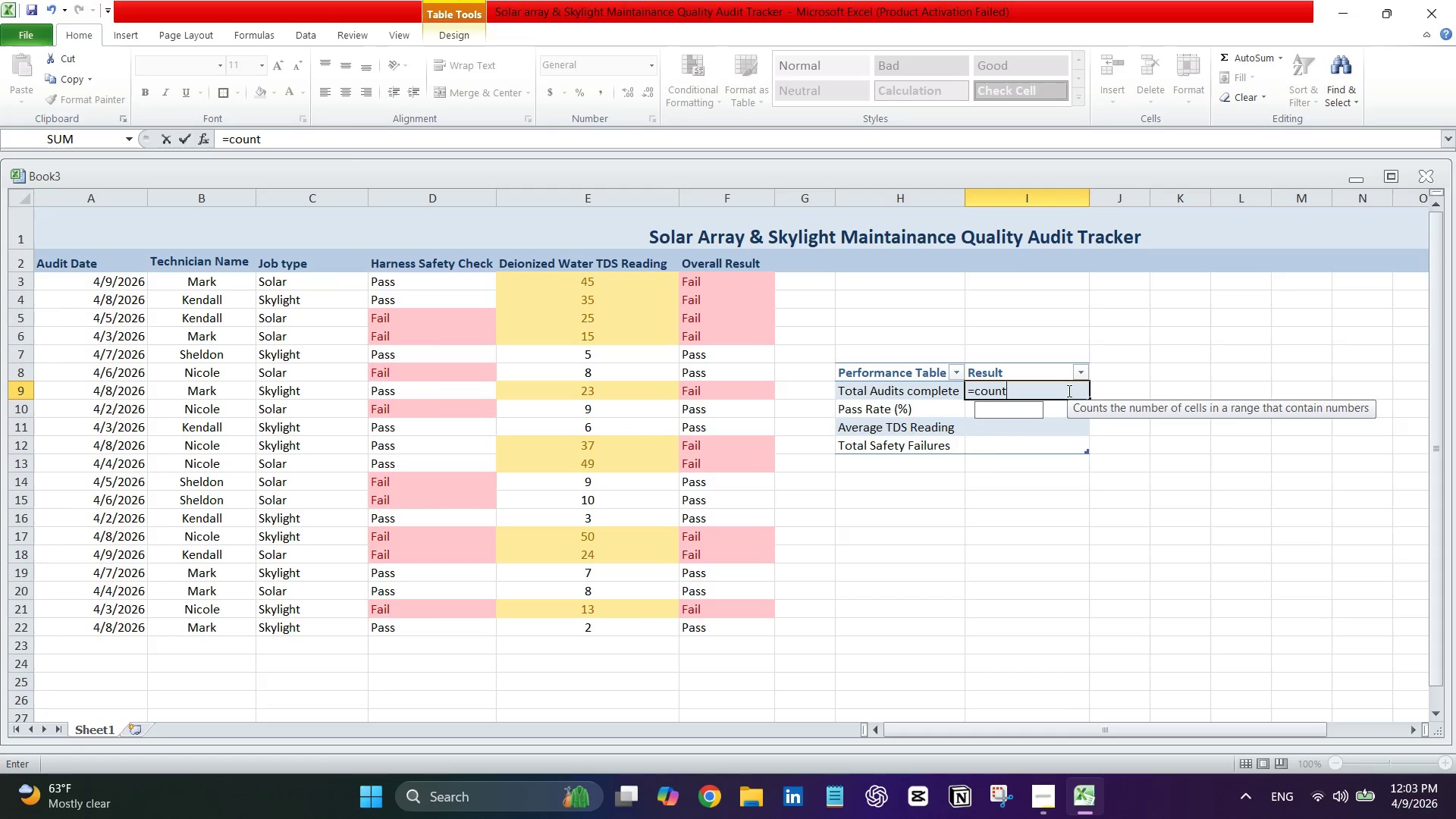 
hold_key(key=Backspace, duration=0.34)
 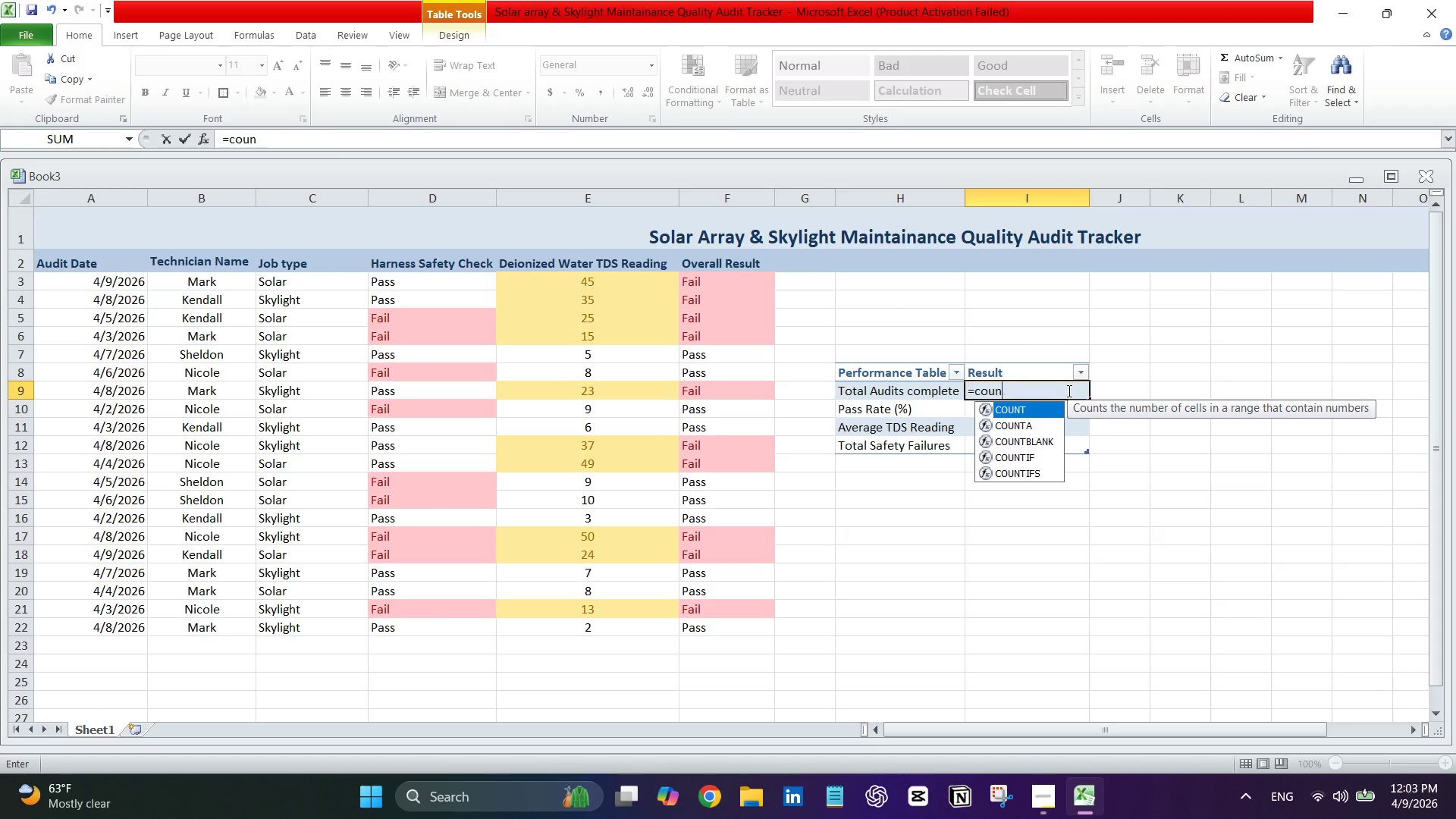 
key(Backspace)
 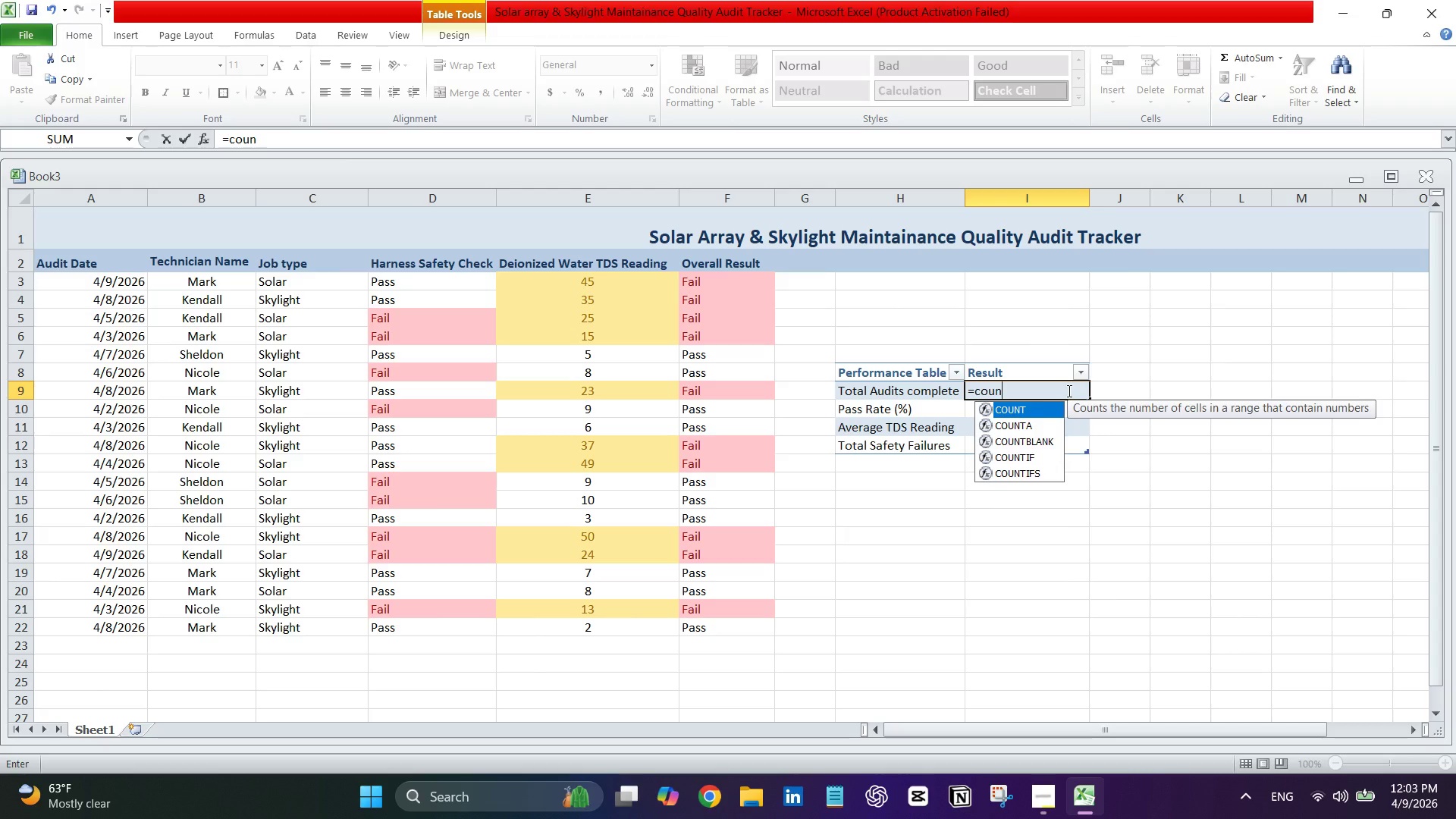 
key(Backspace)
 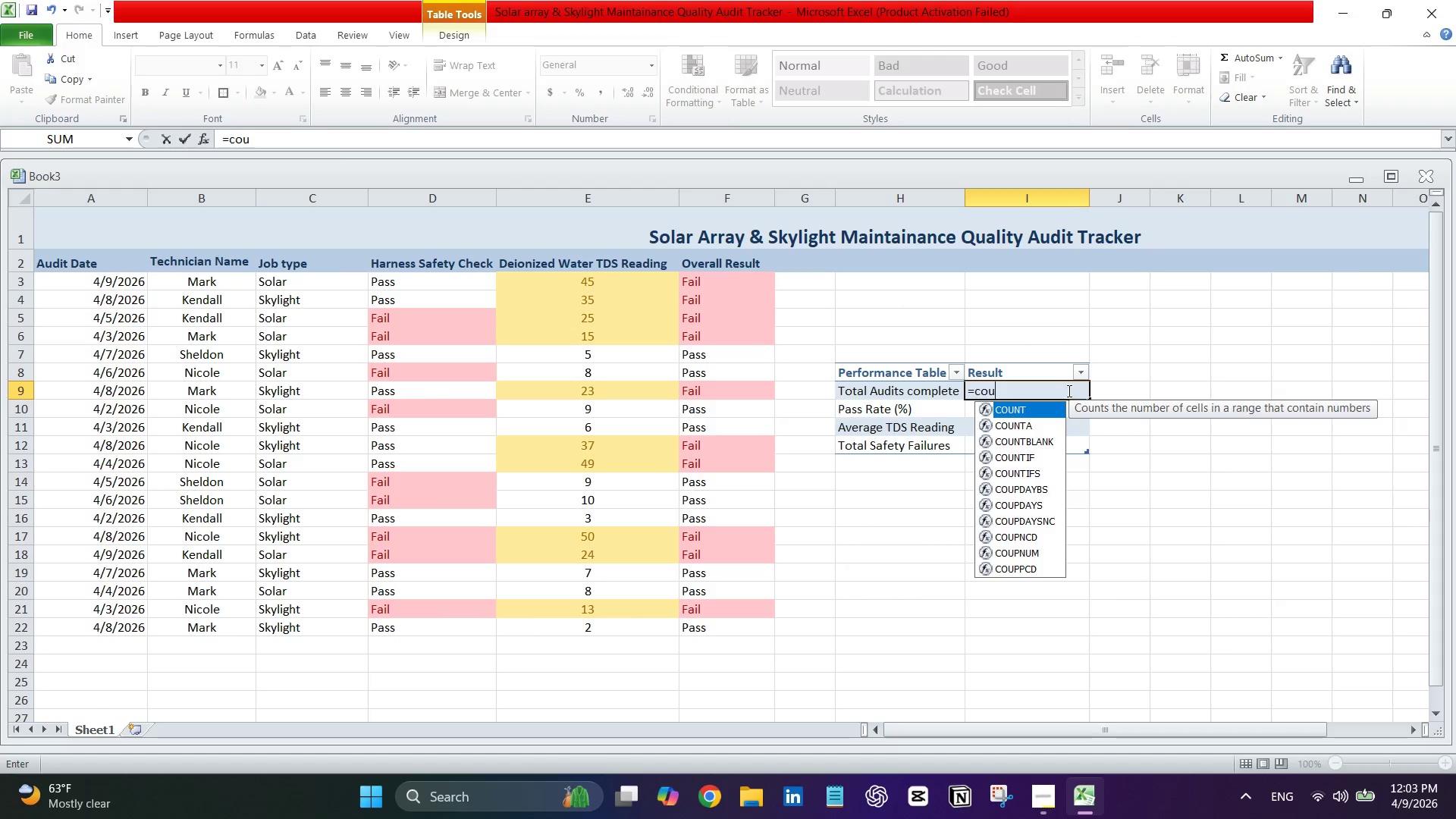 
key(Backspace)
 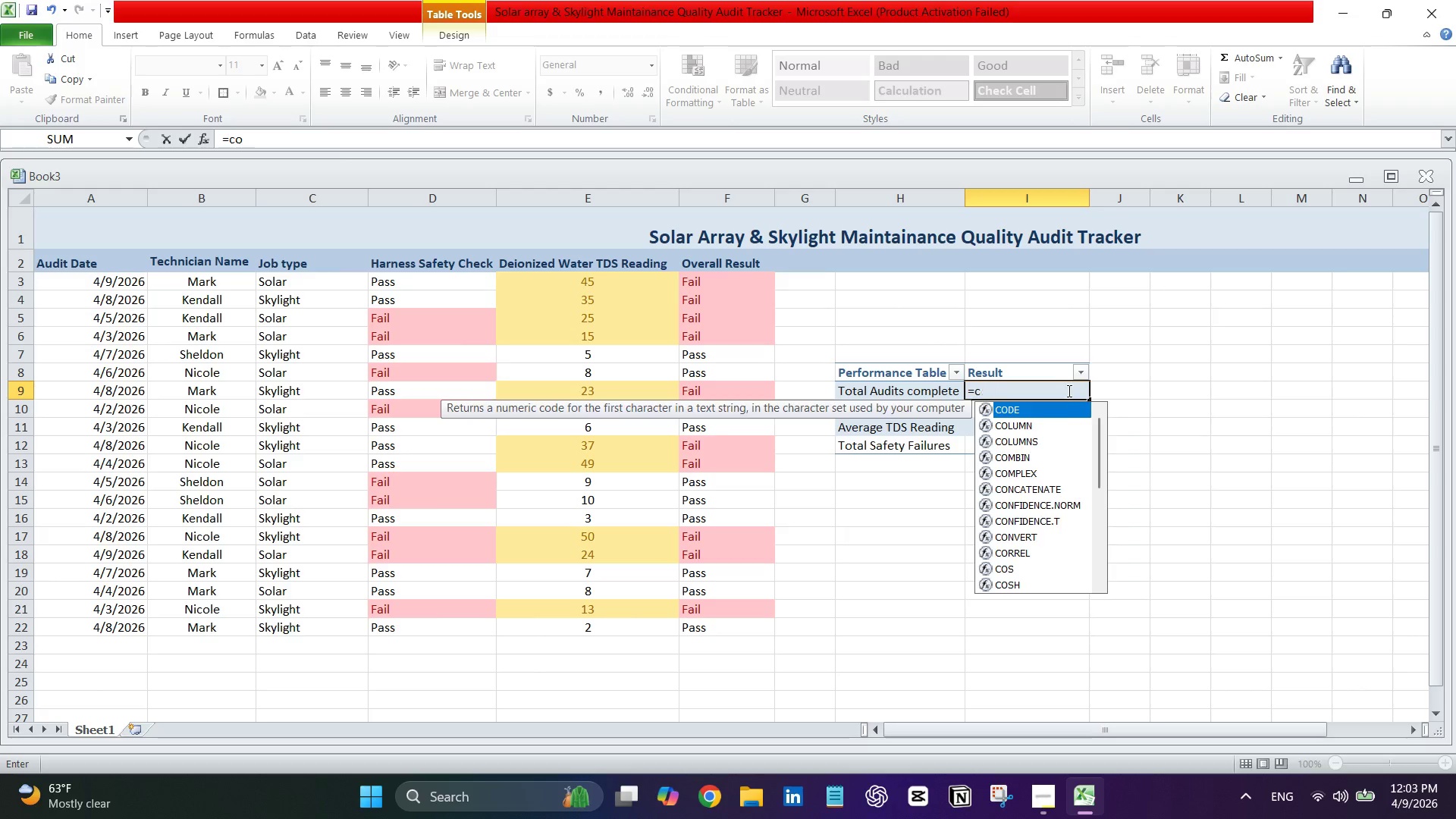 
key(Backspace)
 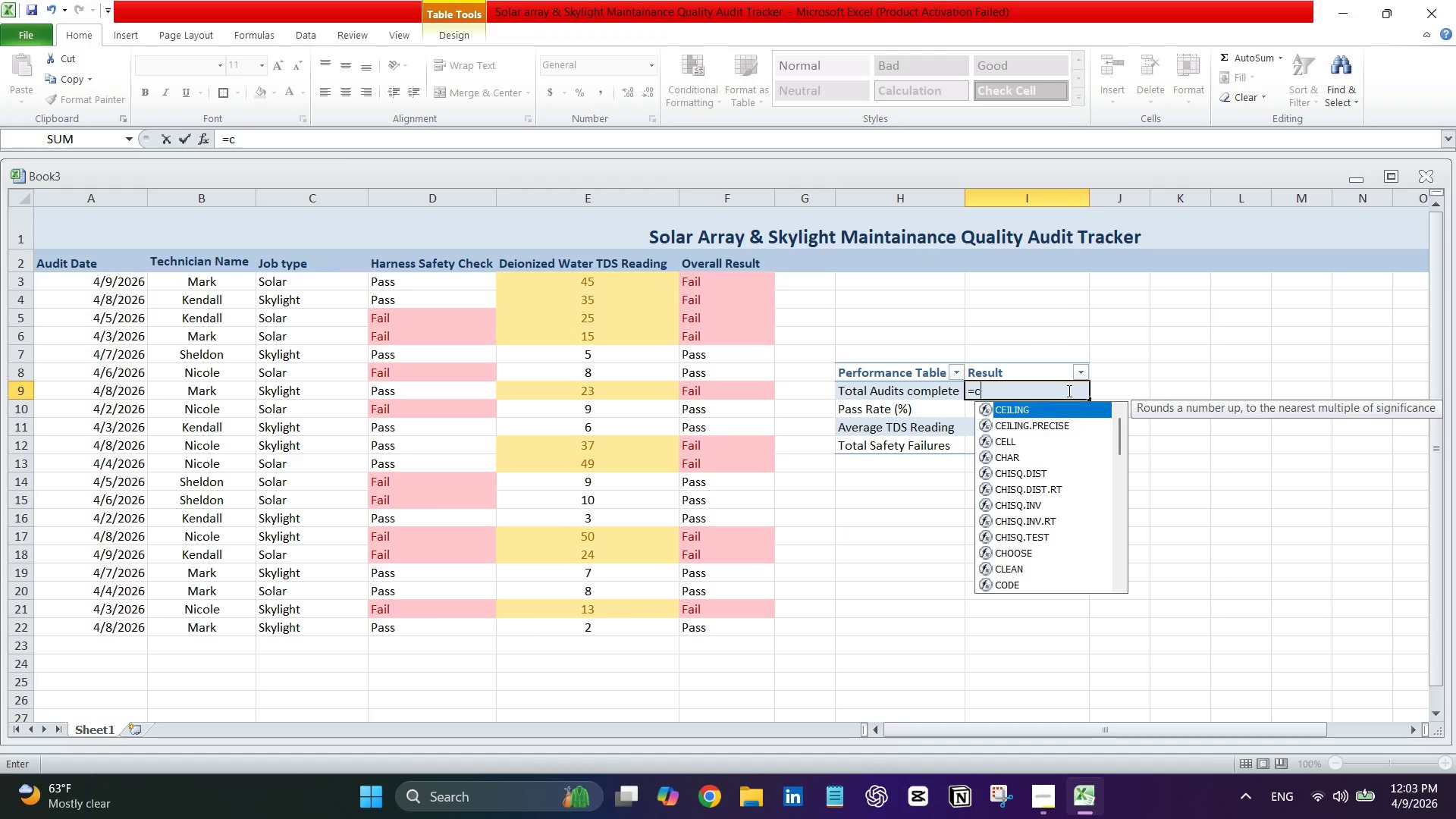 
key(Backspace)
 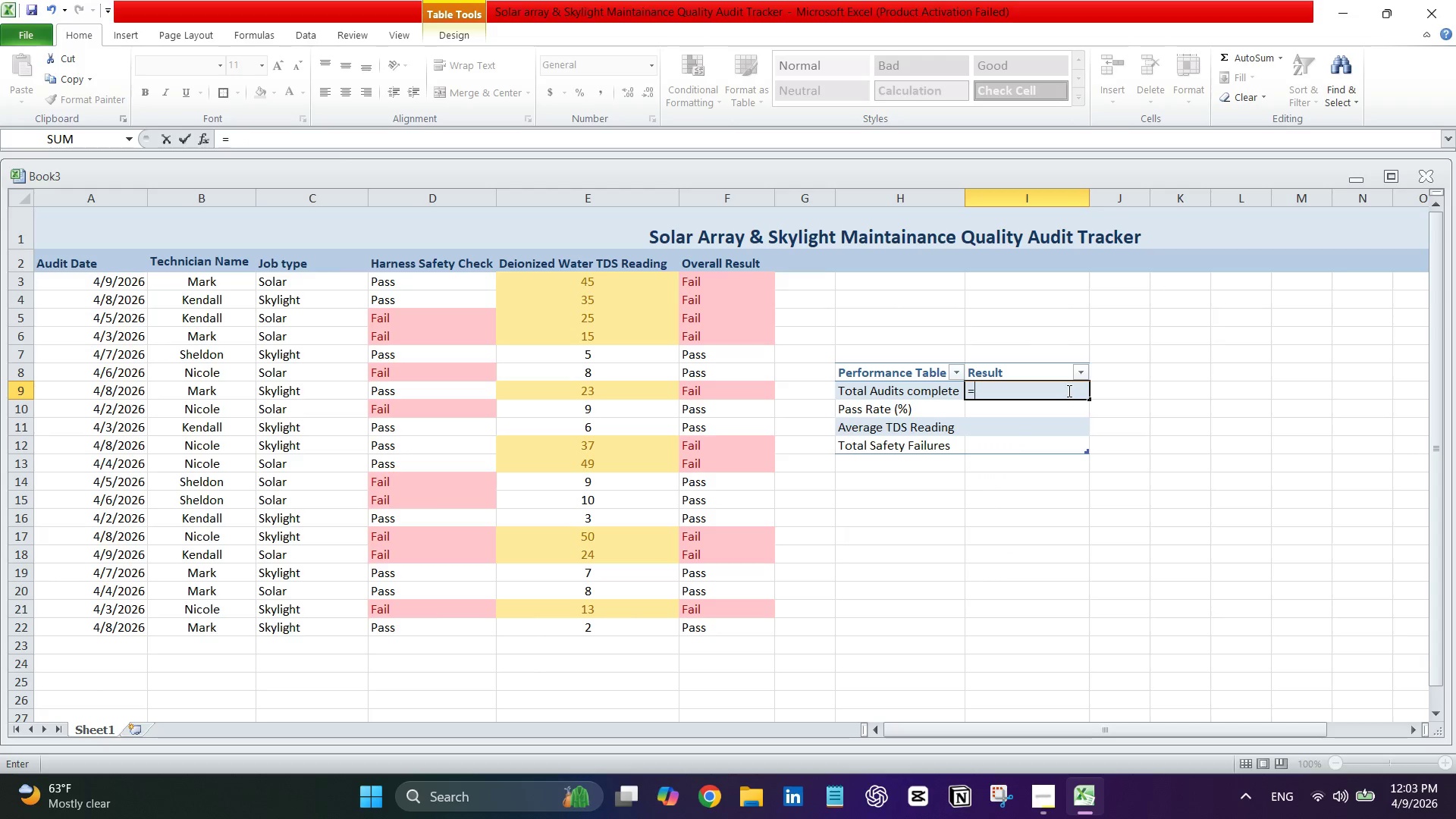 
key(Backspace)
 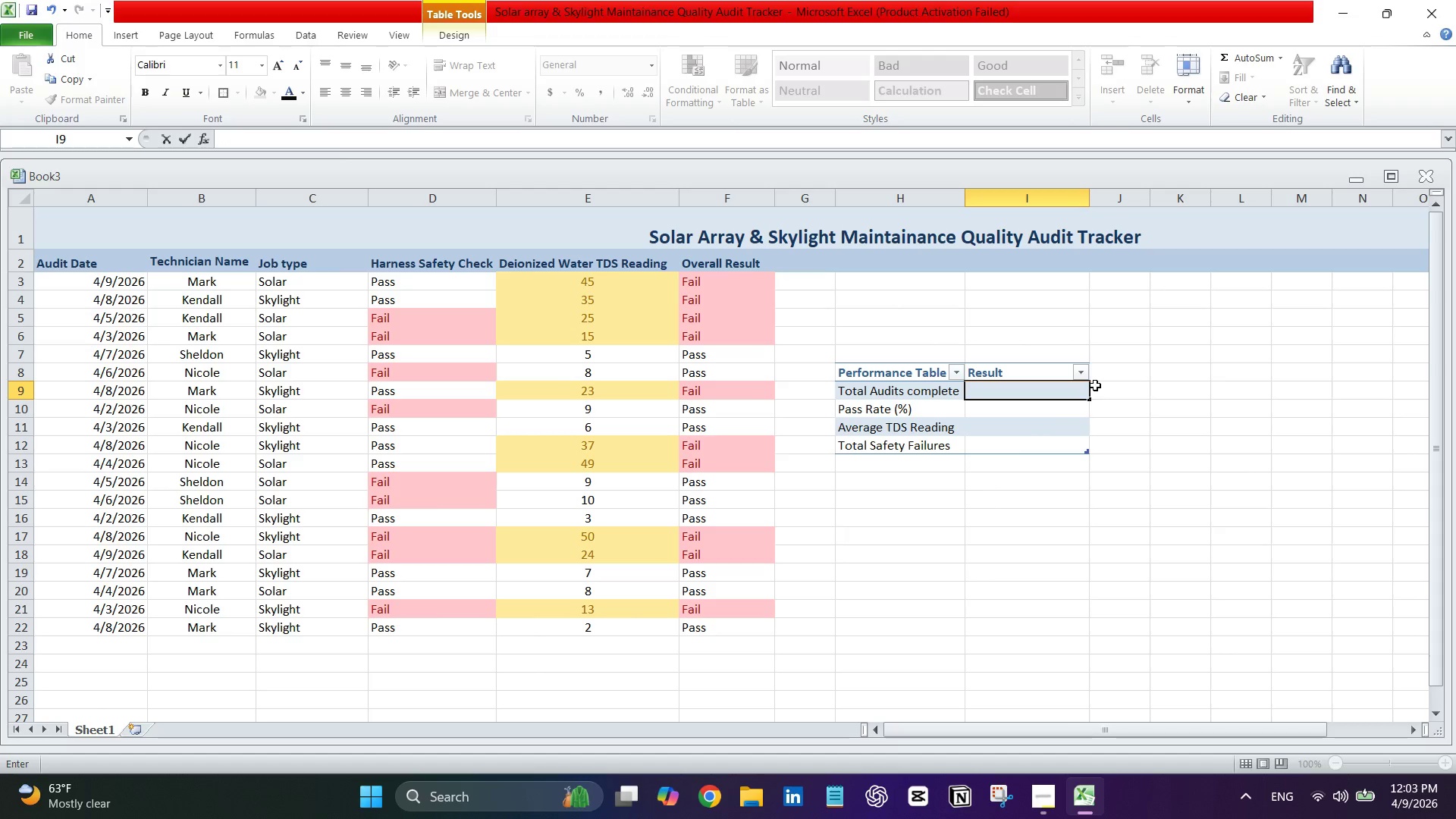 
left_click([1129, 405])
 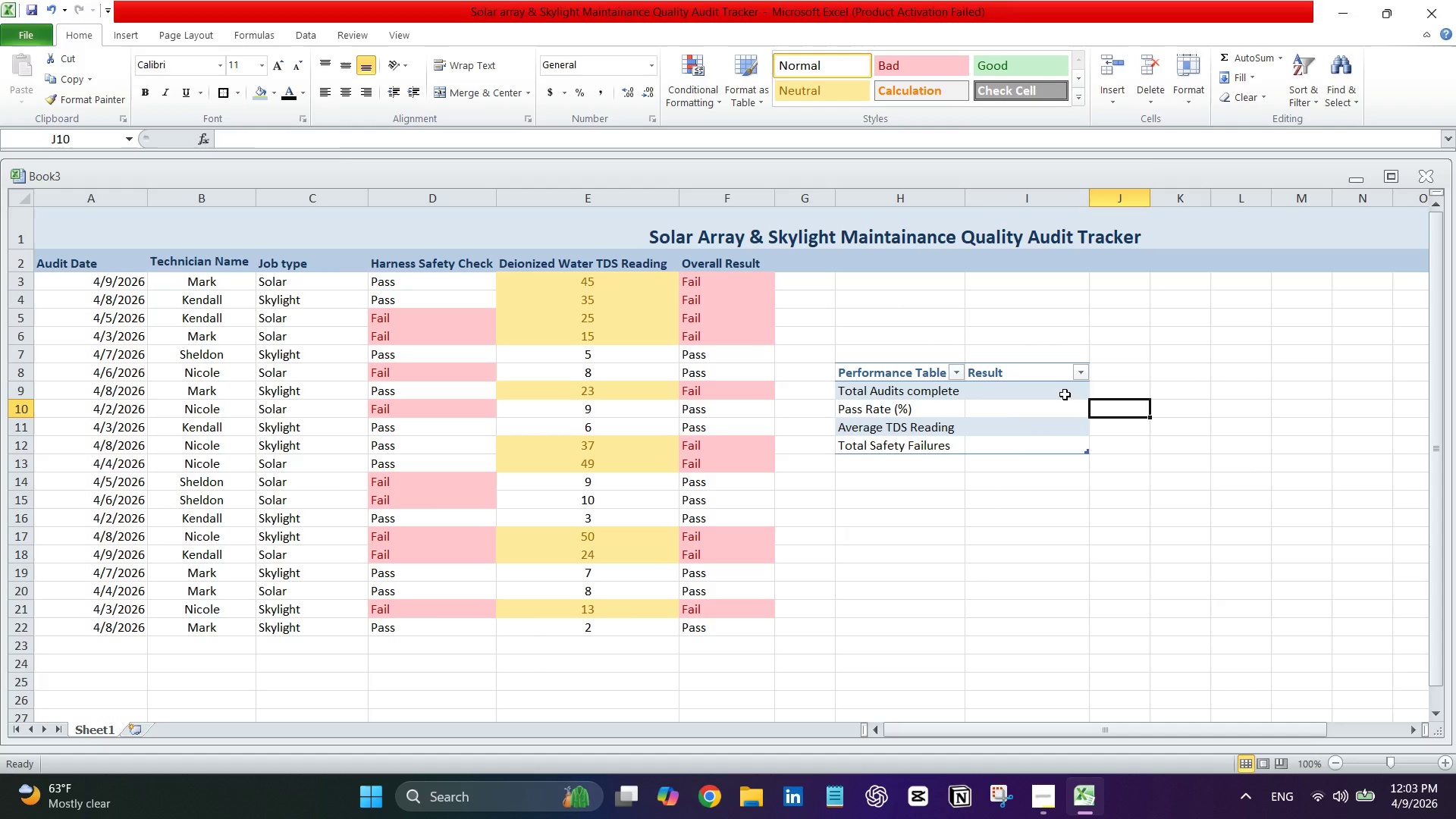 
left_click([1065, 394])
 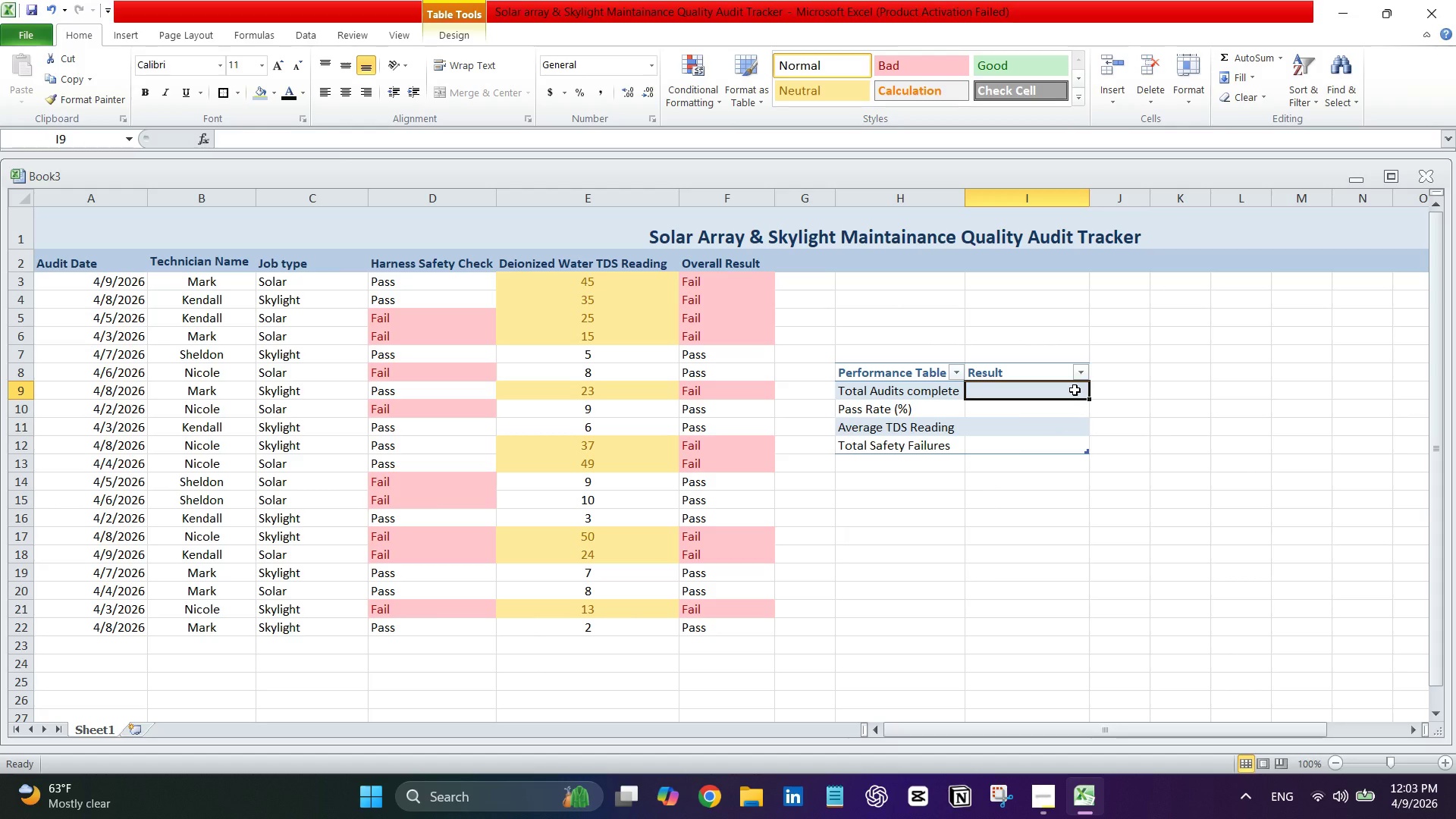 
double_click([1075, 390])
 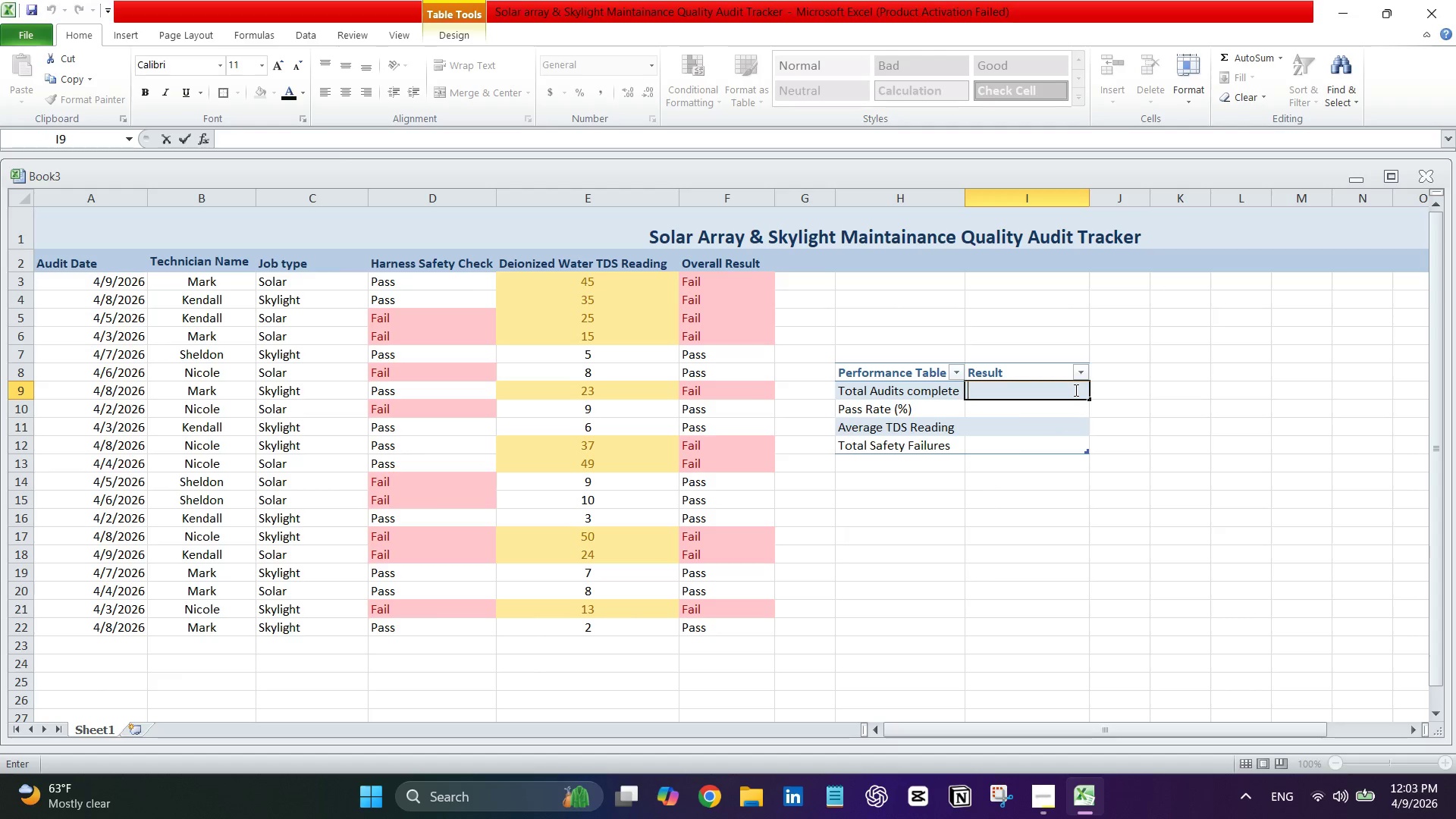 
type(=counta)
 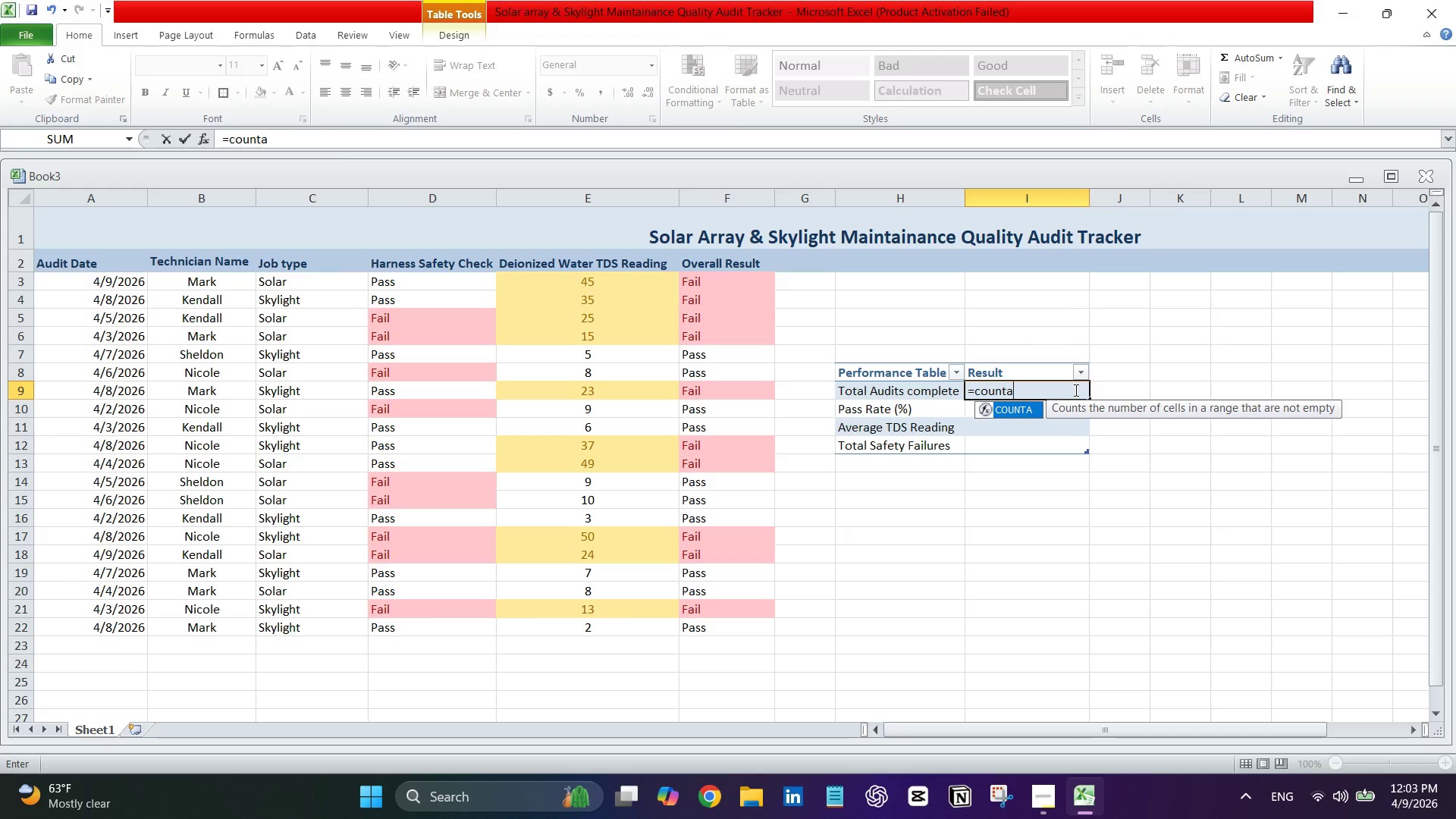 
key(Shift+9)
 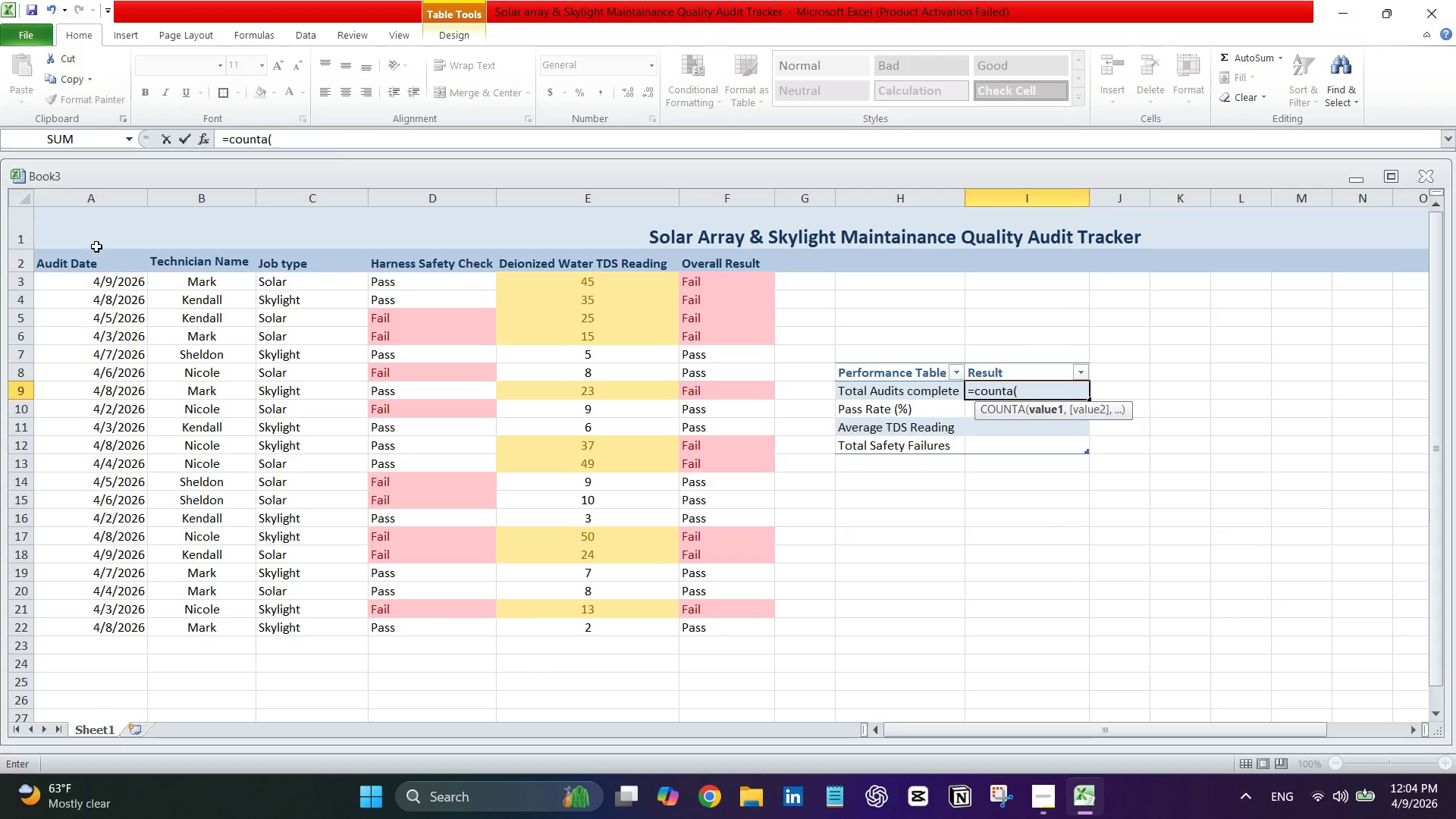 
left_click_drag(start_coordinate=[96, 284], to_coordinate=[96, 623])
 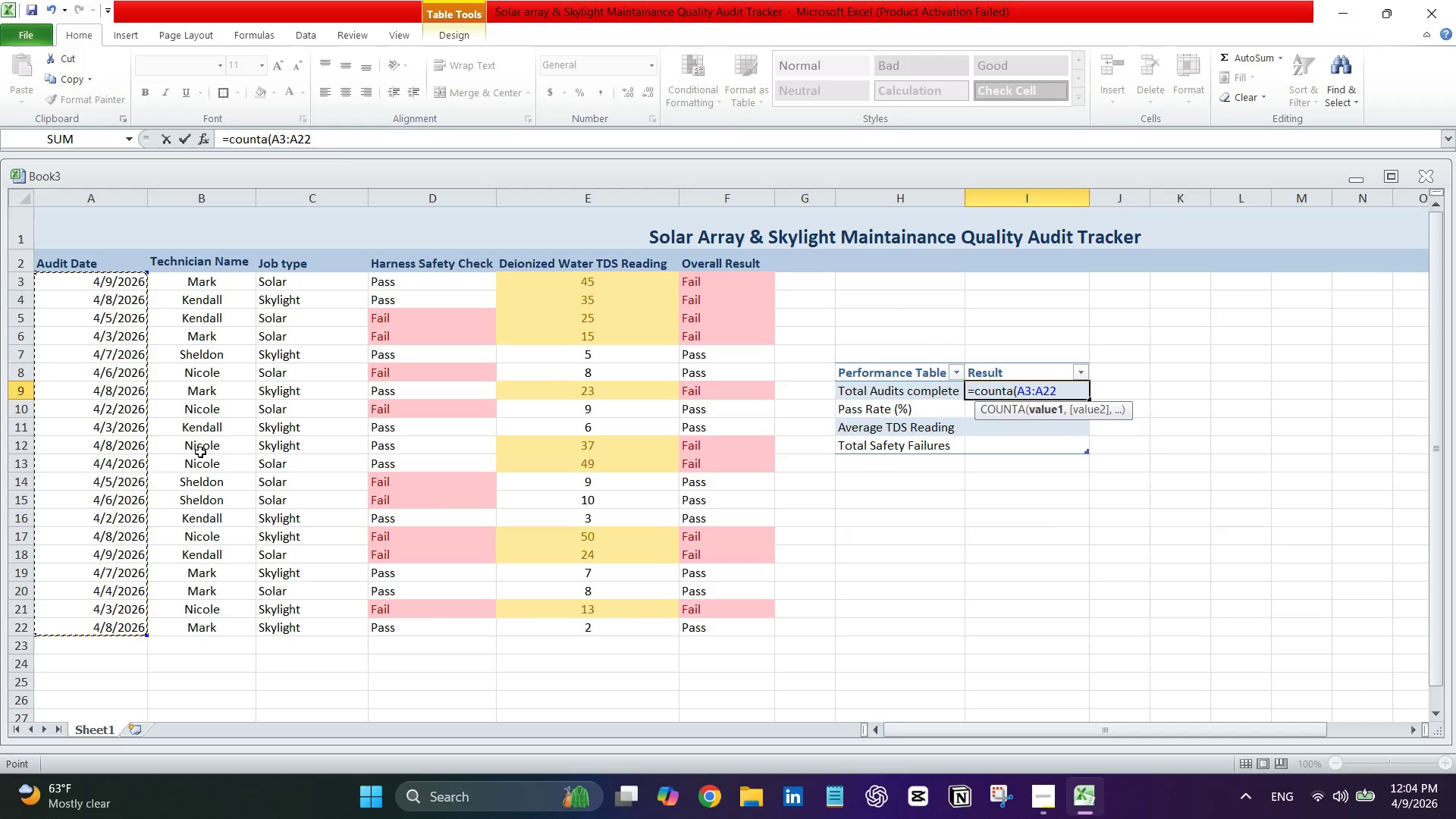 
key(Shift+0)
 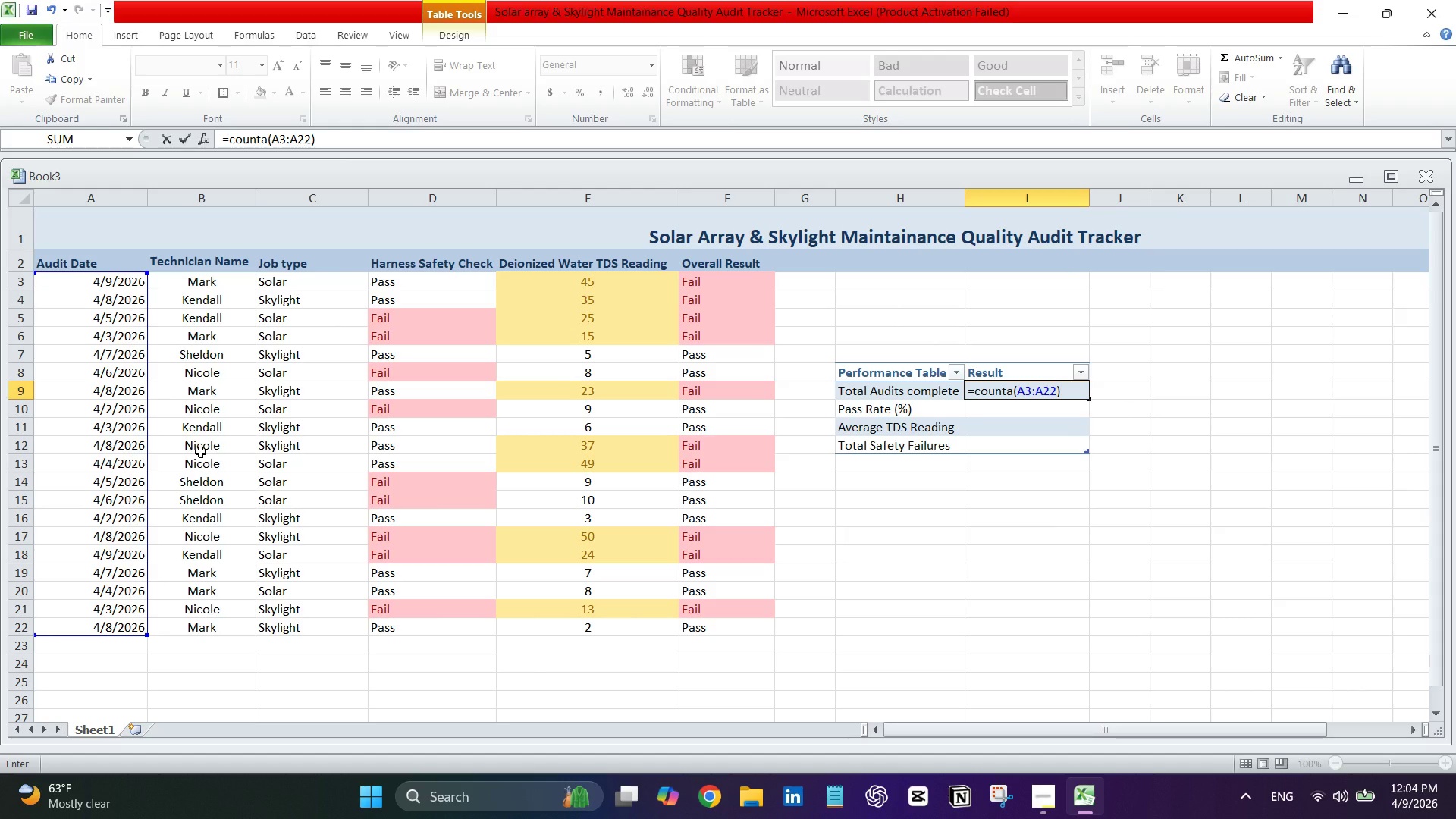 
key(Enter)
 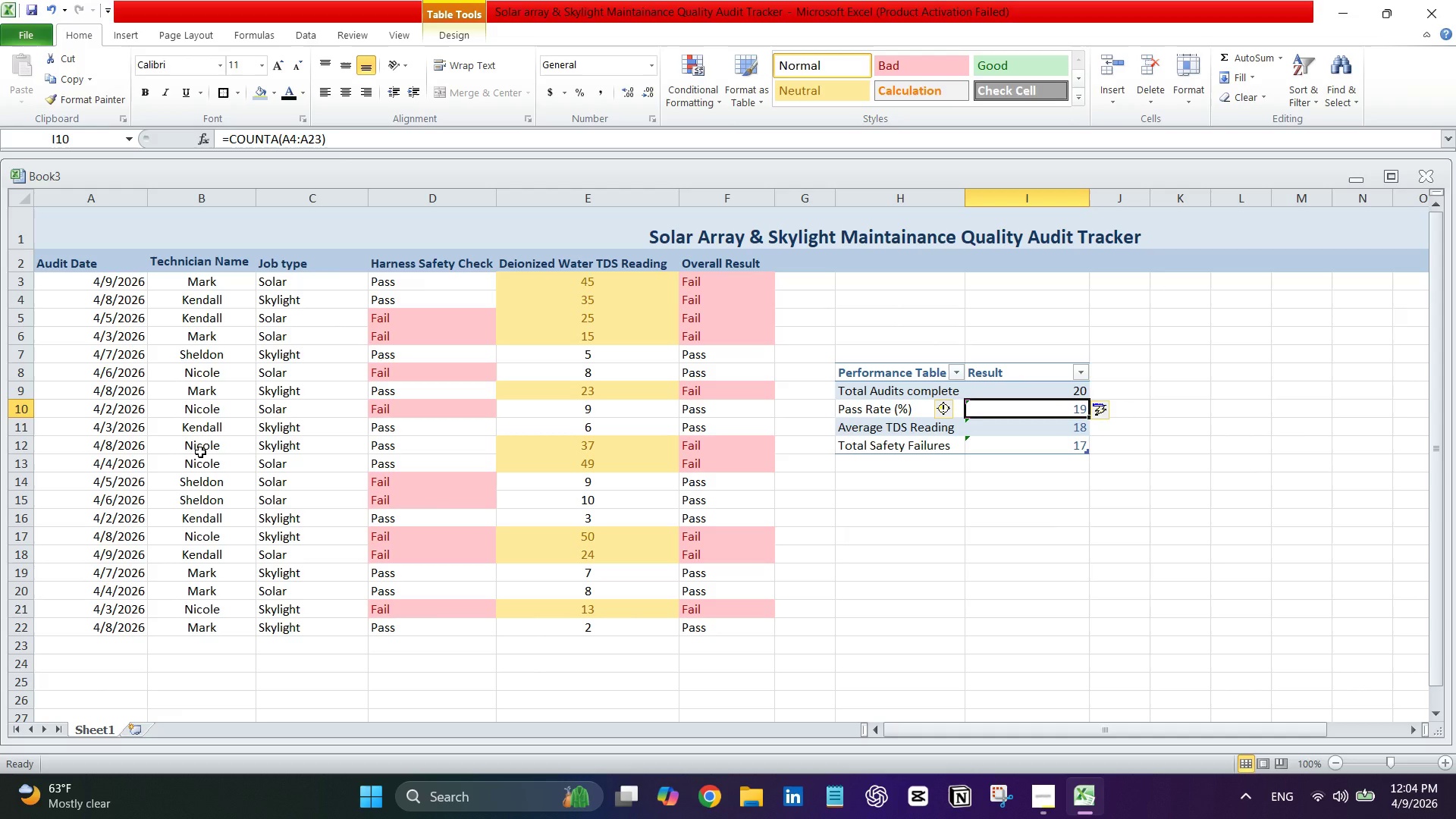 
key(Backspace)
 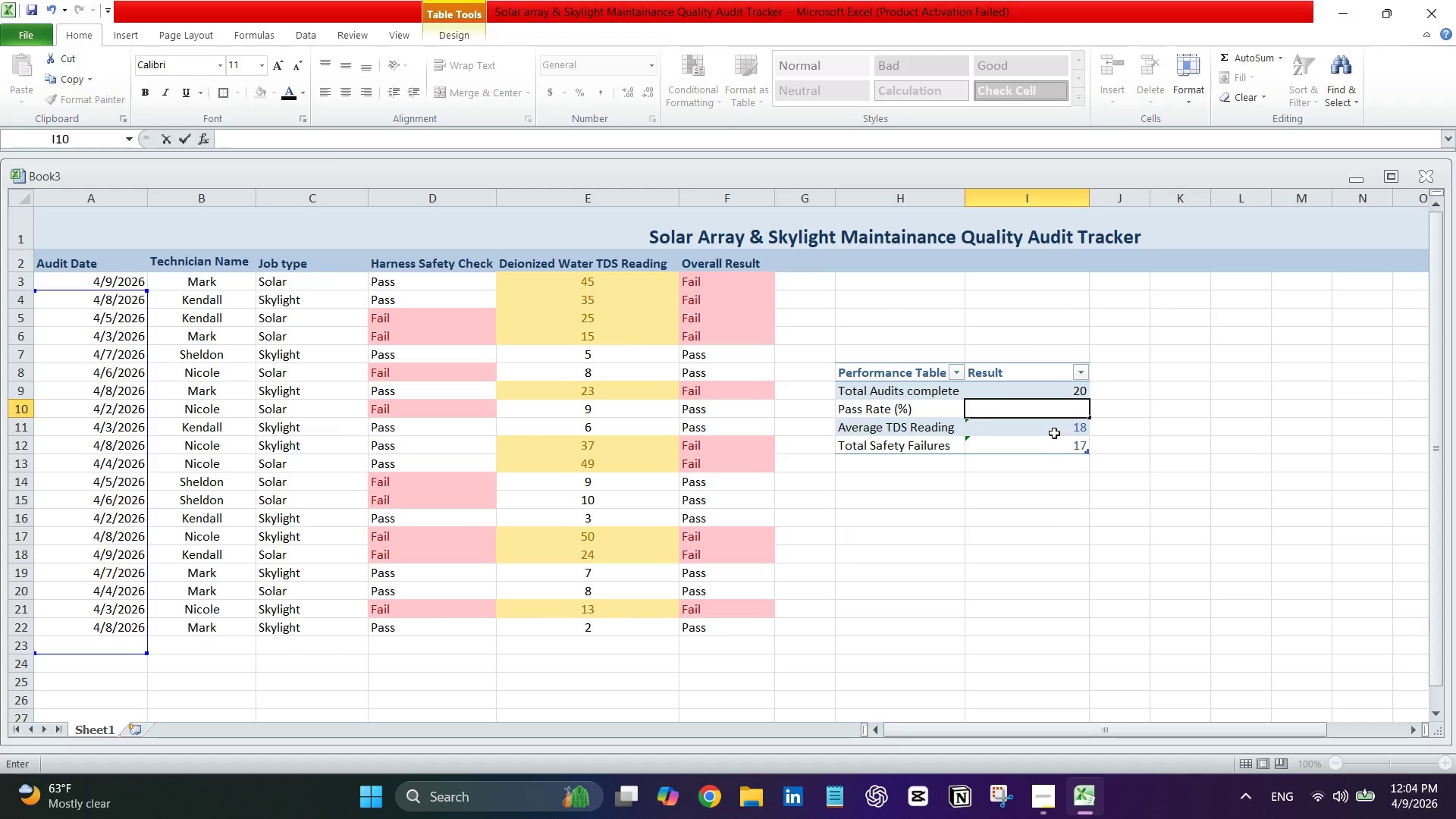 
left_click([1054, 433])
 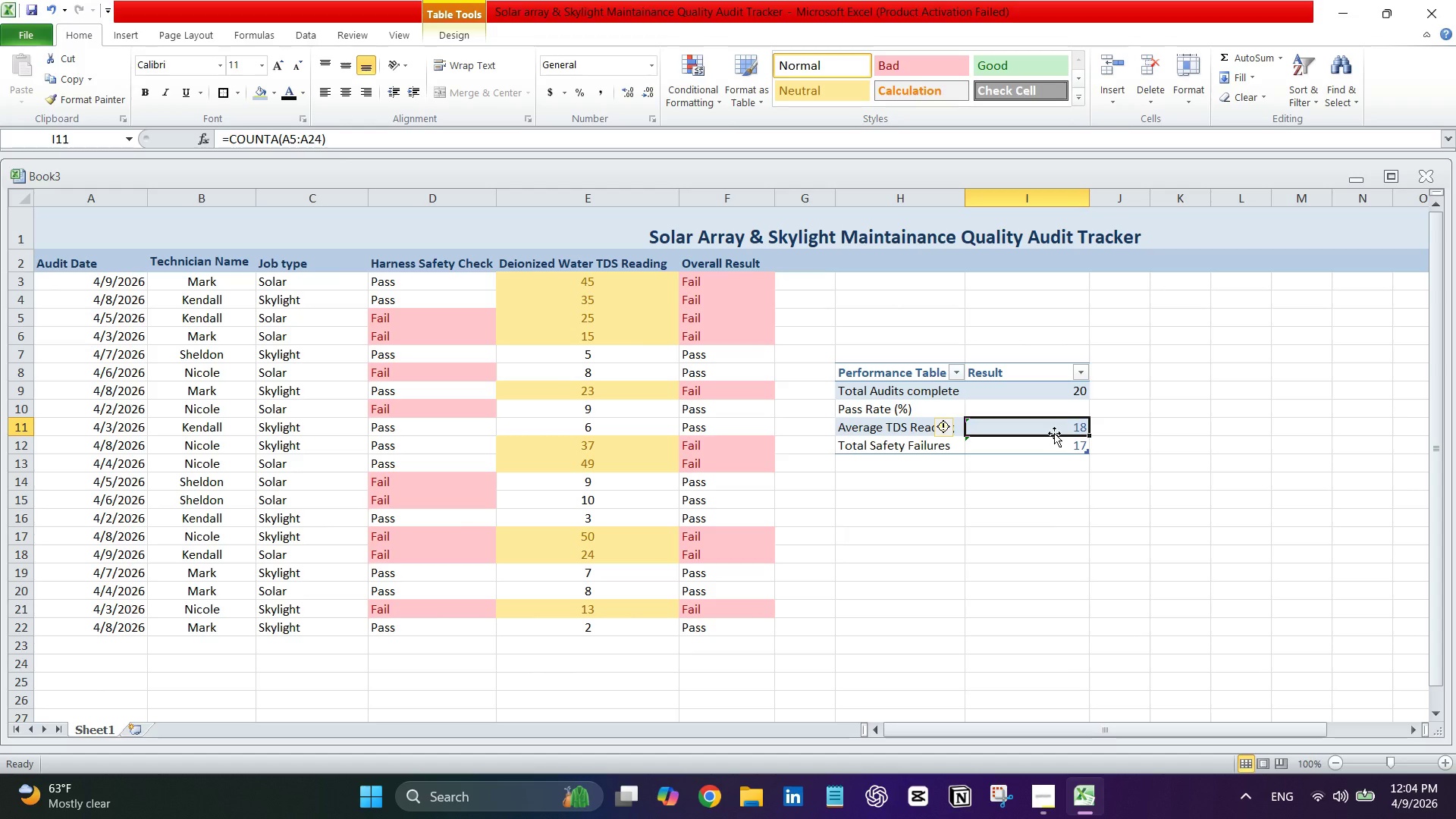 
key(Backspace)
 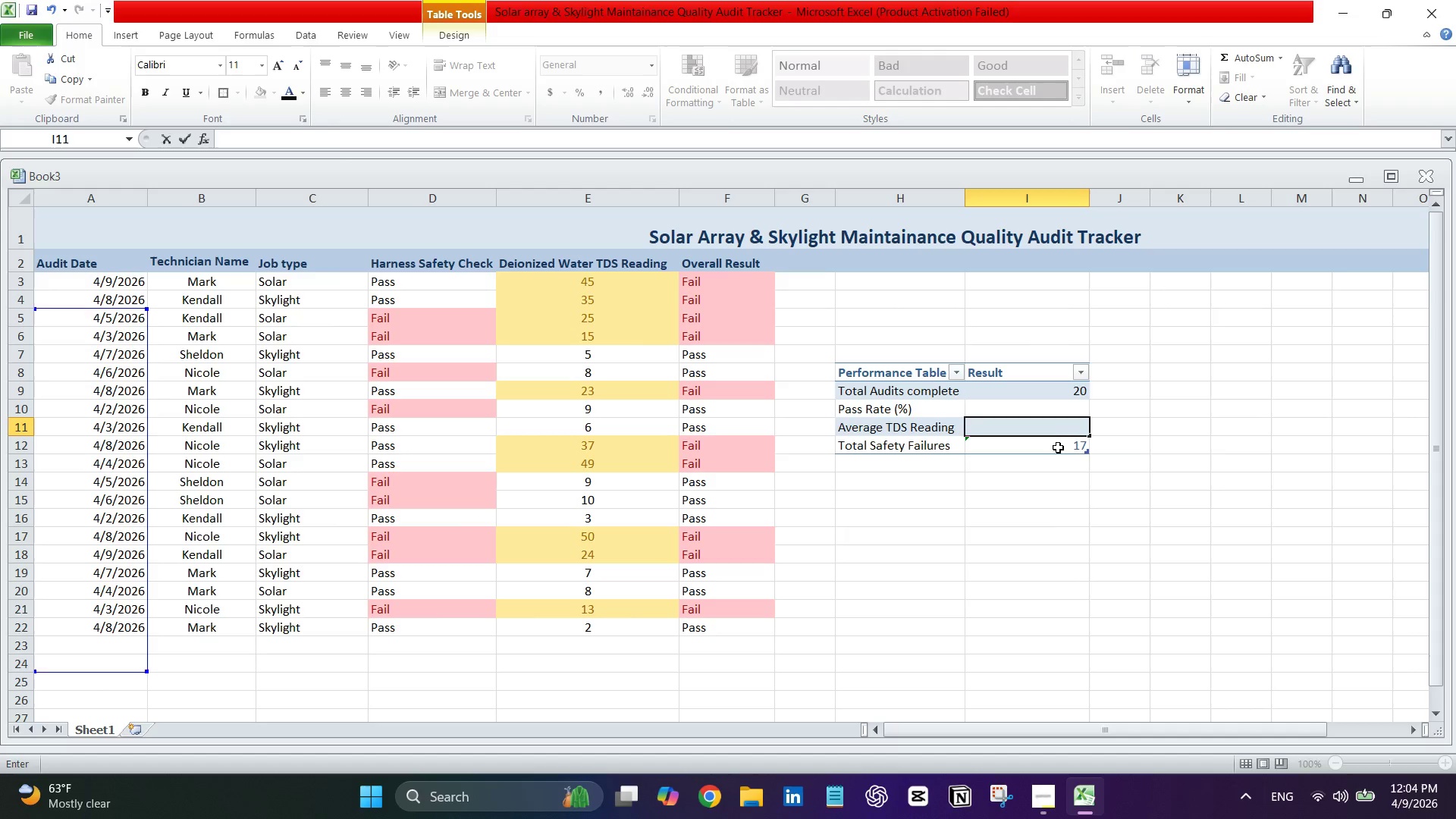 
left_click([1058, 451])
 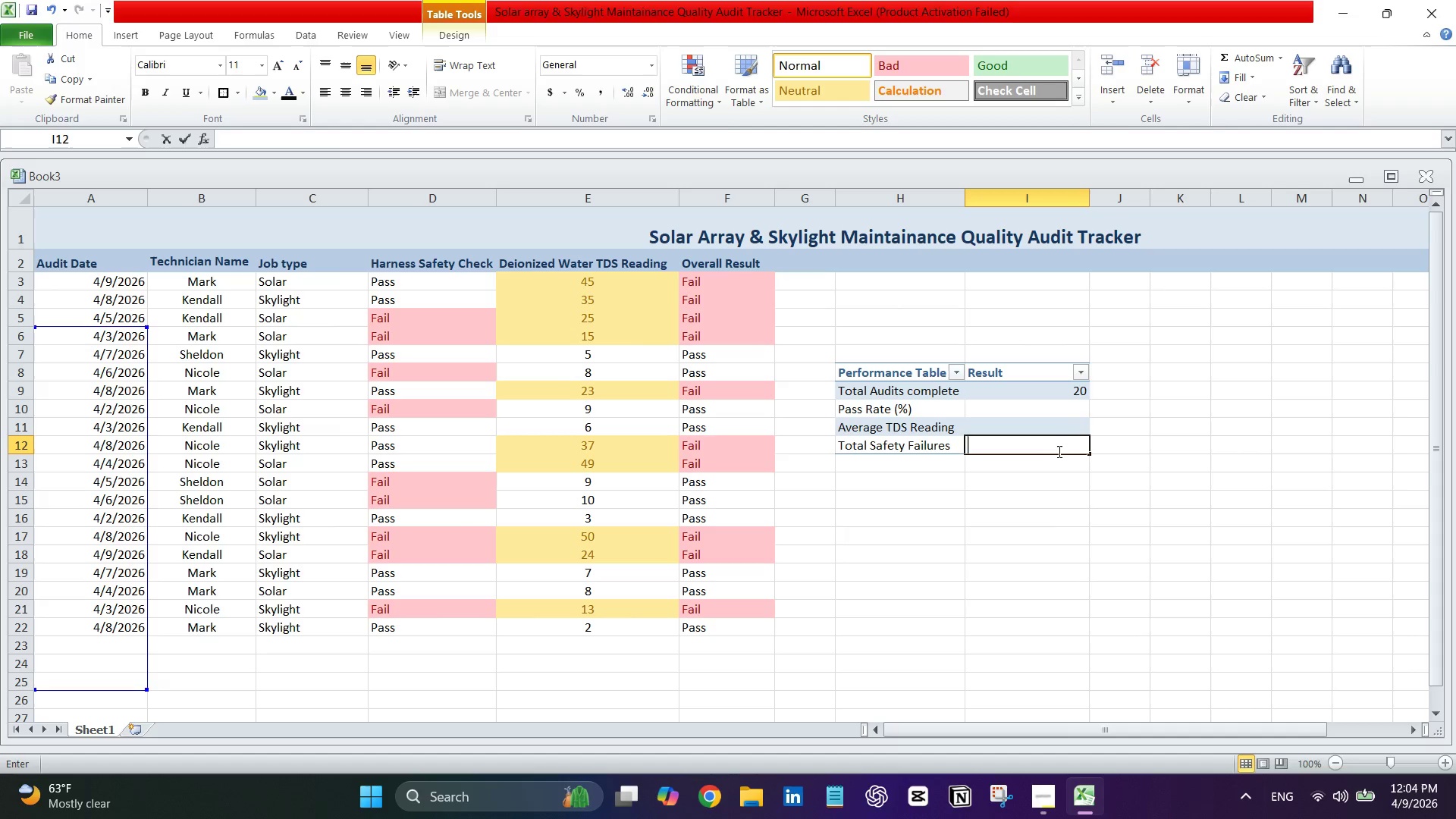 
key(Backspace)
 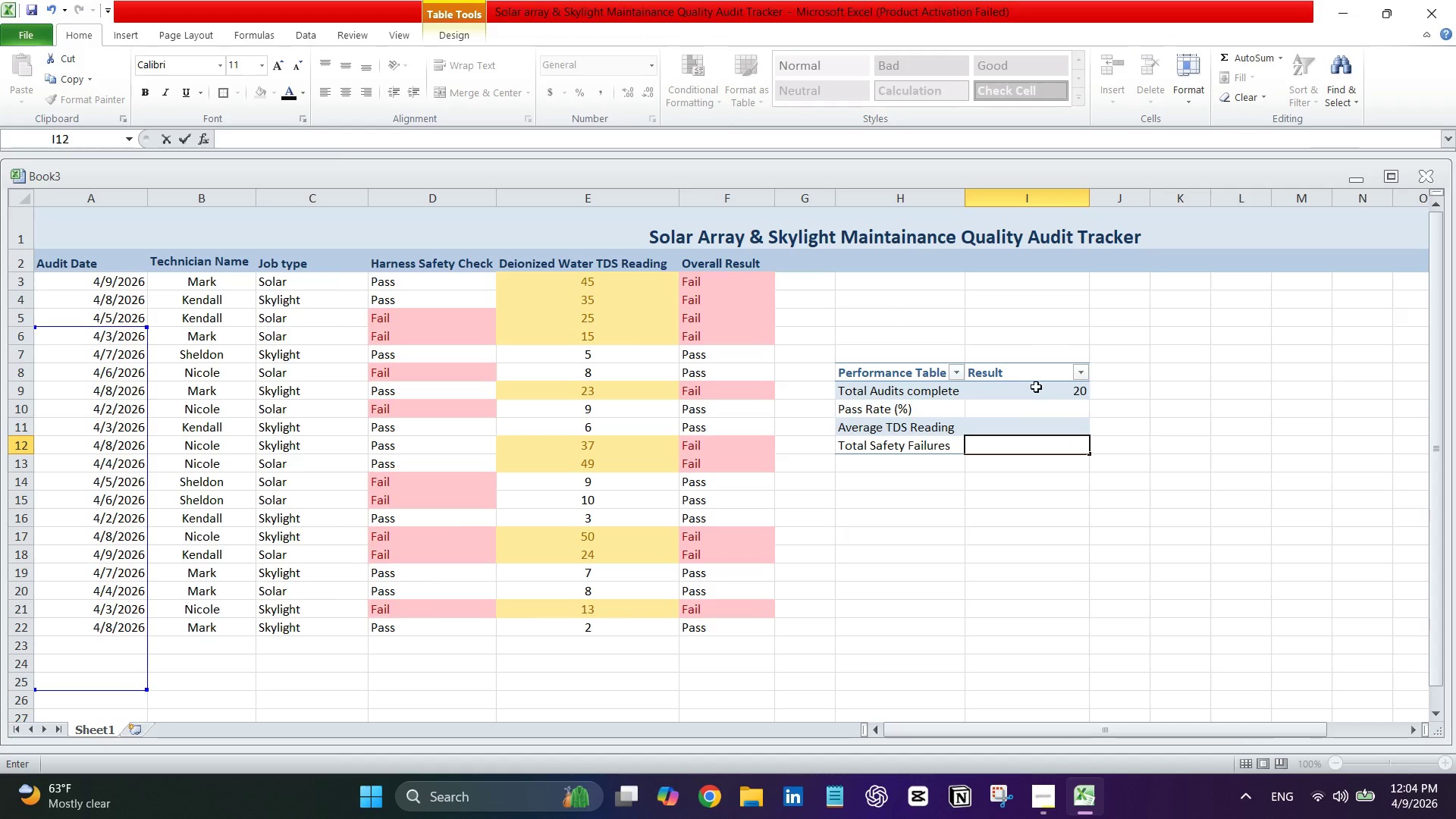 
left_click([1036, 387])
 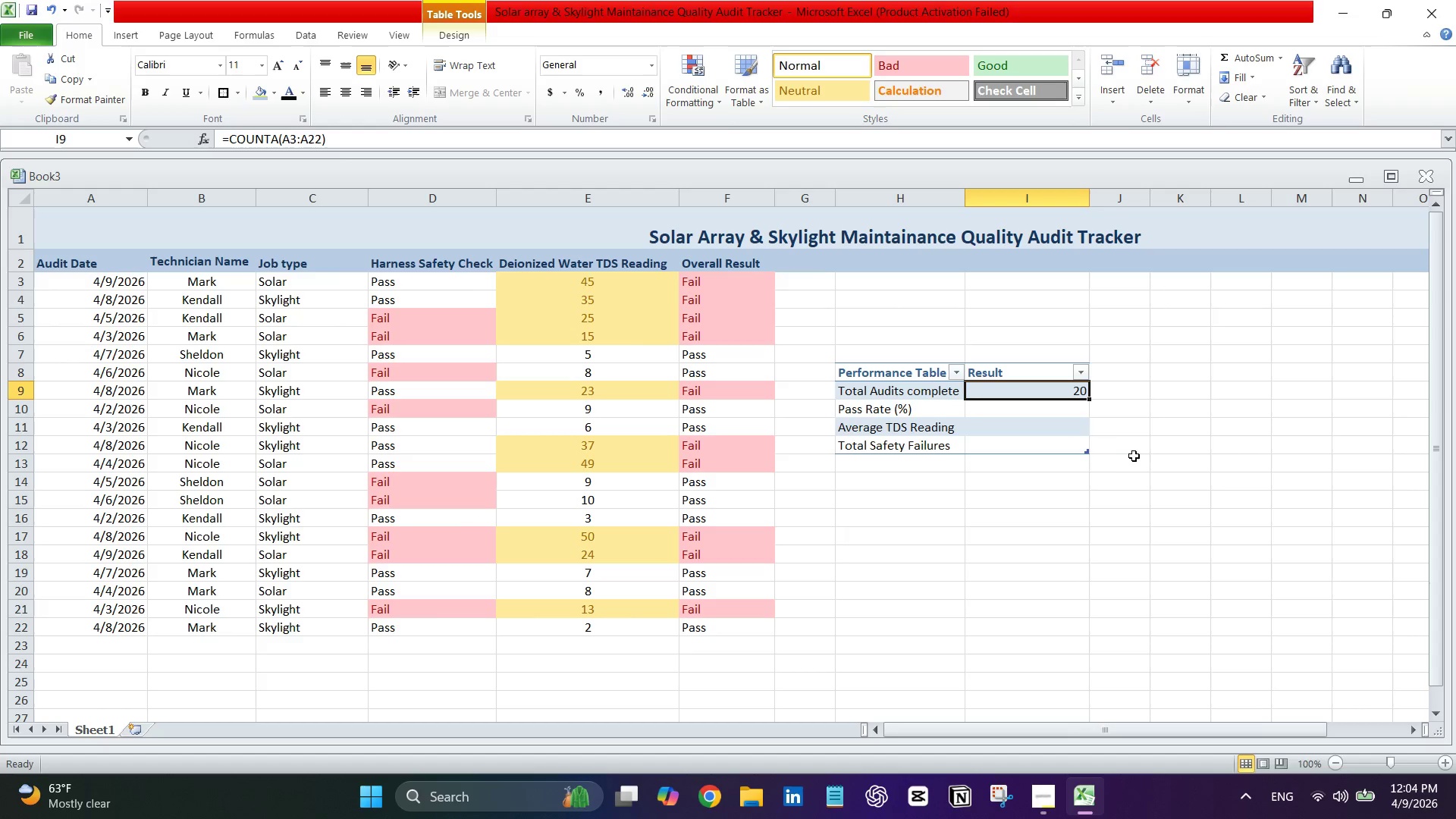 
left_click([1048, 414])
 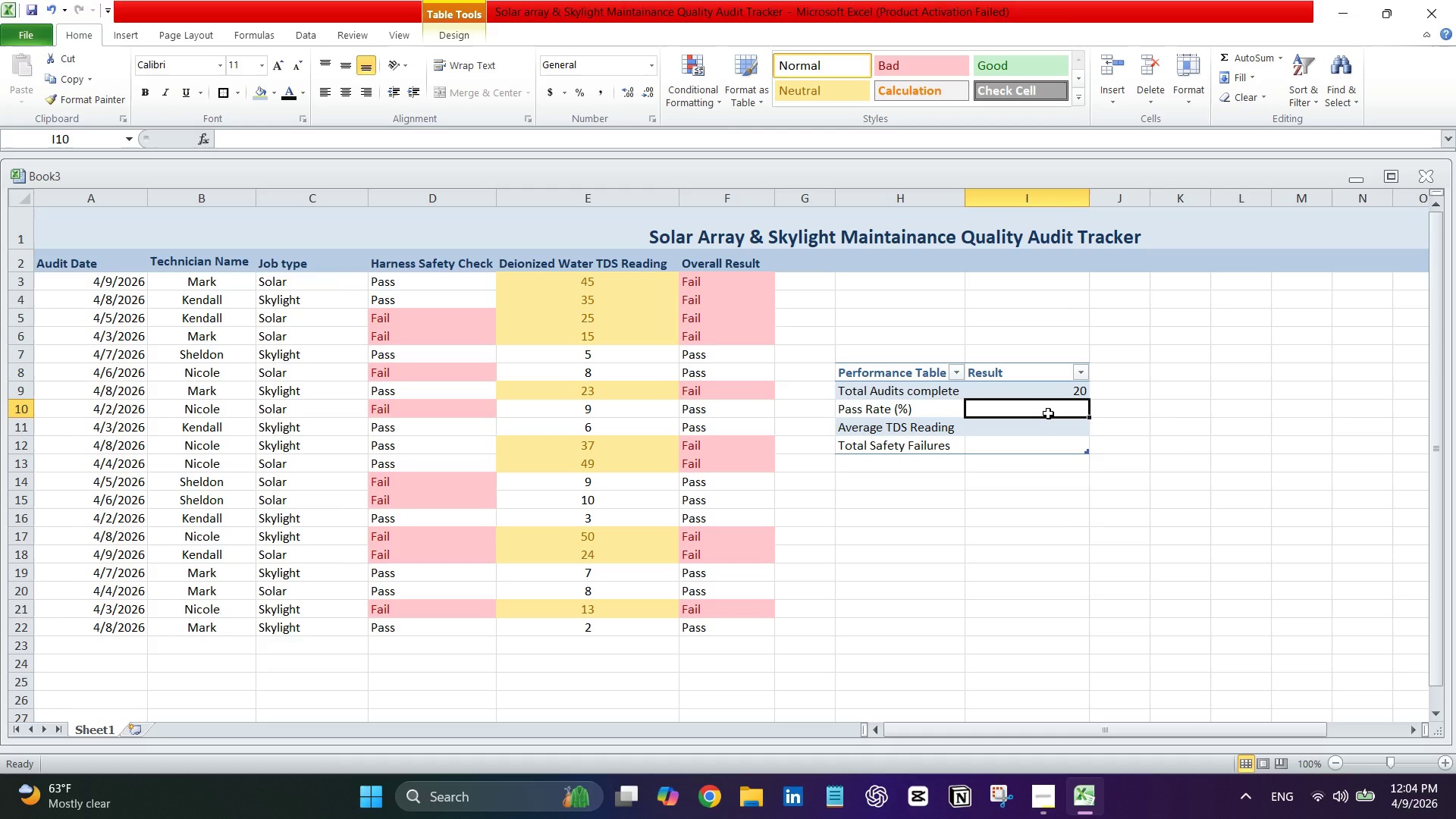 
left_click([1048, 413])
 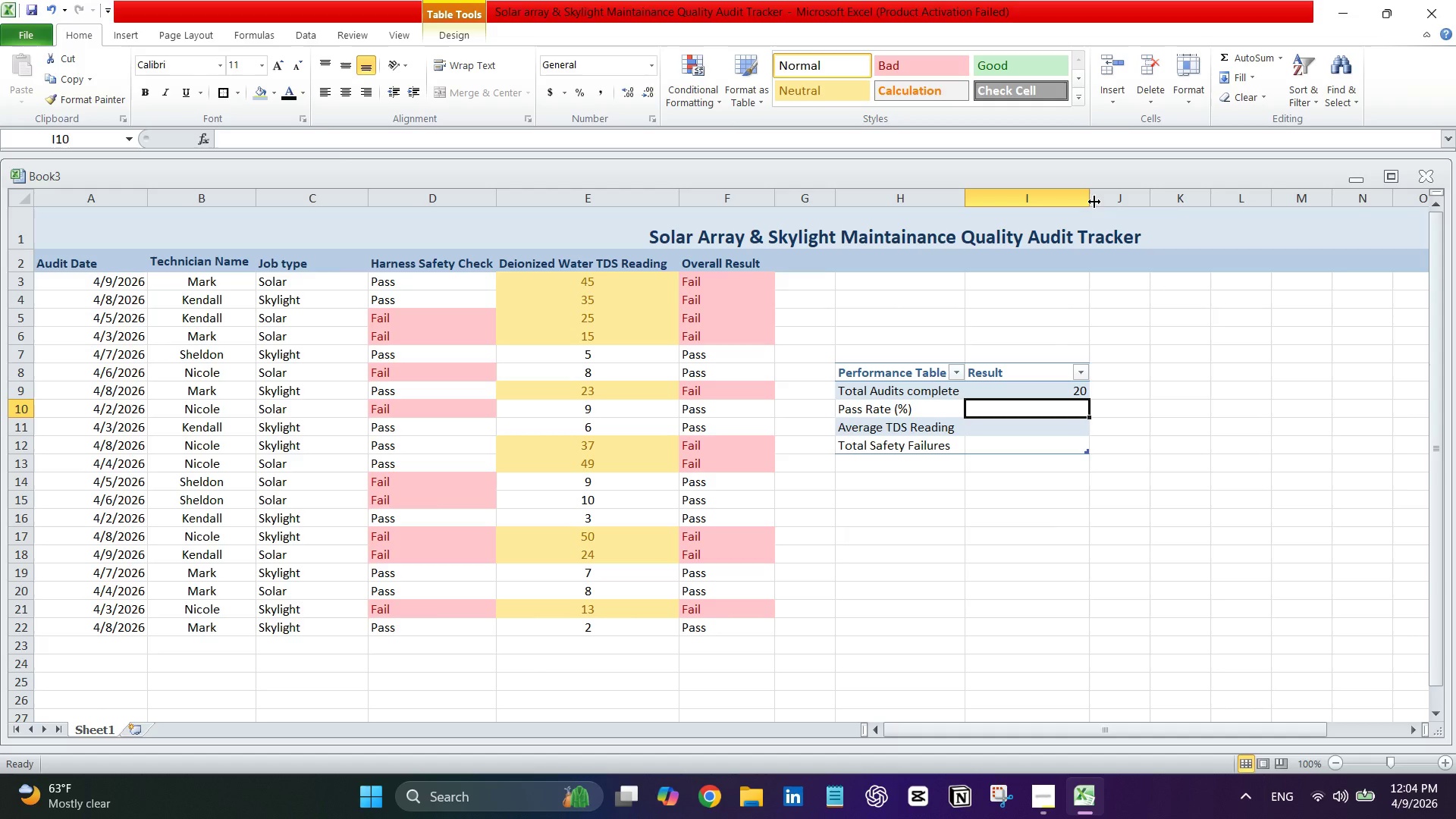 
left_click_drag(start_coordinate=[1091, 199], to_coordinate=[1141, 198])
 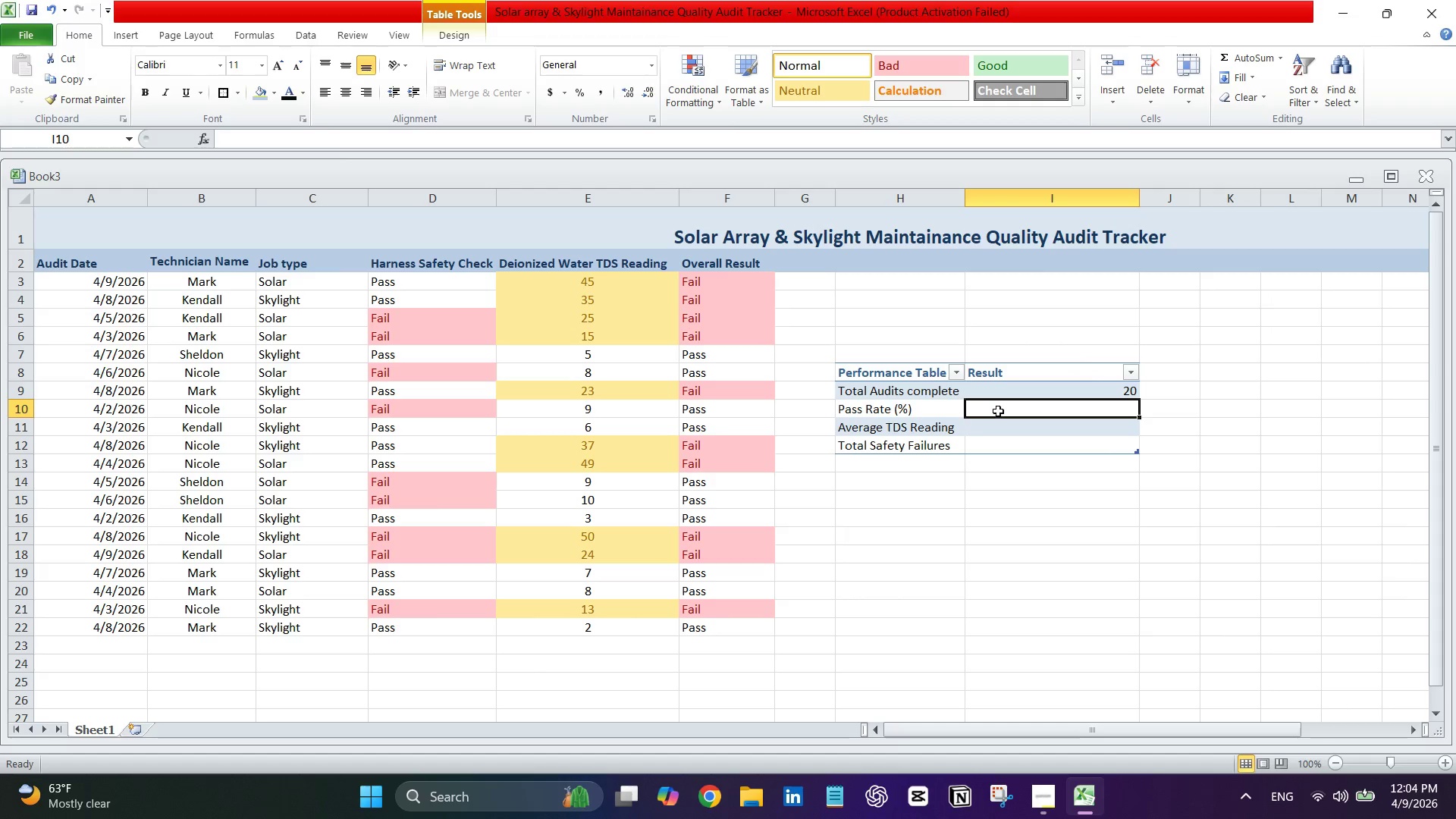 
double_click([998, 411])
 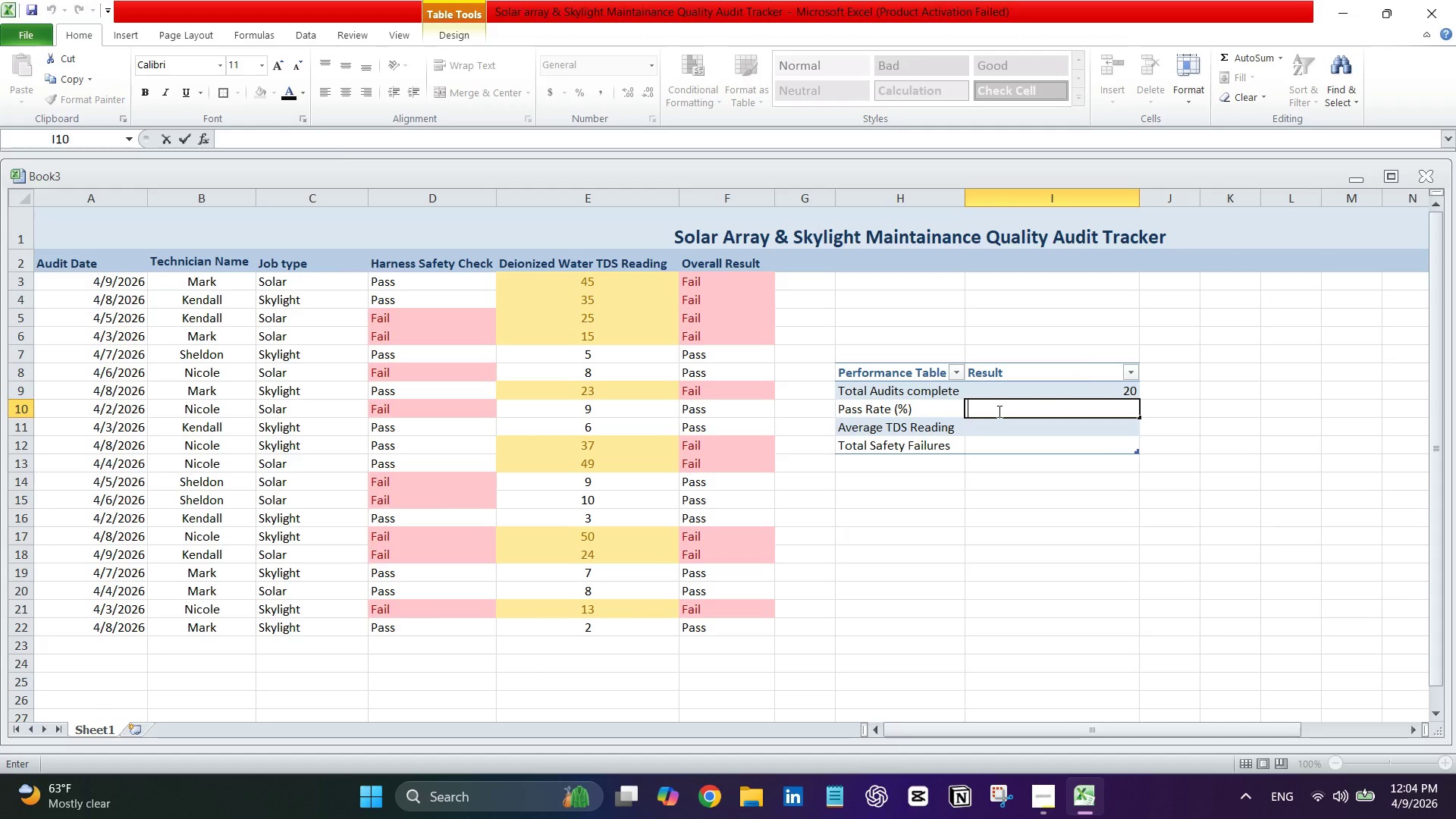 
type(countif()
 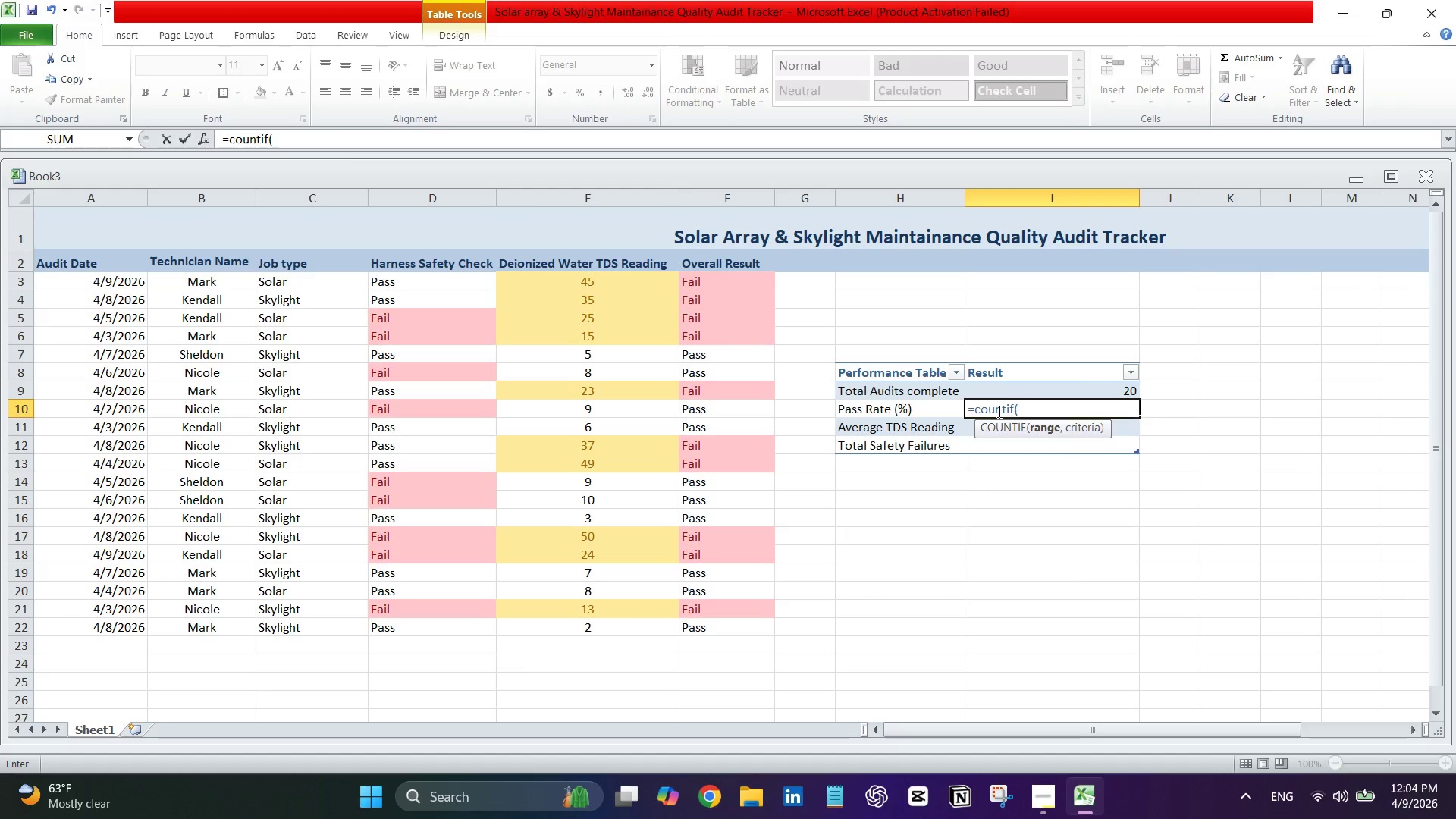 
wait(7.7)
 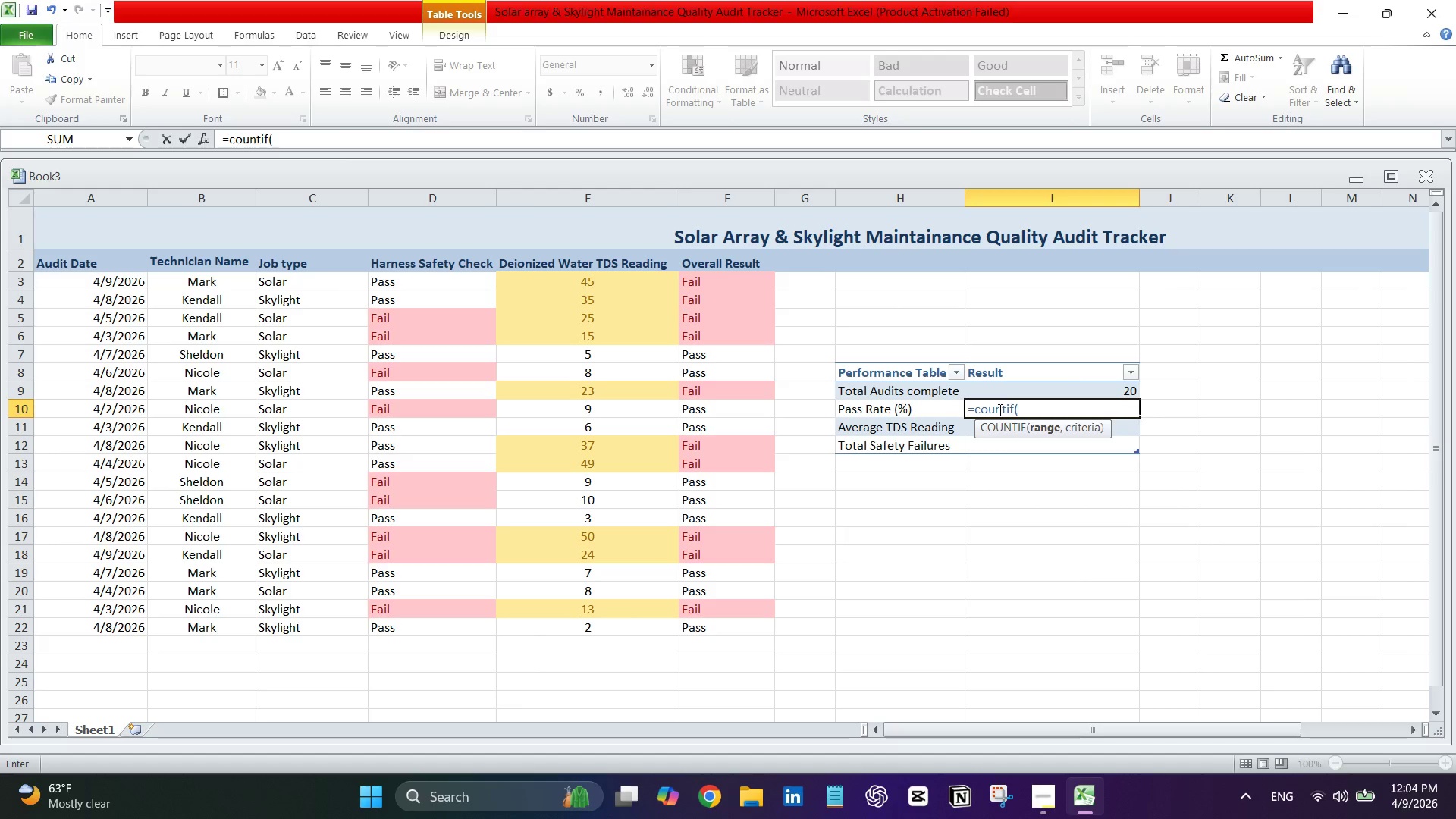 
left_click_drag(start_coordinate=[732, 279], to_coordinate=[730, 626])
 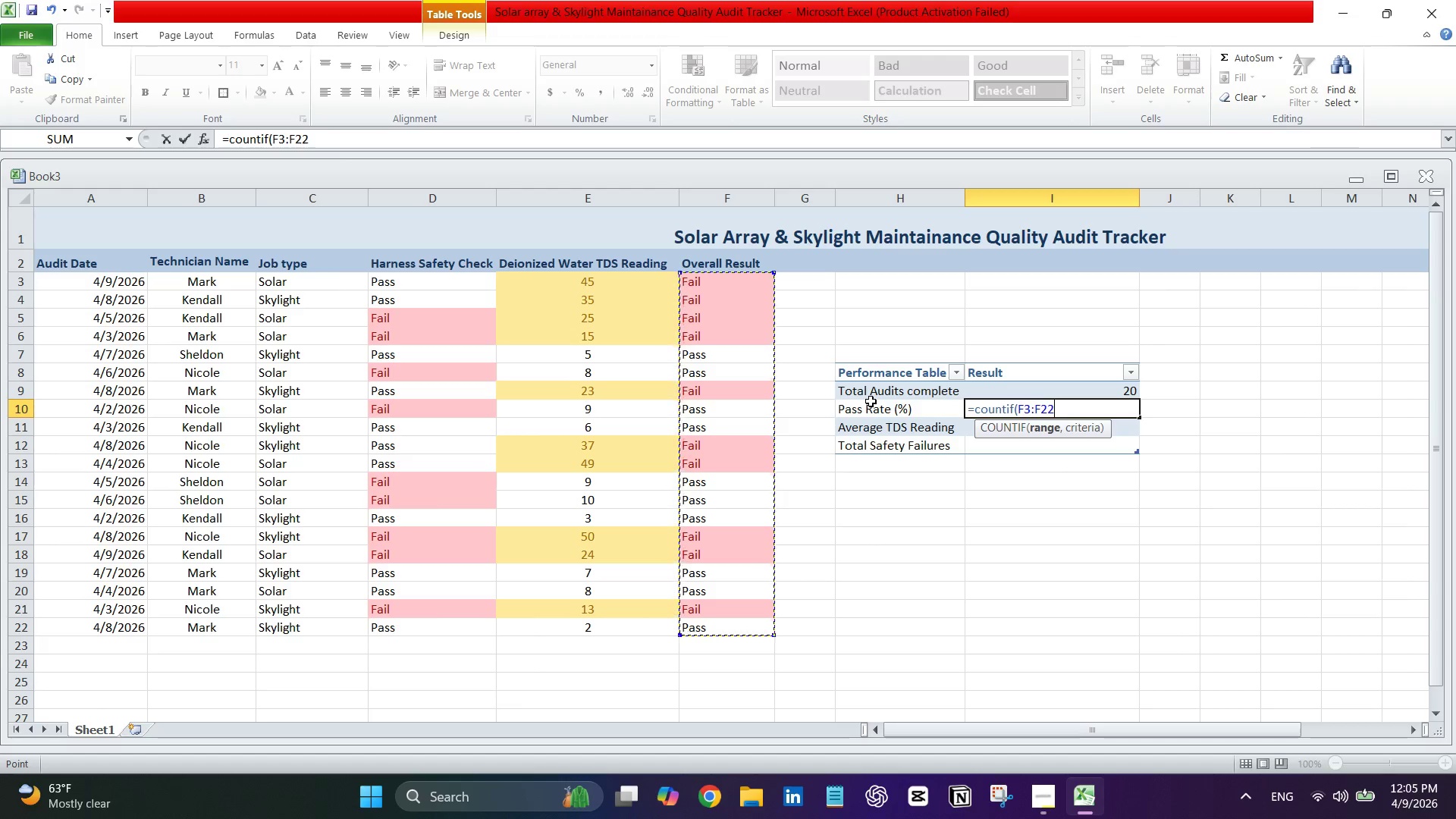 
wait(19.14)
 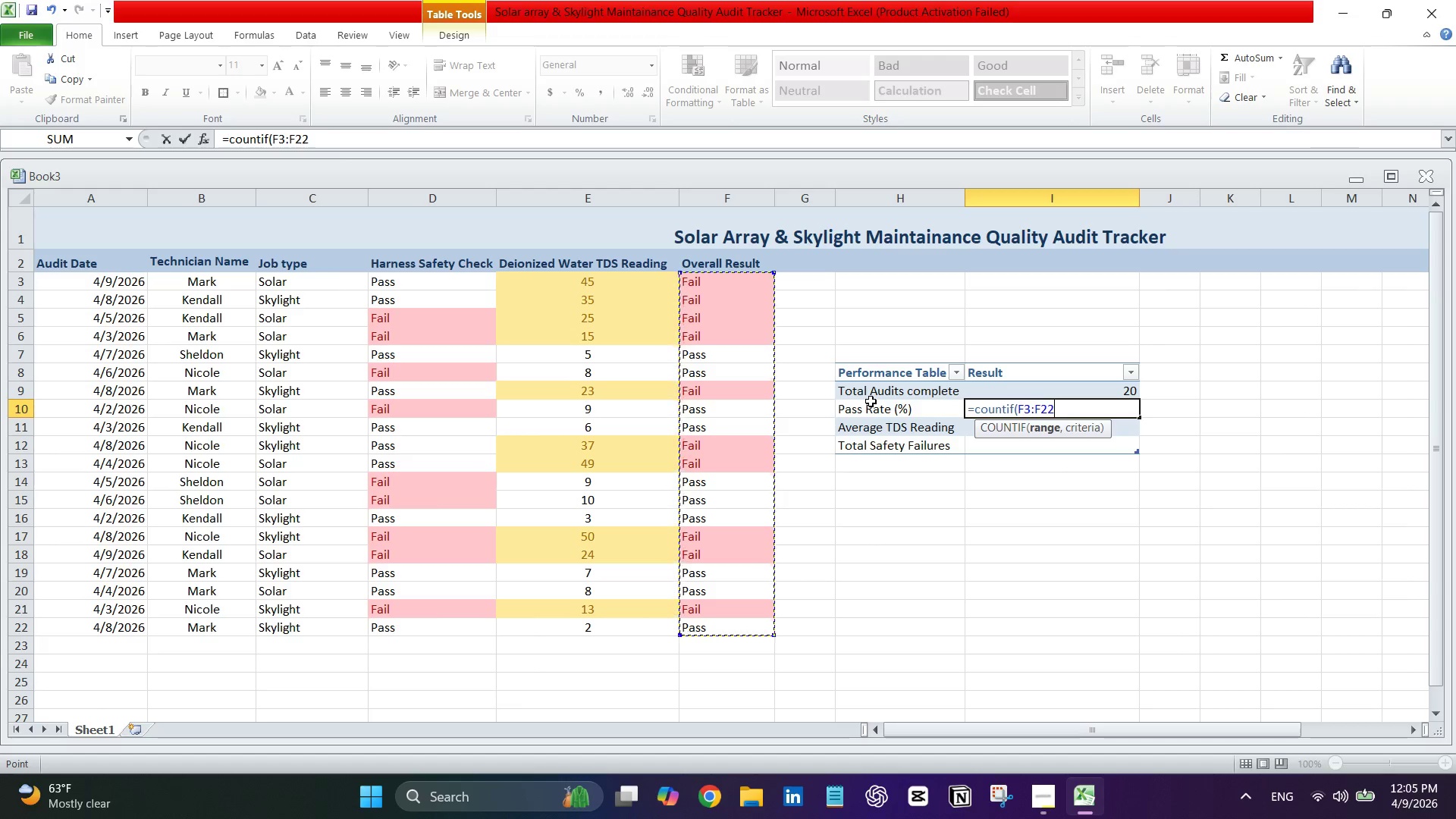 
key(Comma)
 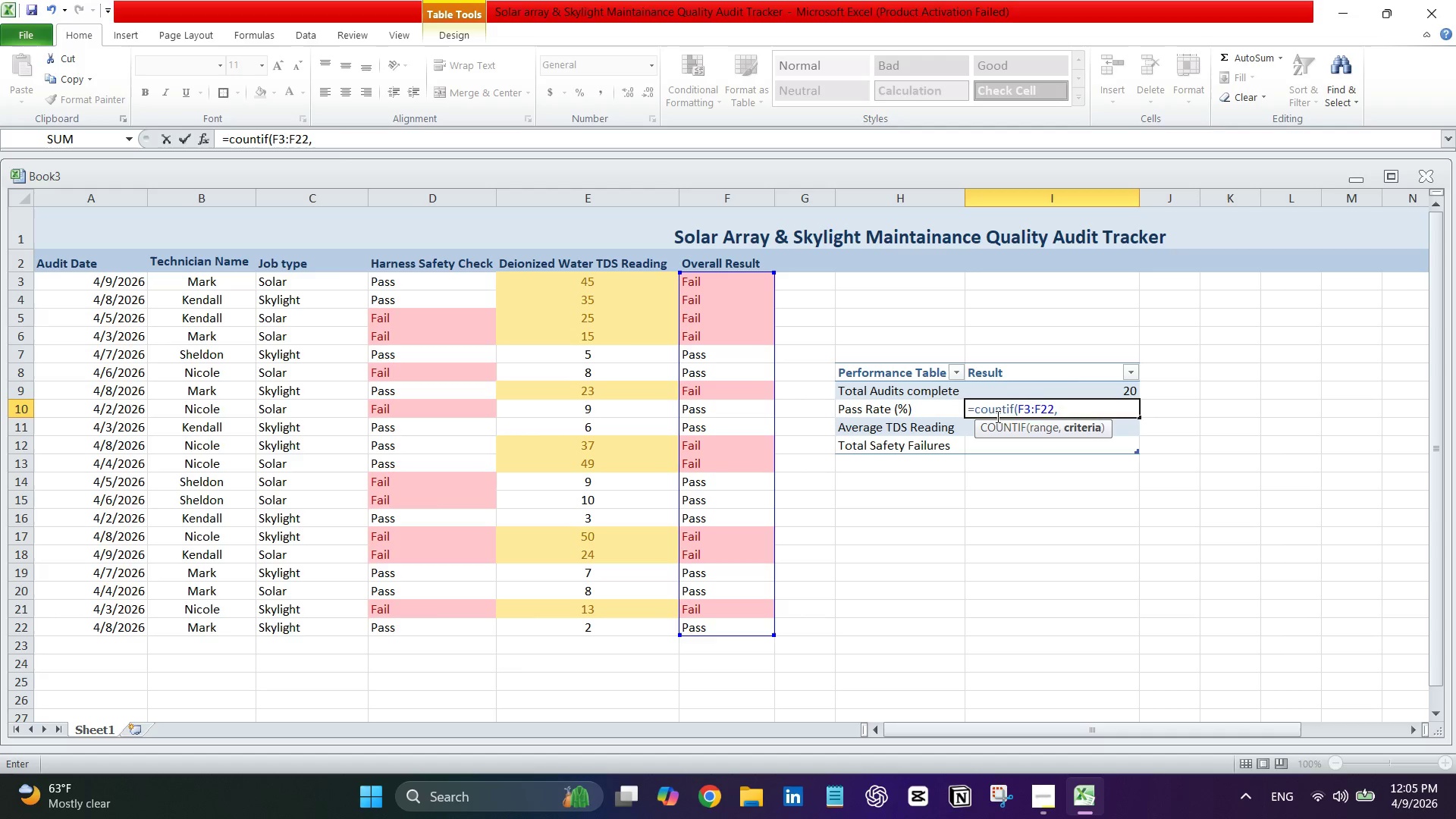 
key(Shift+Quote)
 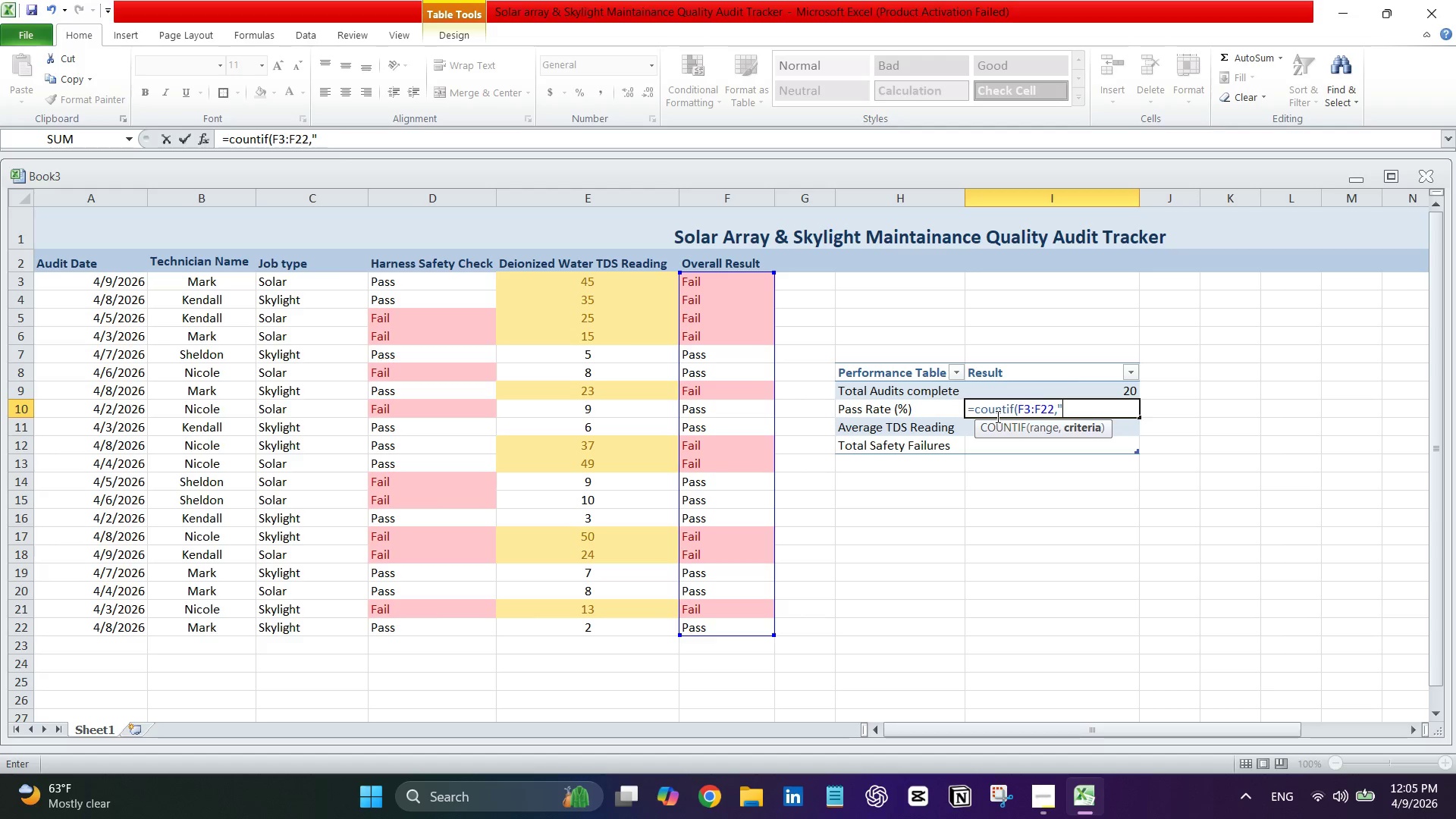 
wait(7.38)
 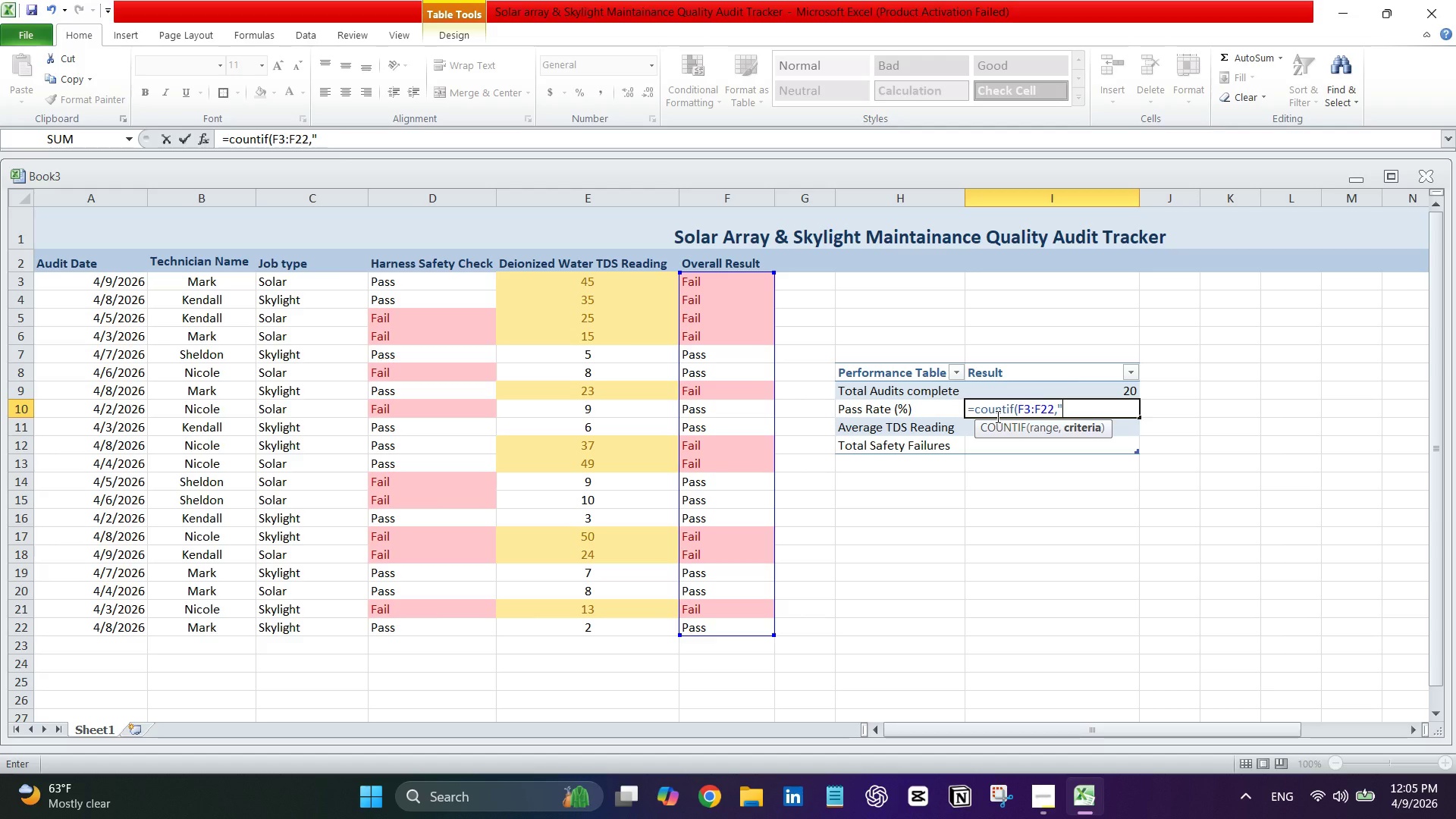 
type(Pass")
 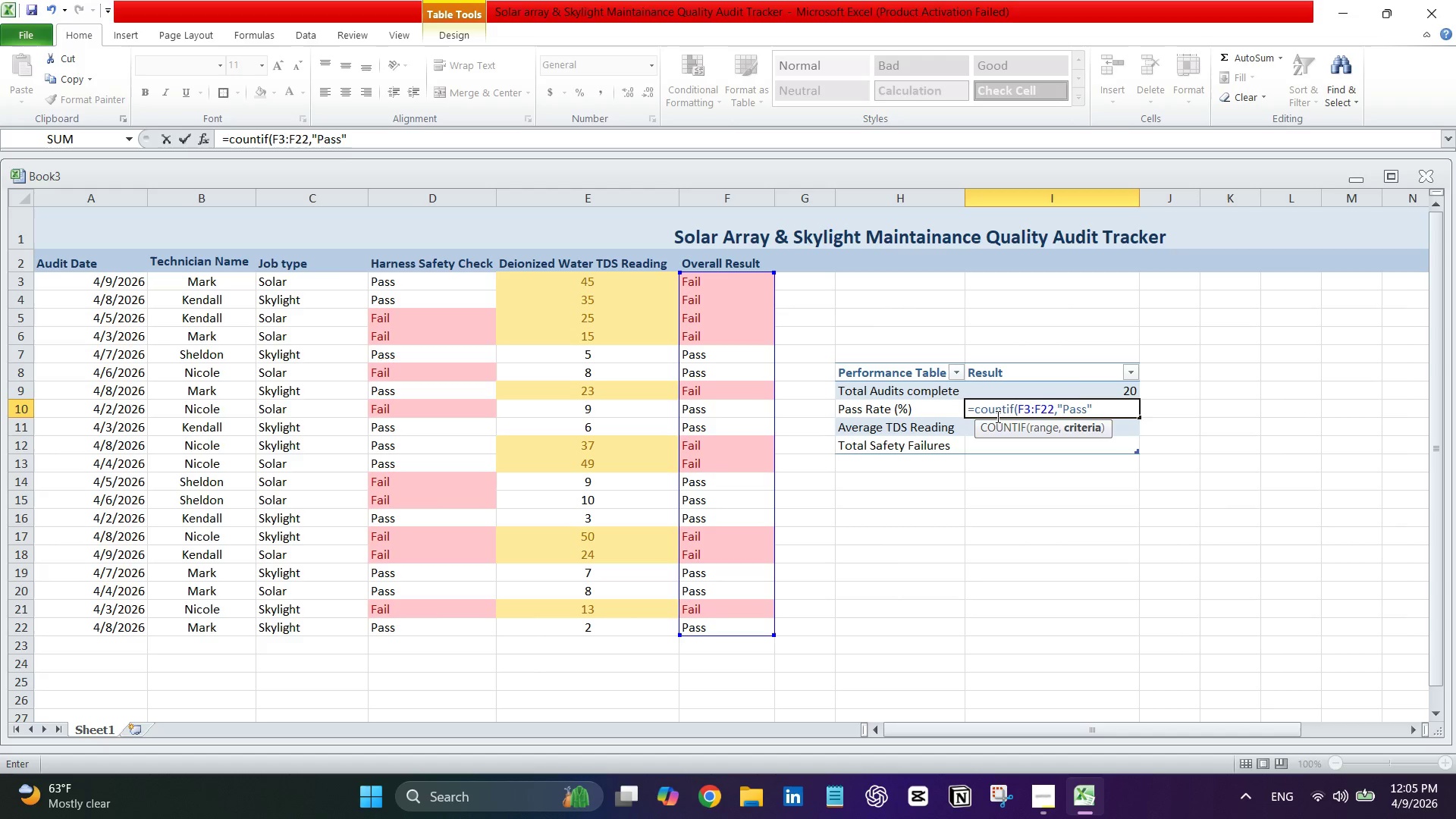 
wait(5.01)
 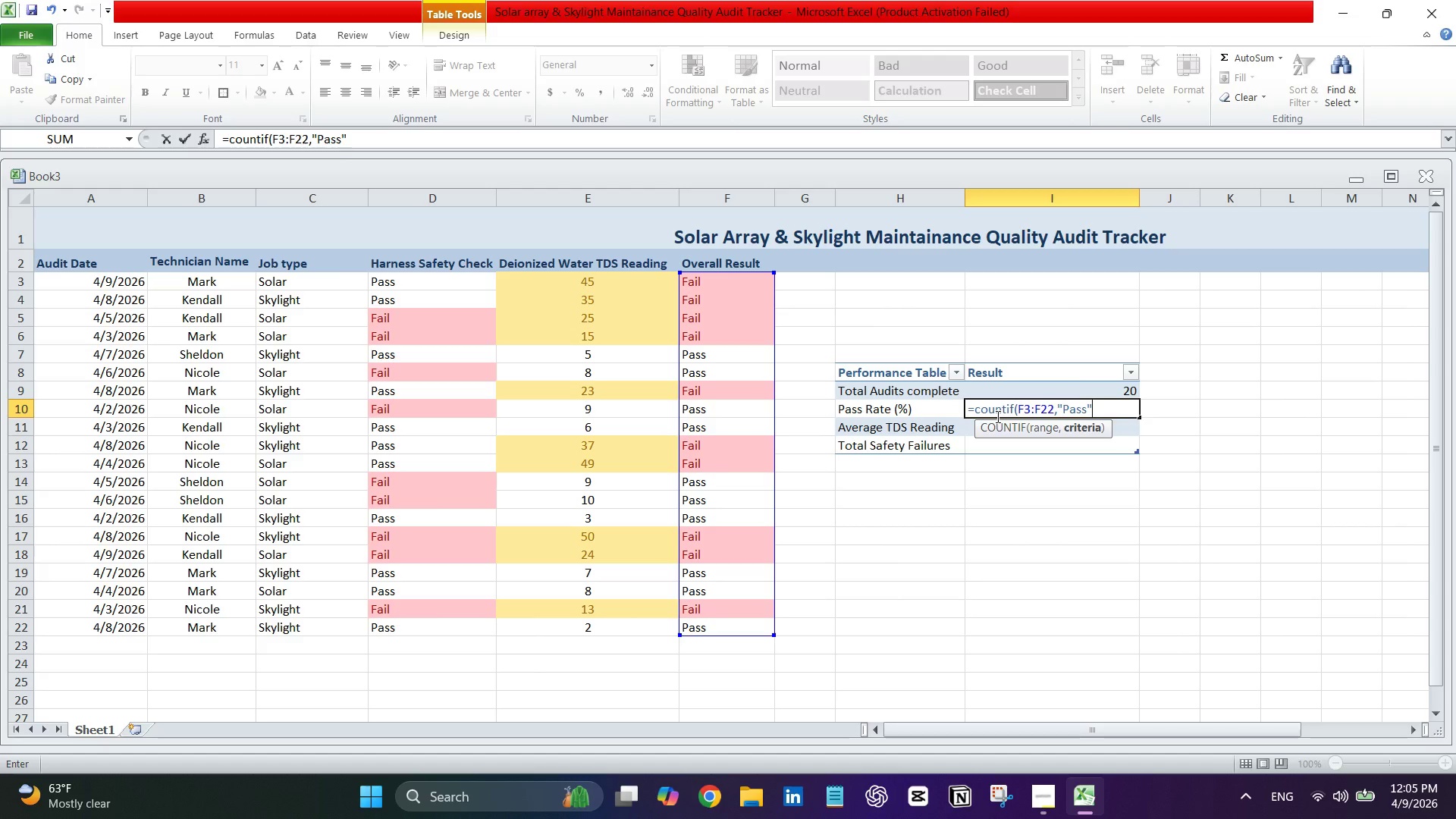 
key(Shift+0)
 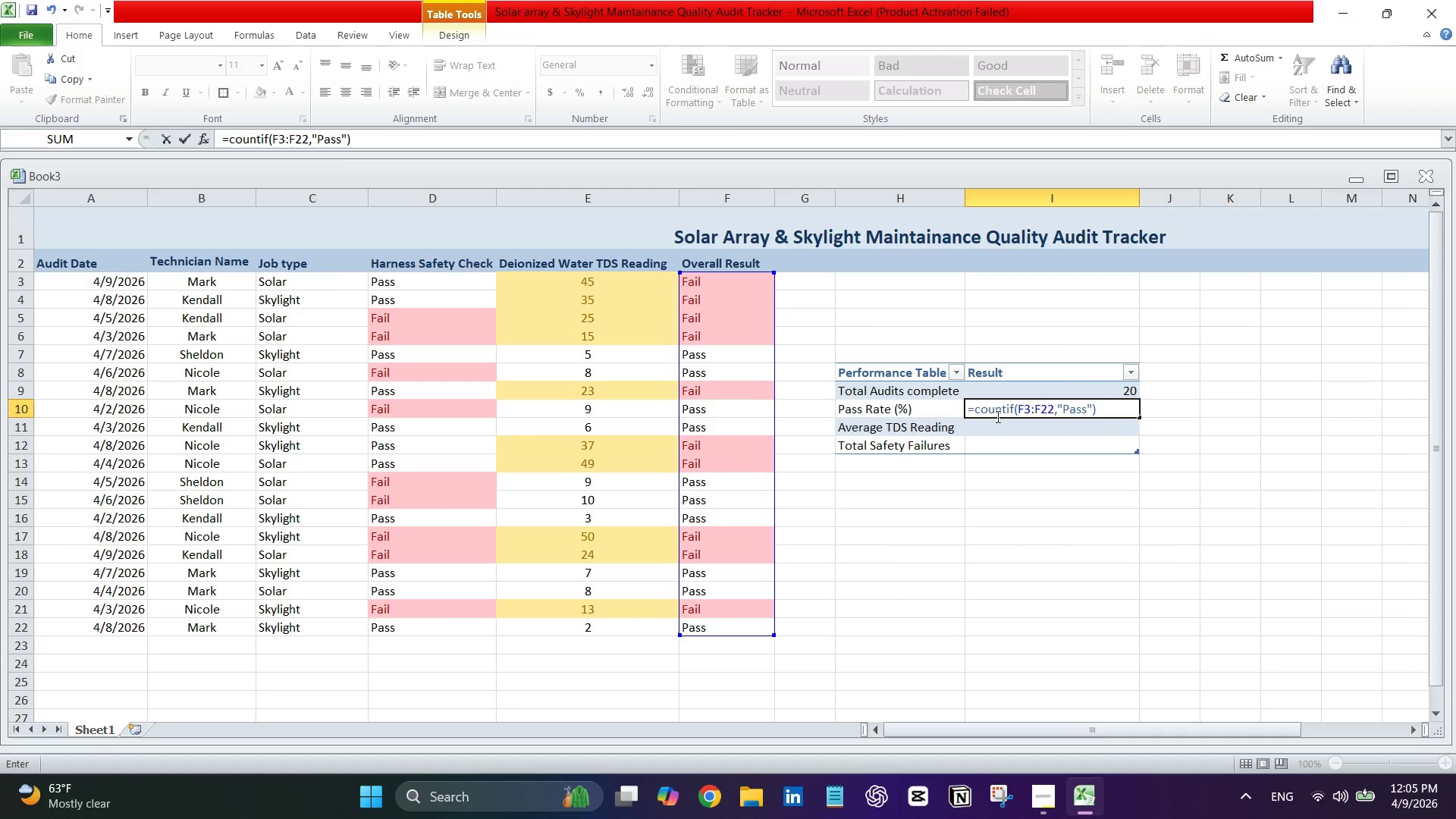 
key(Slash)
 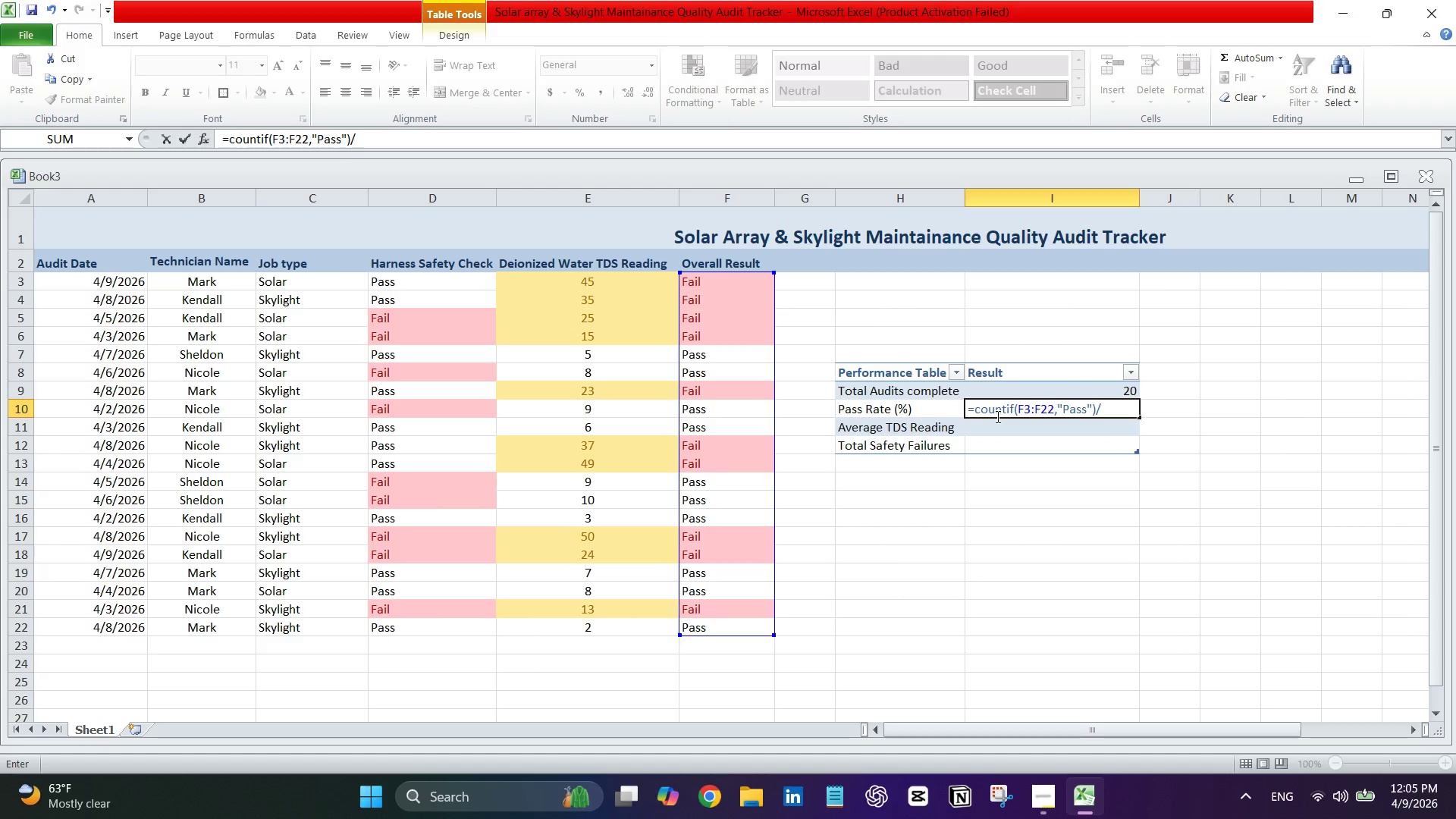 
type(counta)
 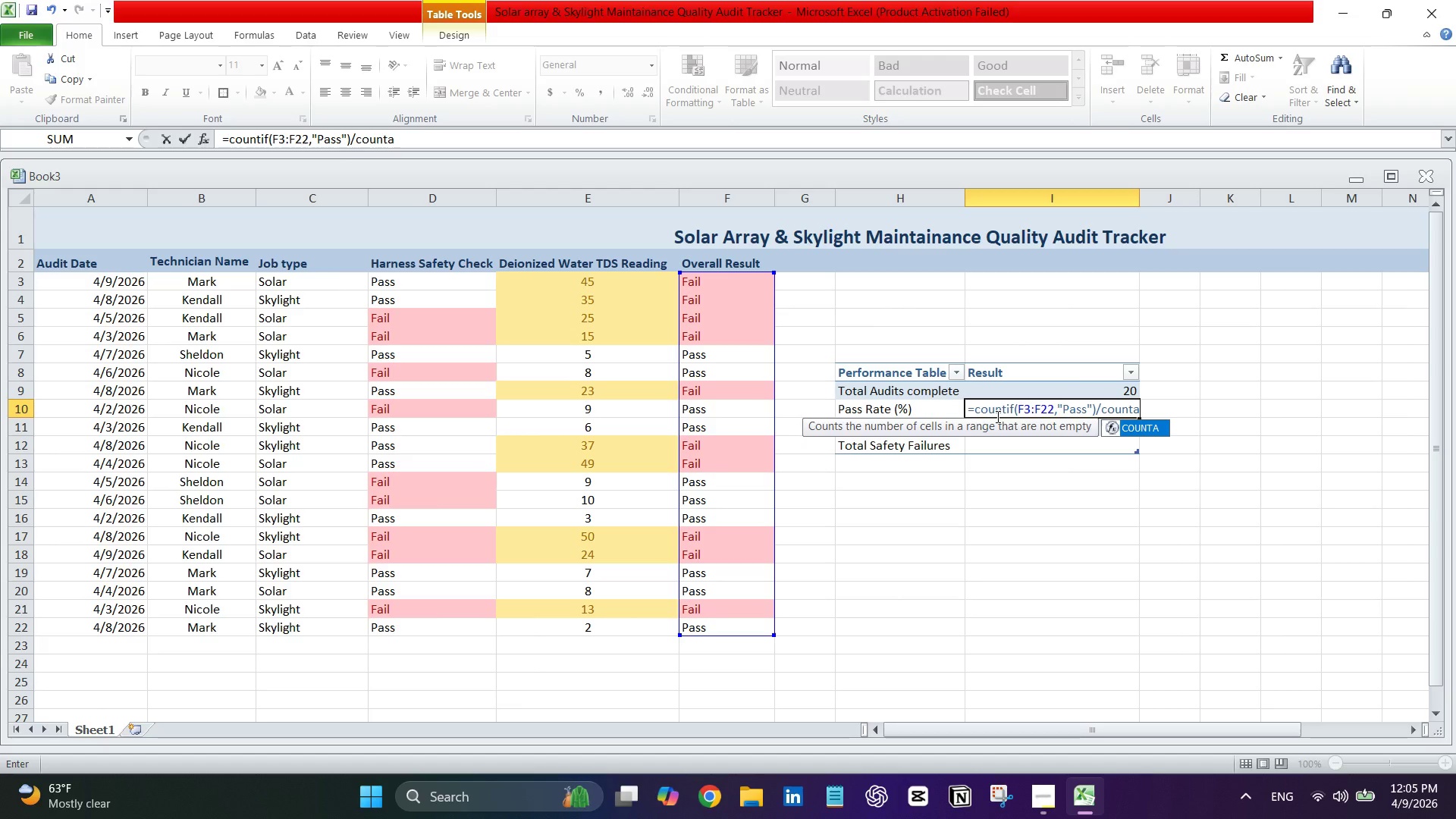 
wait(5.61)
 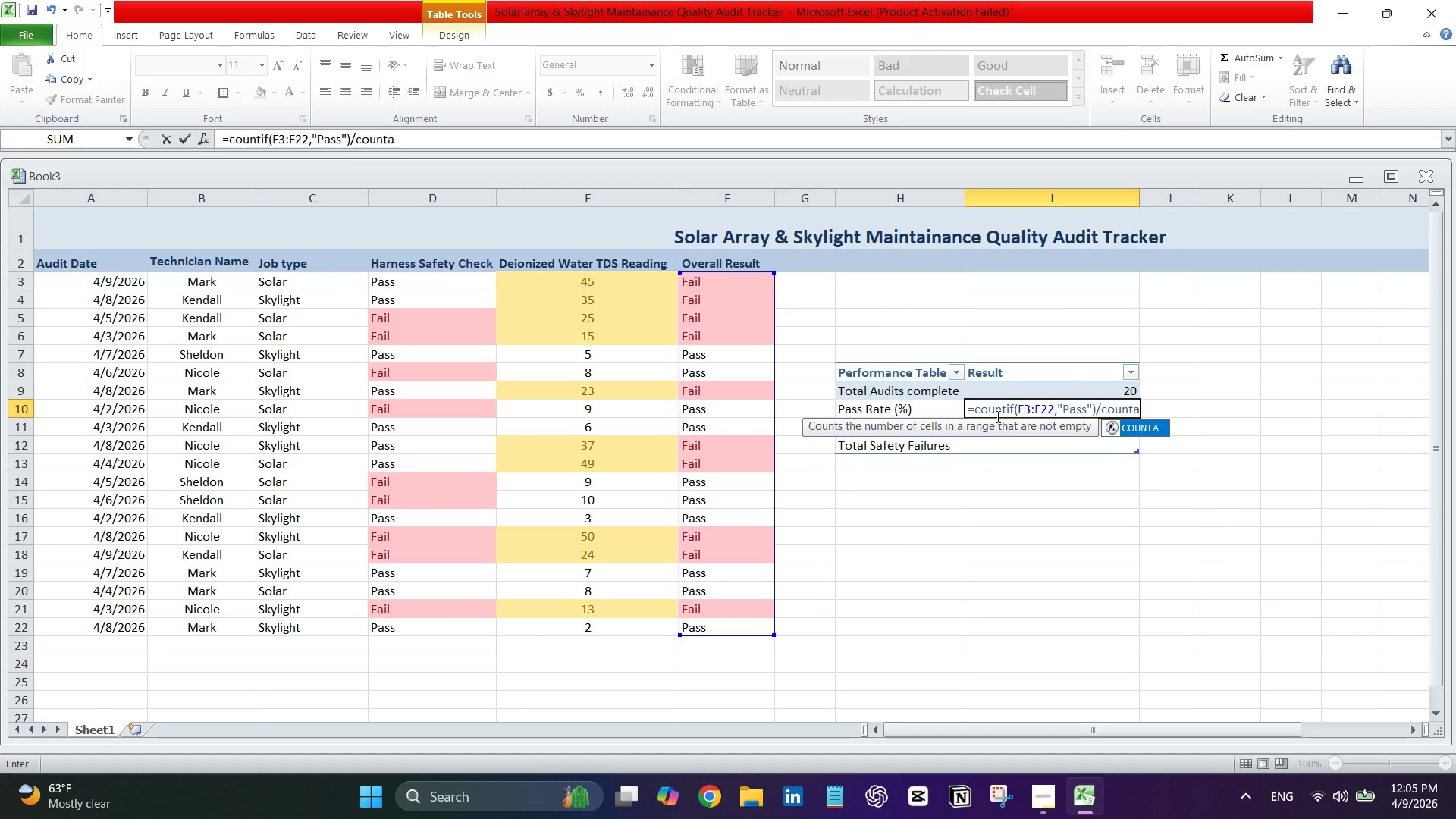 
key(Shift+9)
 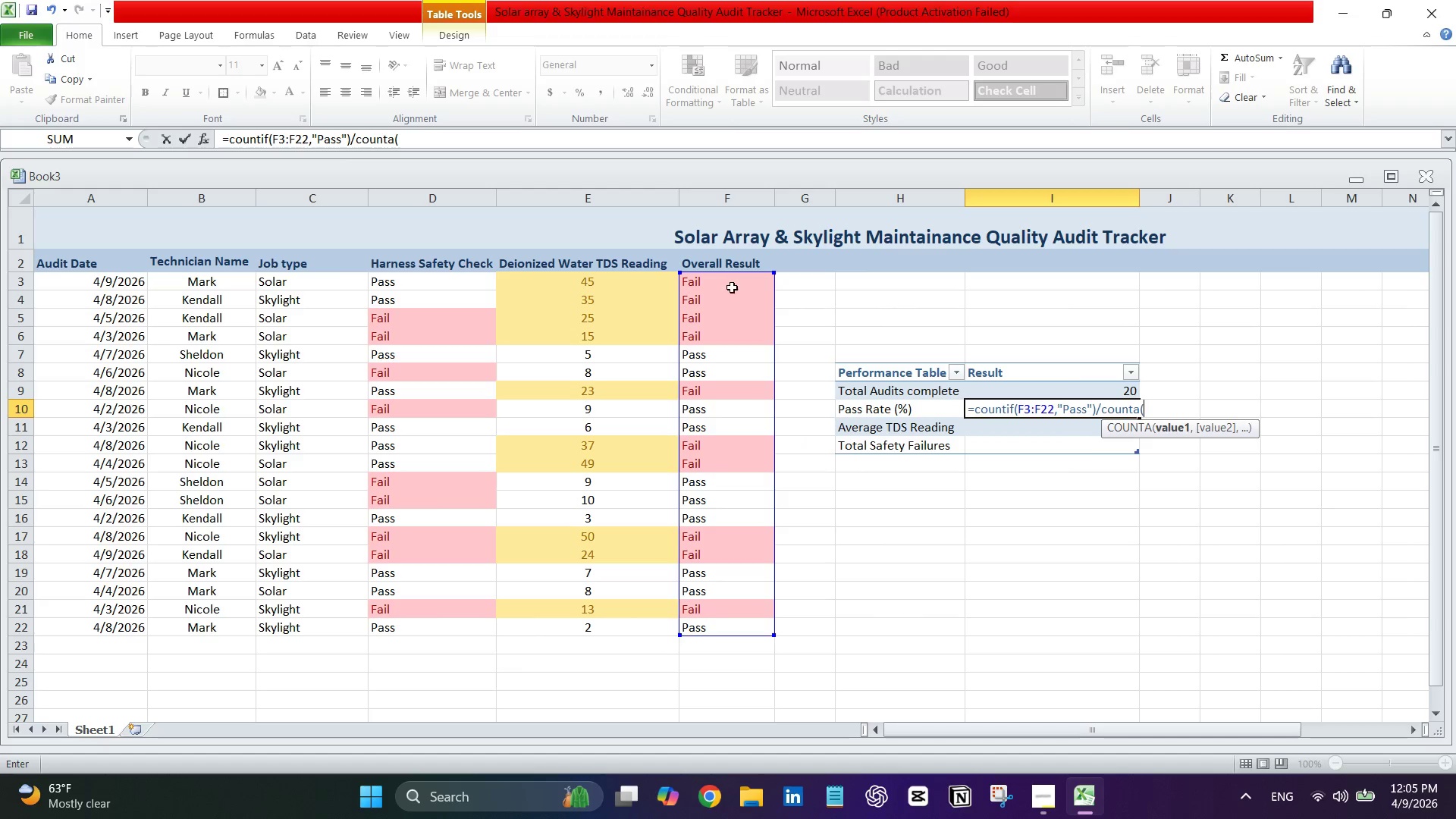 
left_click_drag(start_coordinate=[740, 275], to_coordinate=[739, 285])
 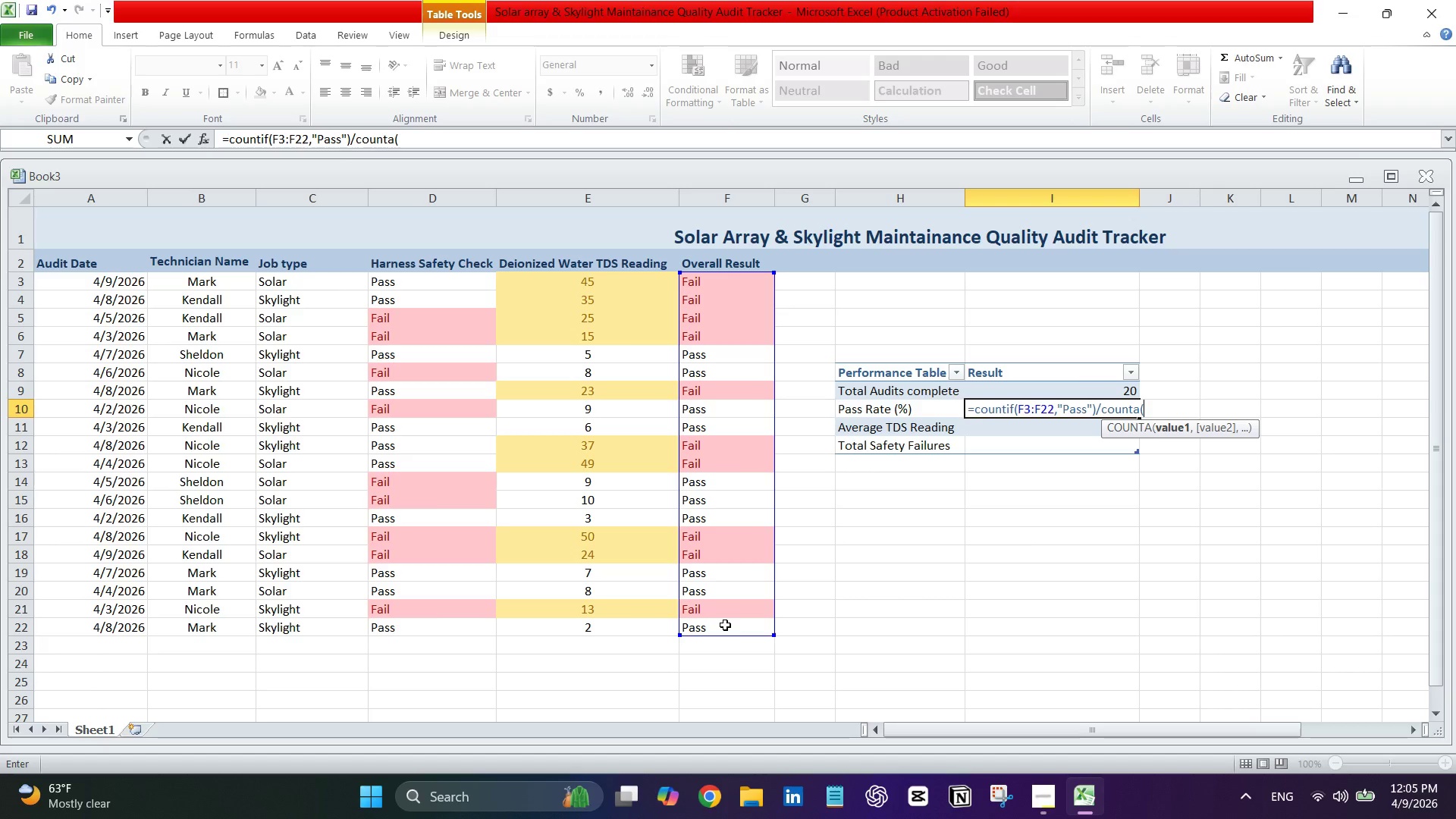 
left_click([726, 625])
 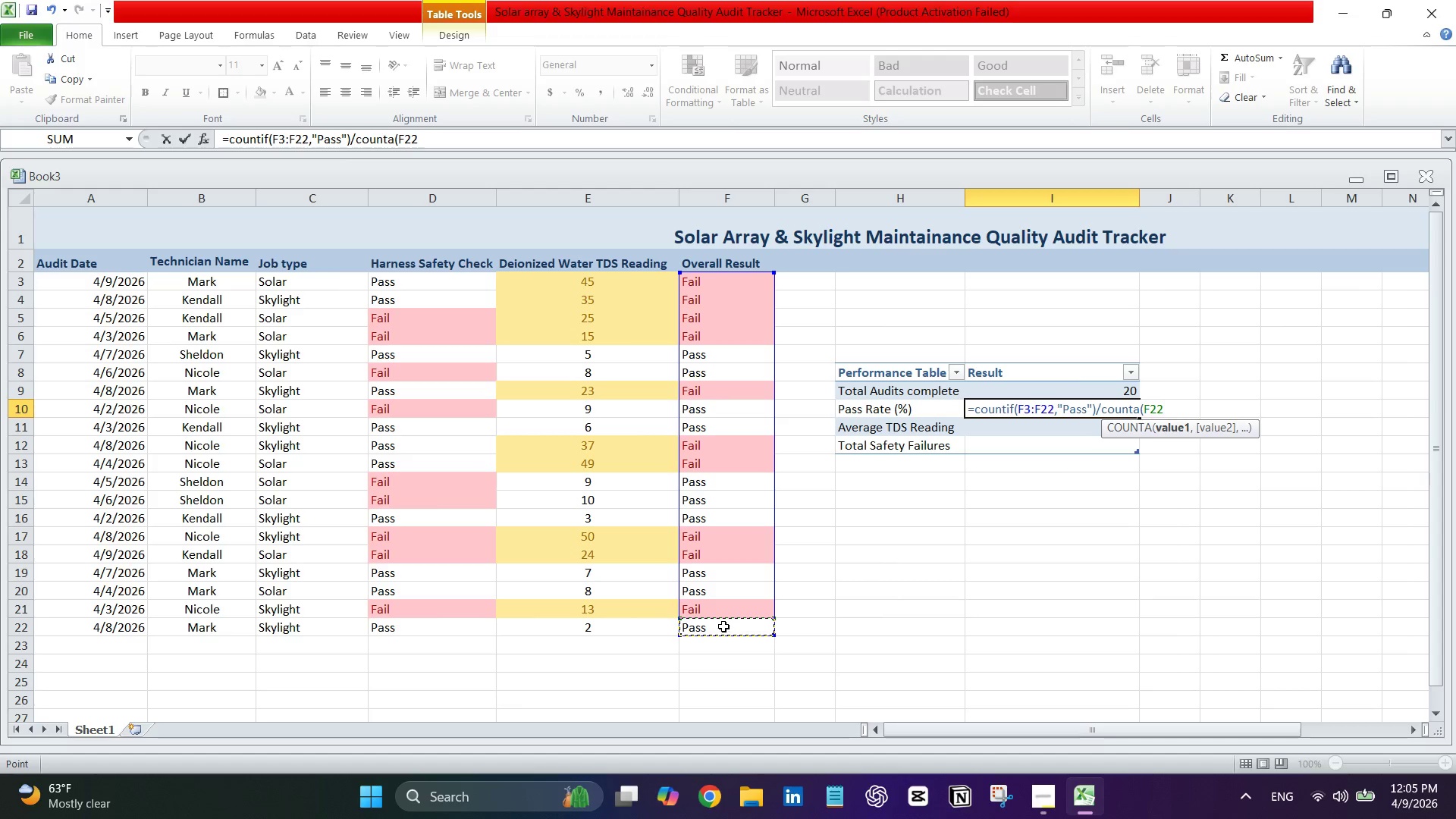 
left_click_drag(start_coordinate=[723, 626], to_coordinate=[733, 280])
 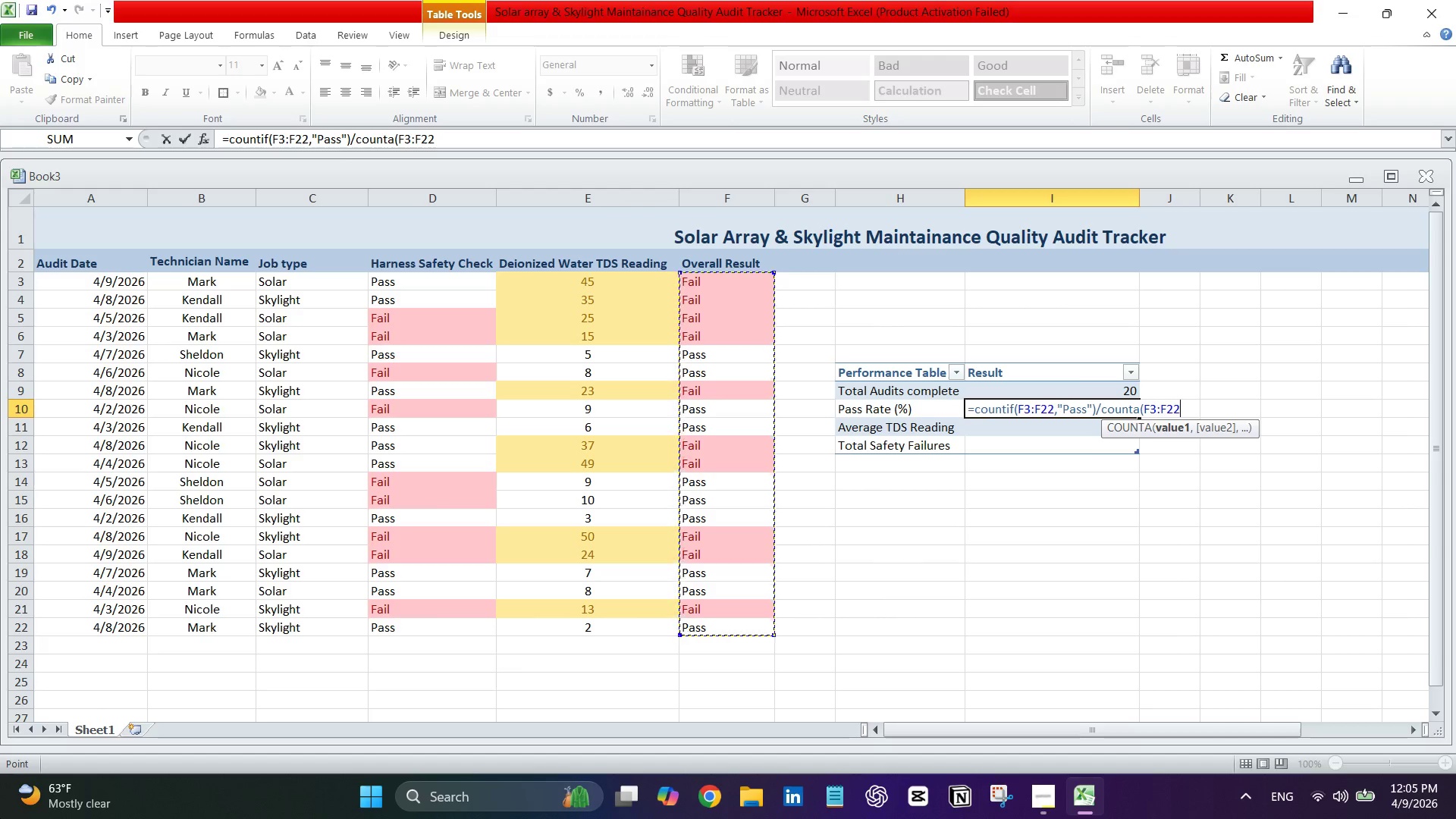 
key(Shift+0)
 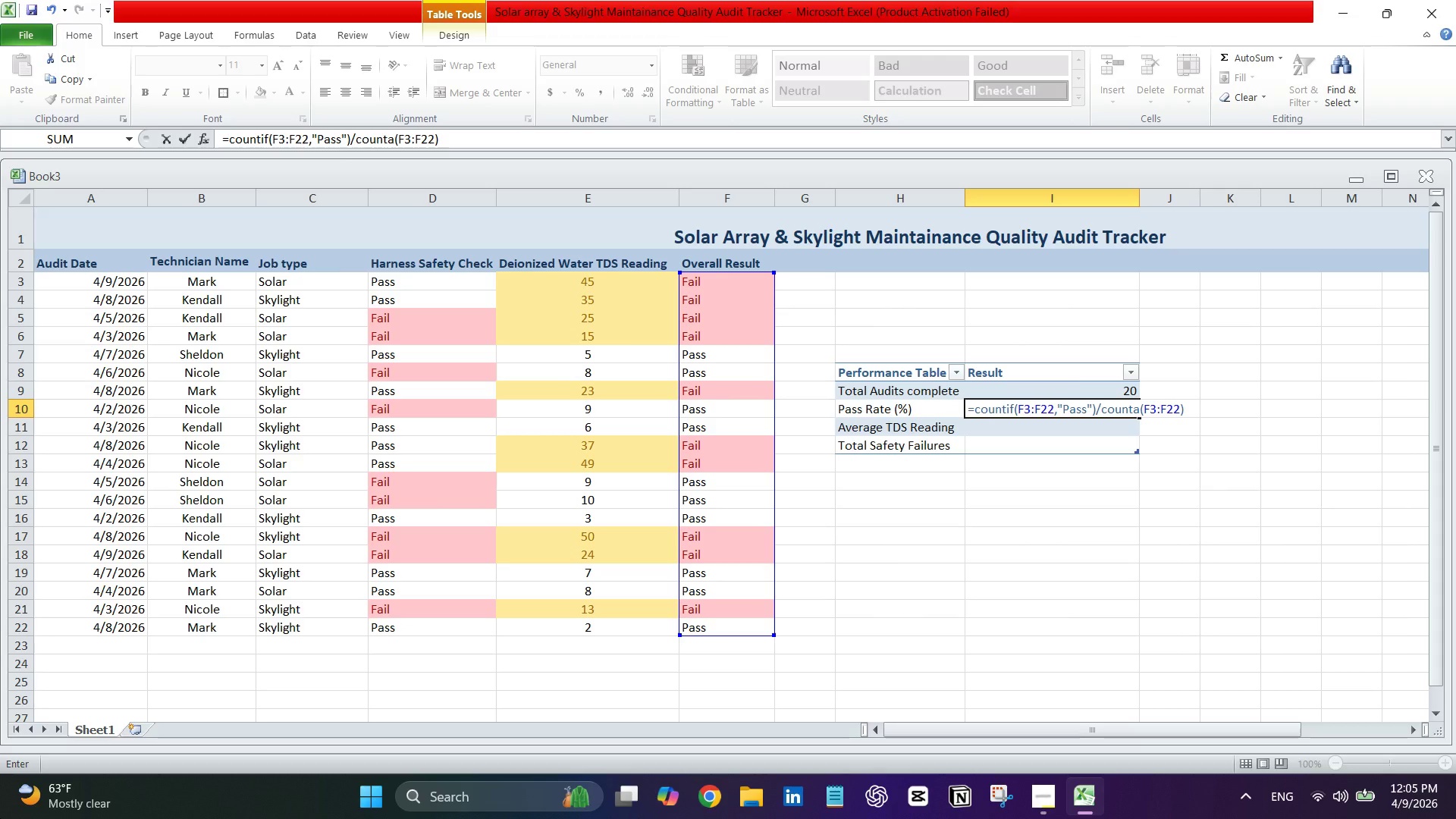 
key(Enter)
 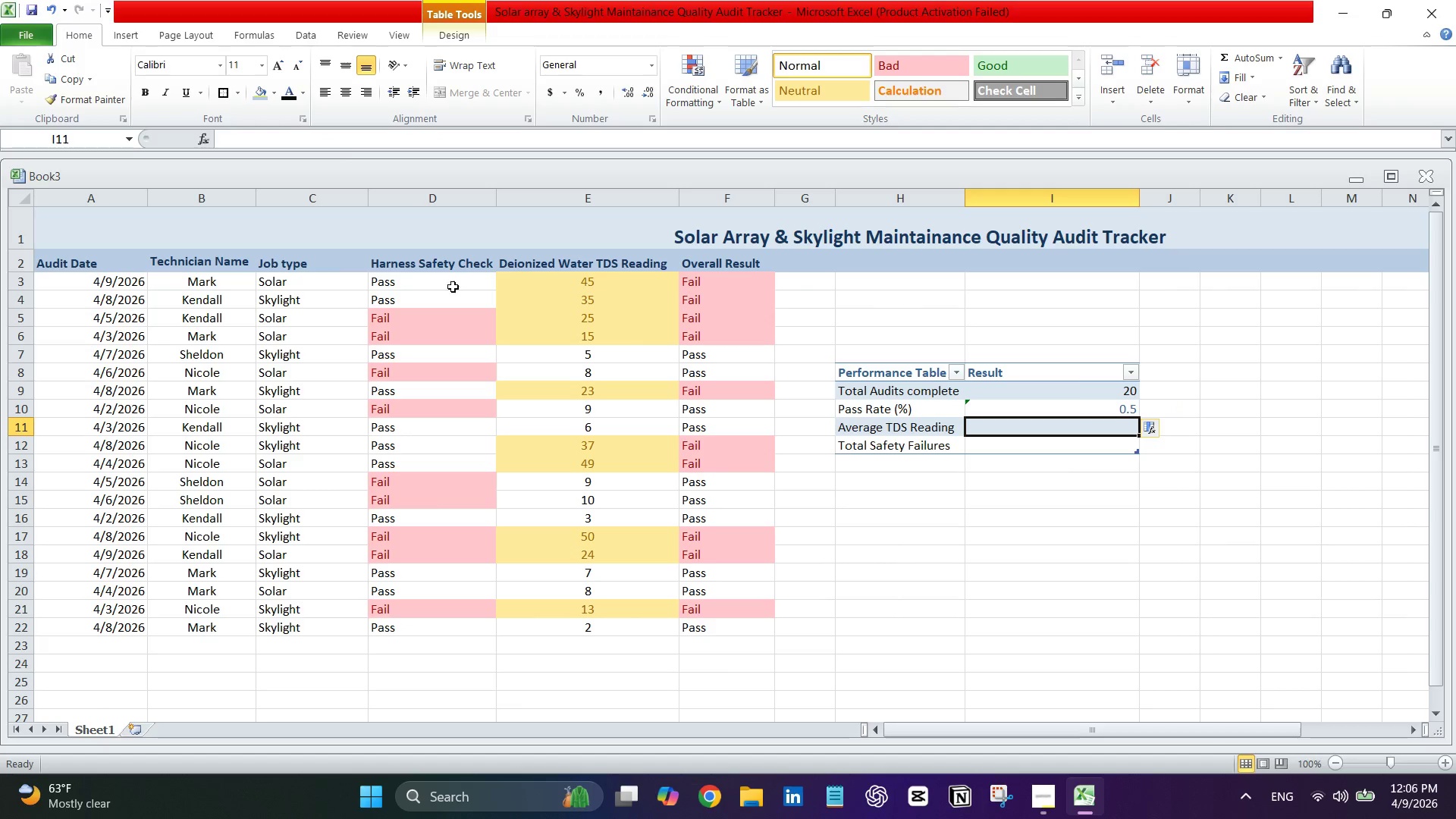 
wait(6.89)
 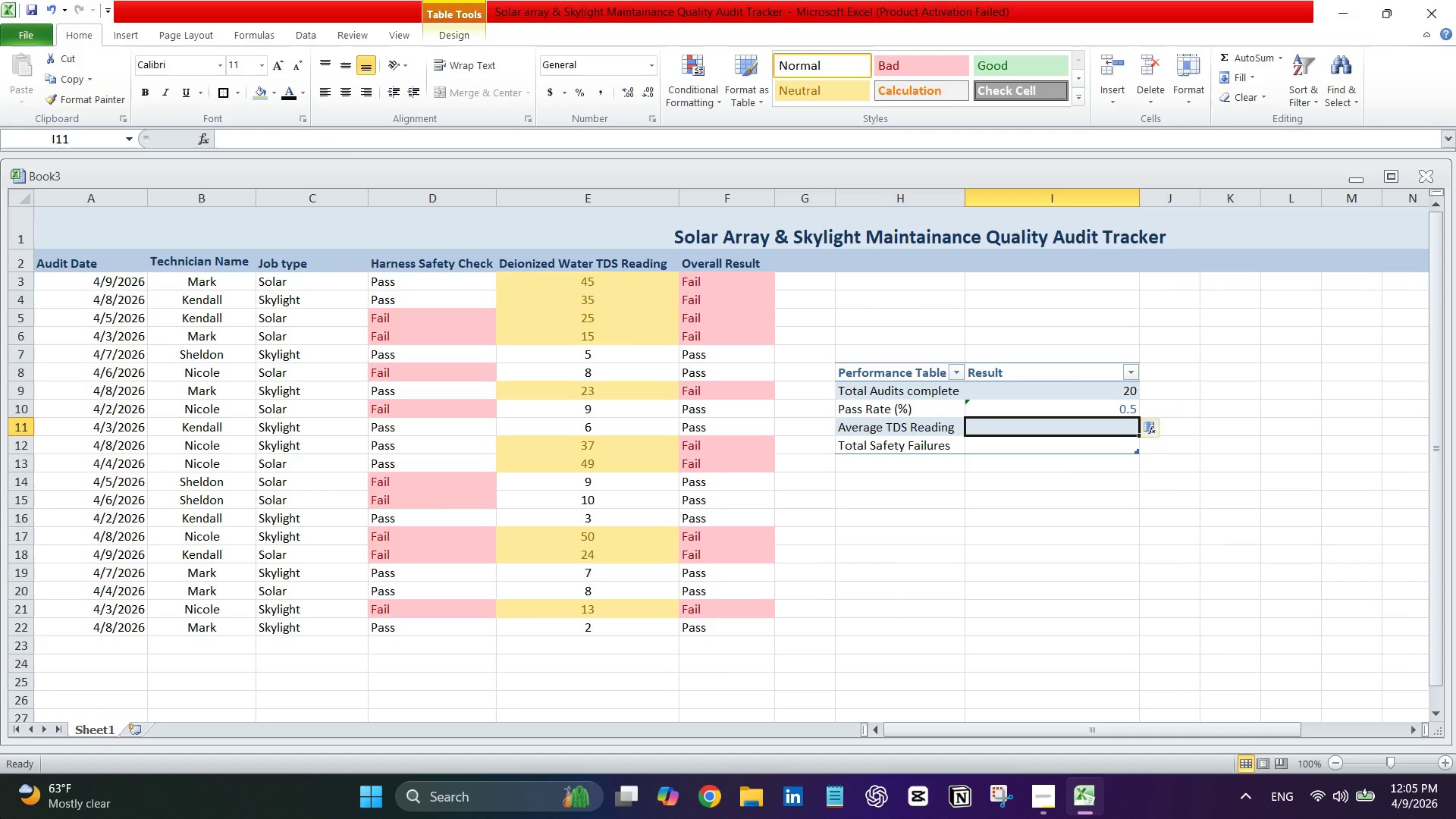 
left_click([1065, 405])
 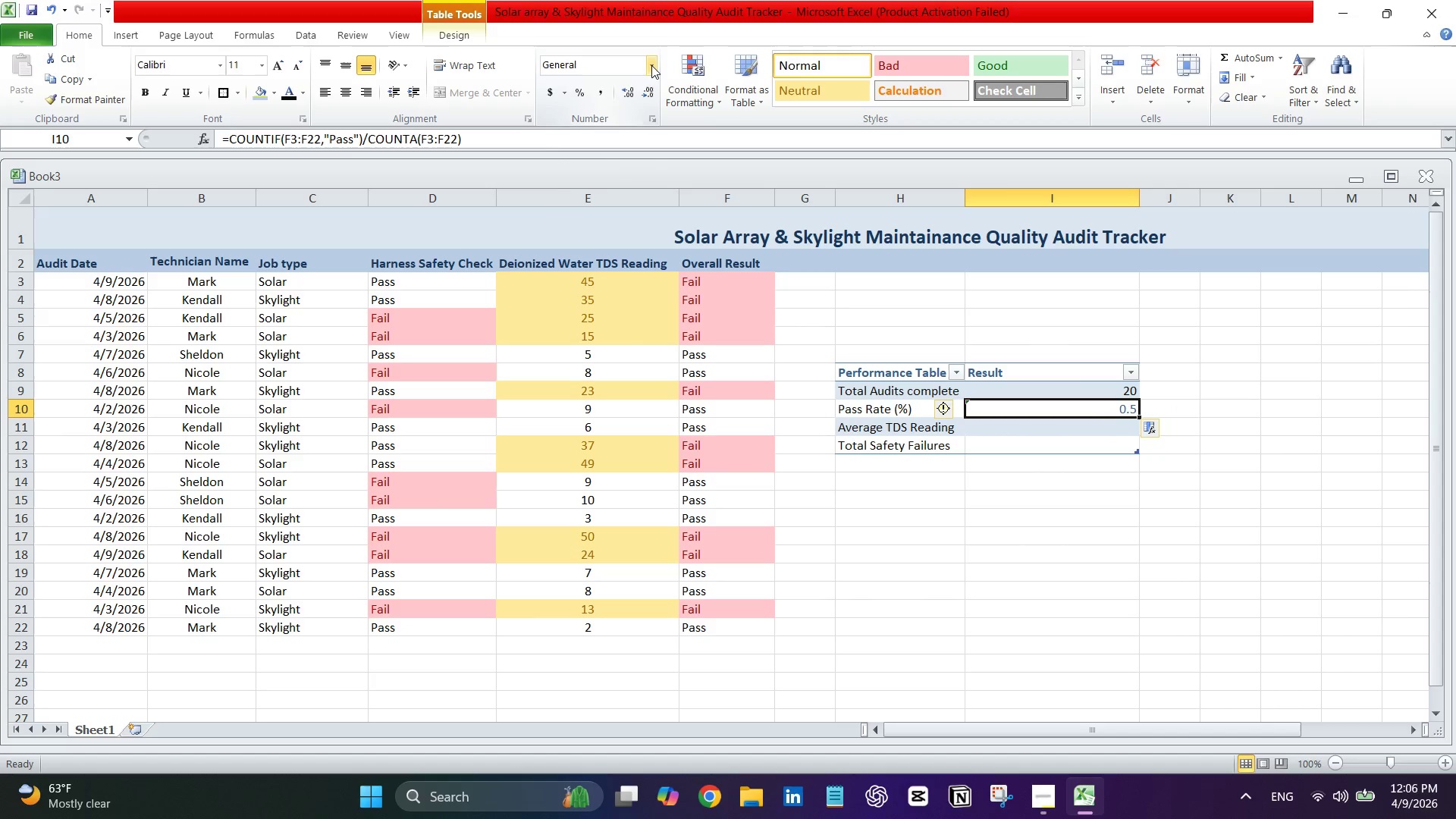 
left_click([651, 65])
 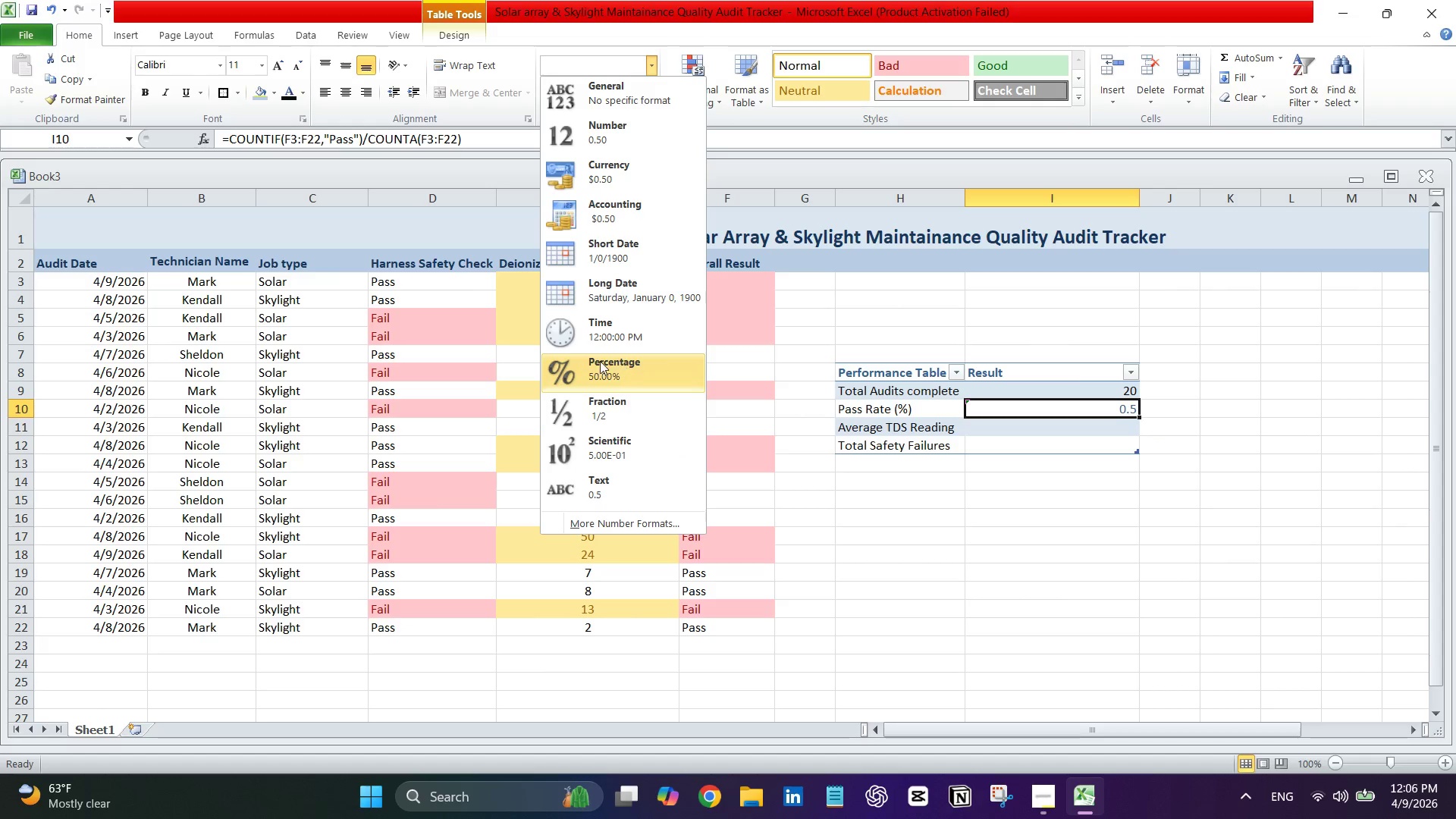 
left_click([611, 364])
 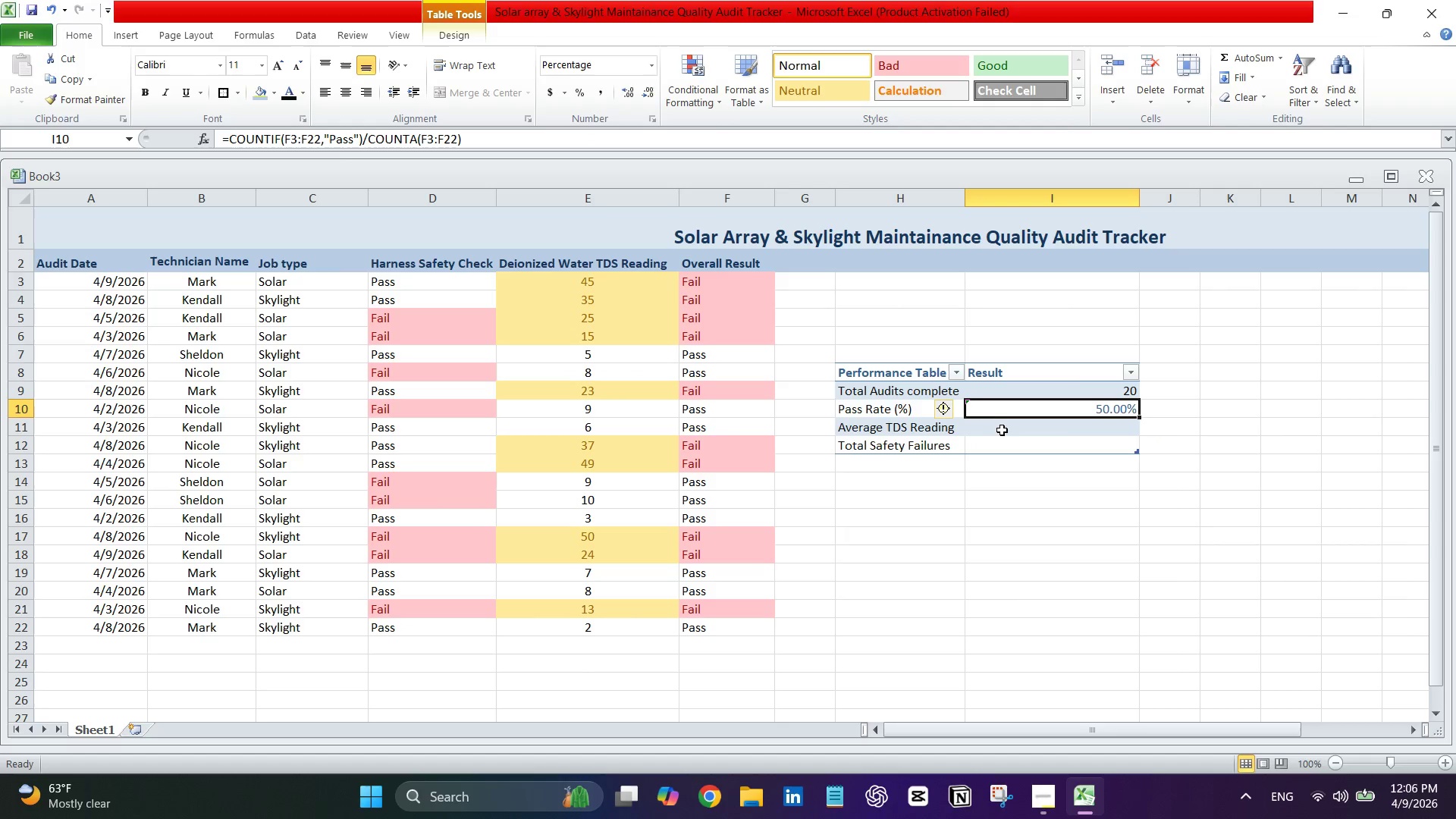 
left_click([1011, 430])
 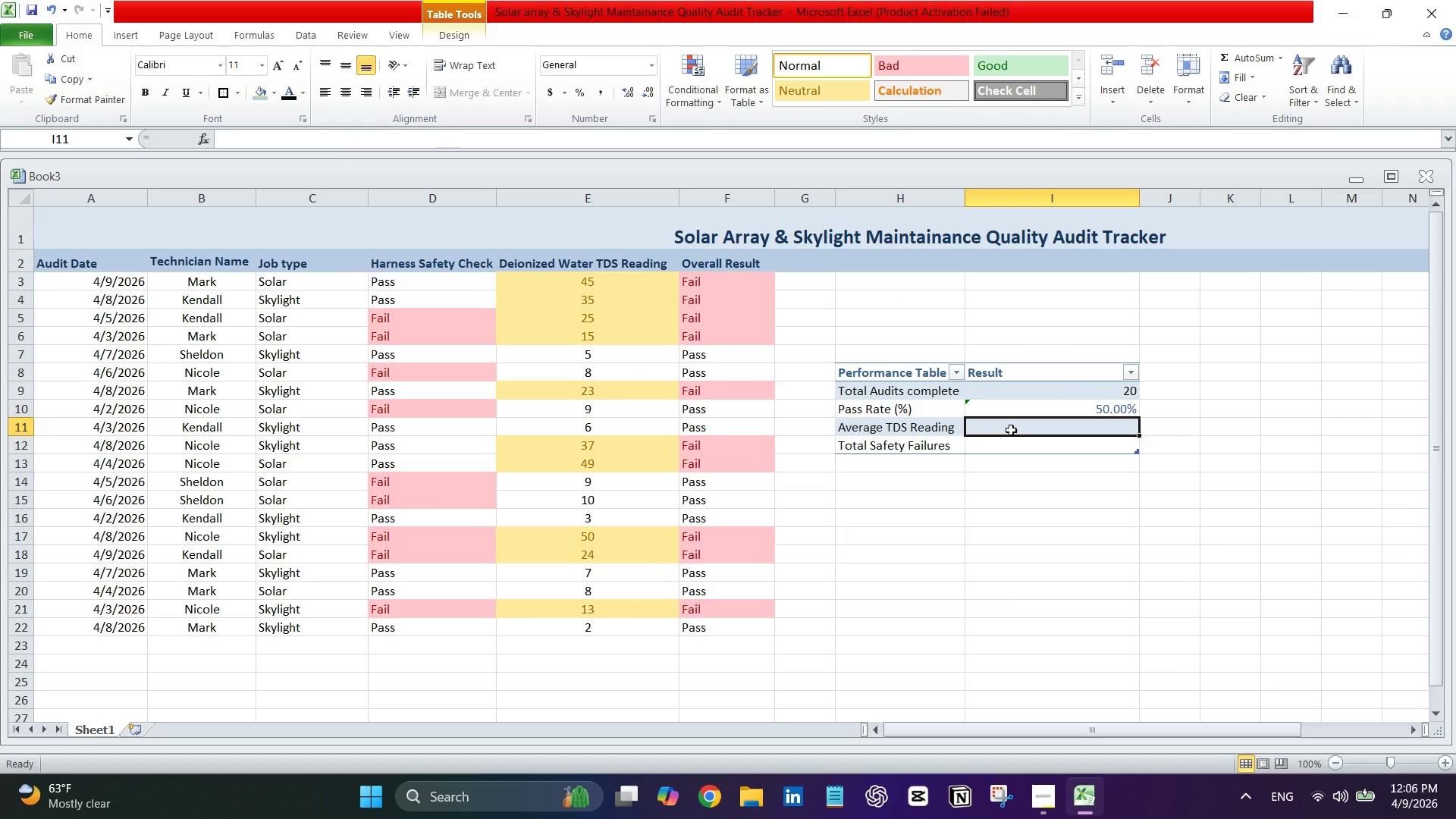 
wait(8.19)
 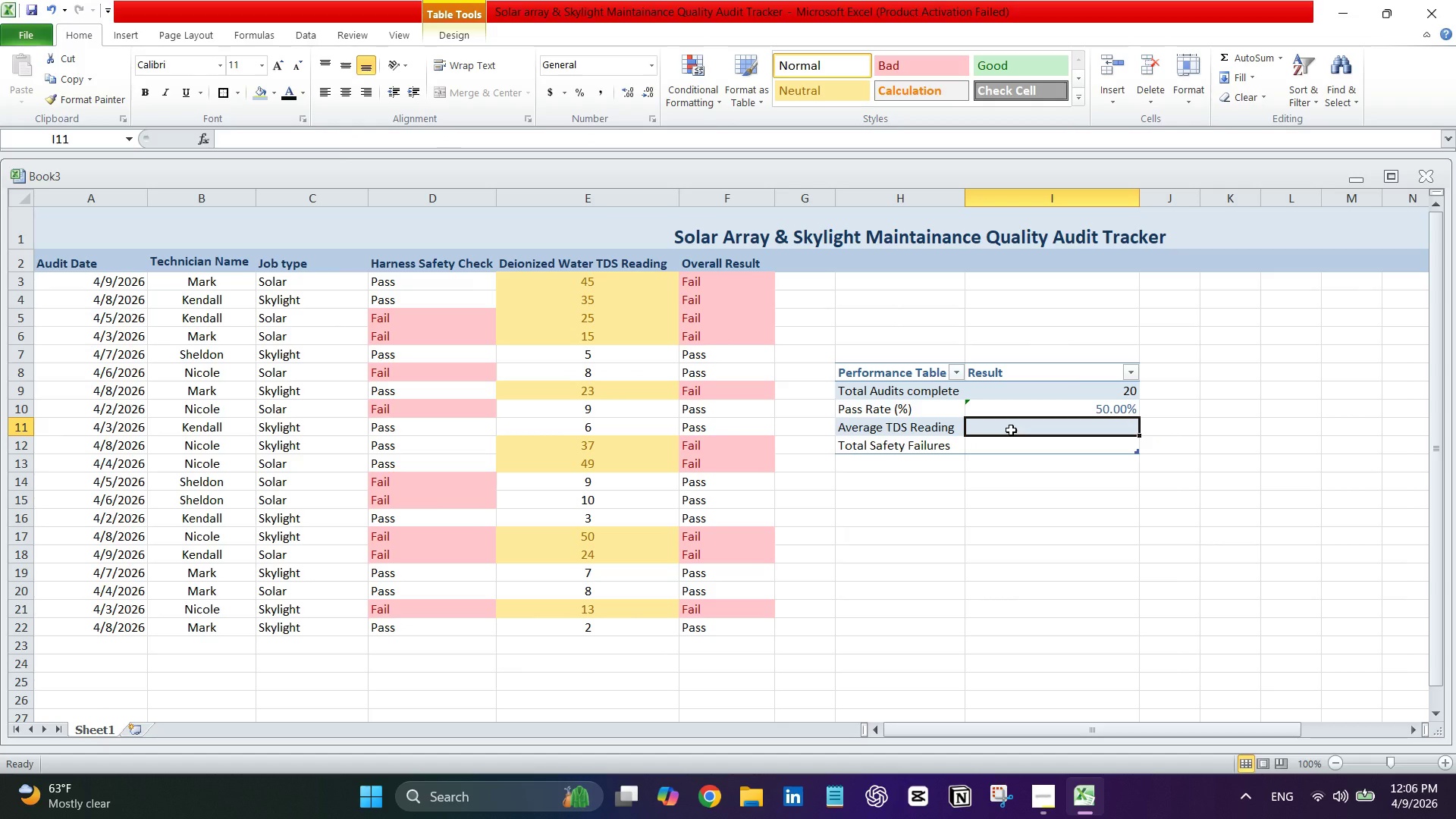 
left_click([996, 425])
 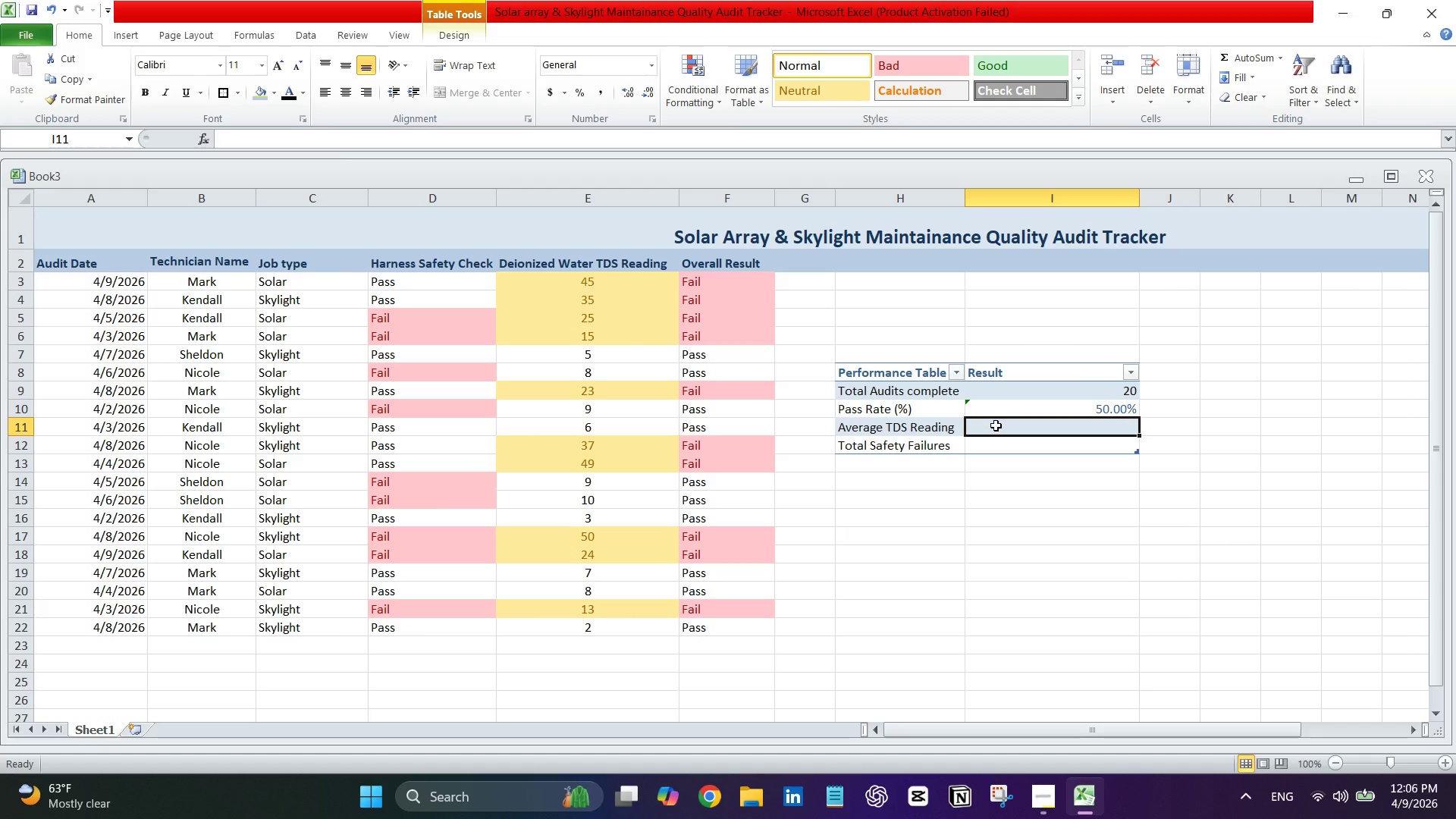 
type(=Average()
 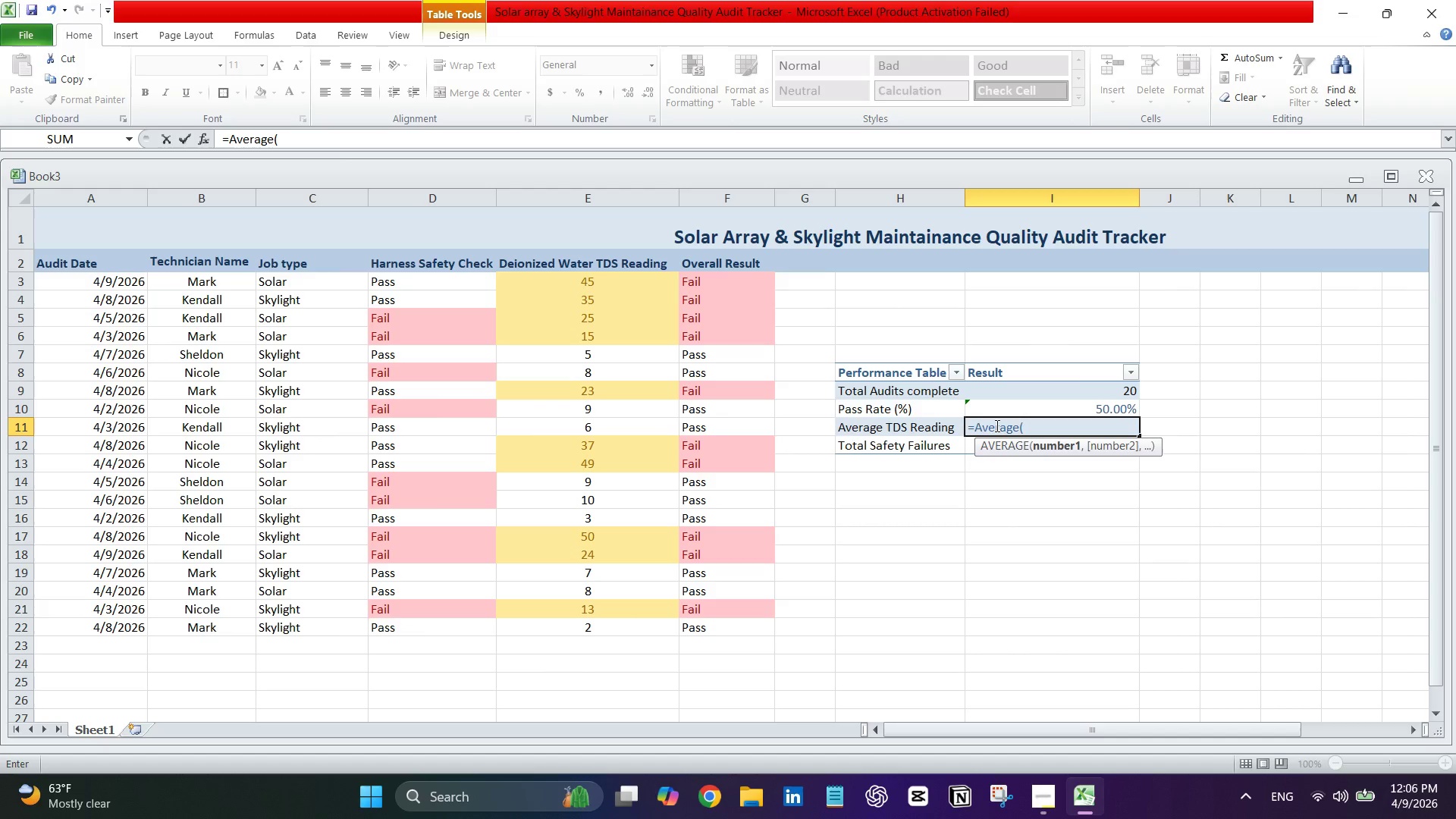 
left_click_drag(start_coordinate=[623, 279], to_coordinate=[624, 623])
 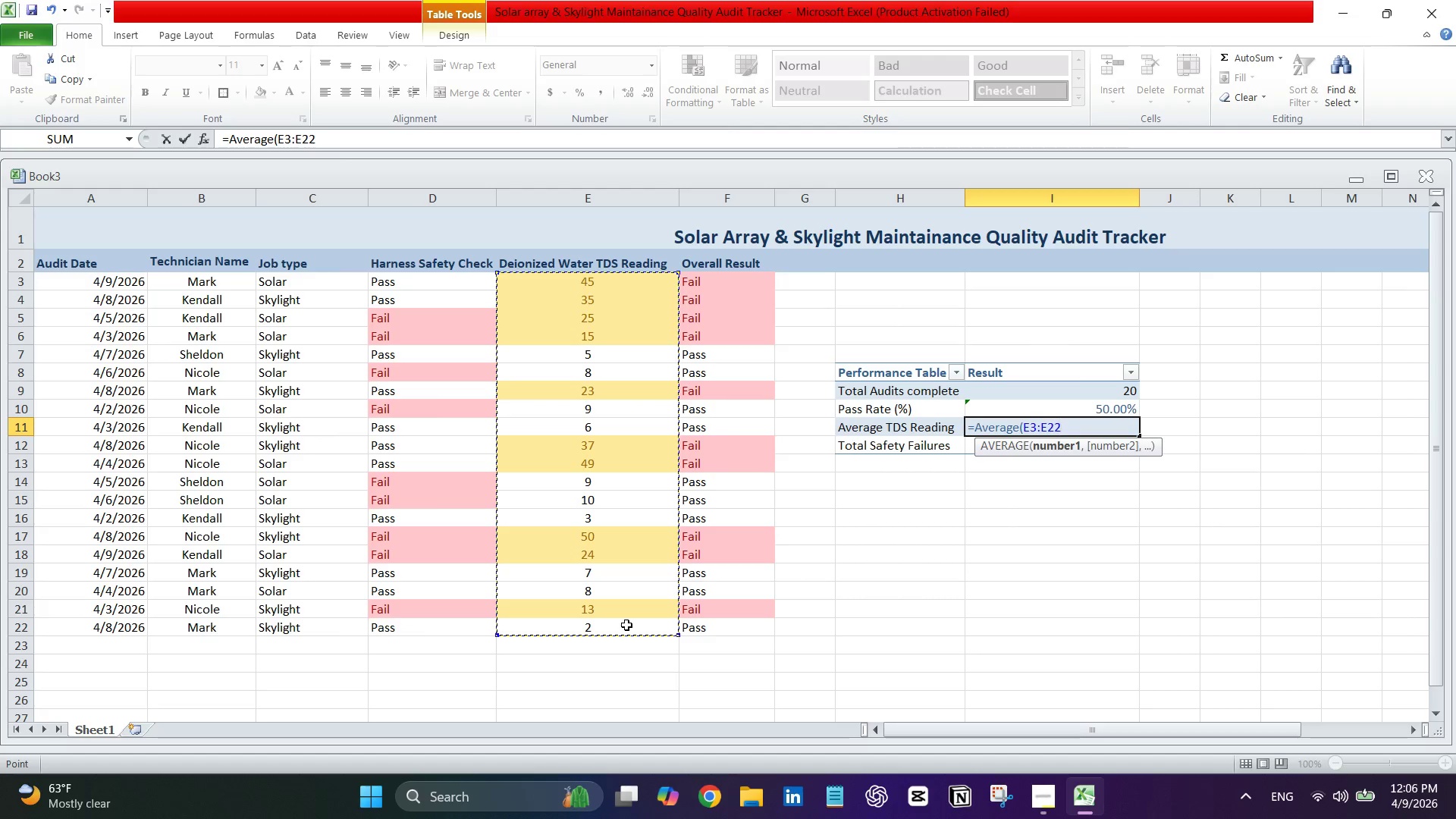 
key(Shift+0)
 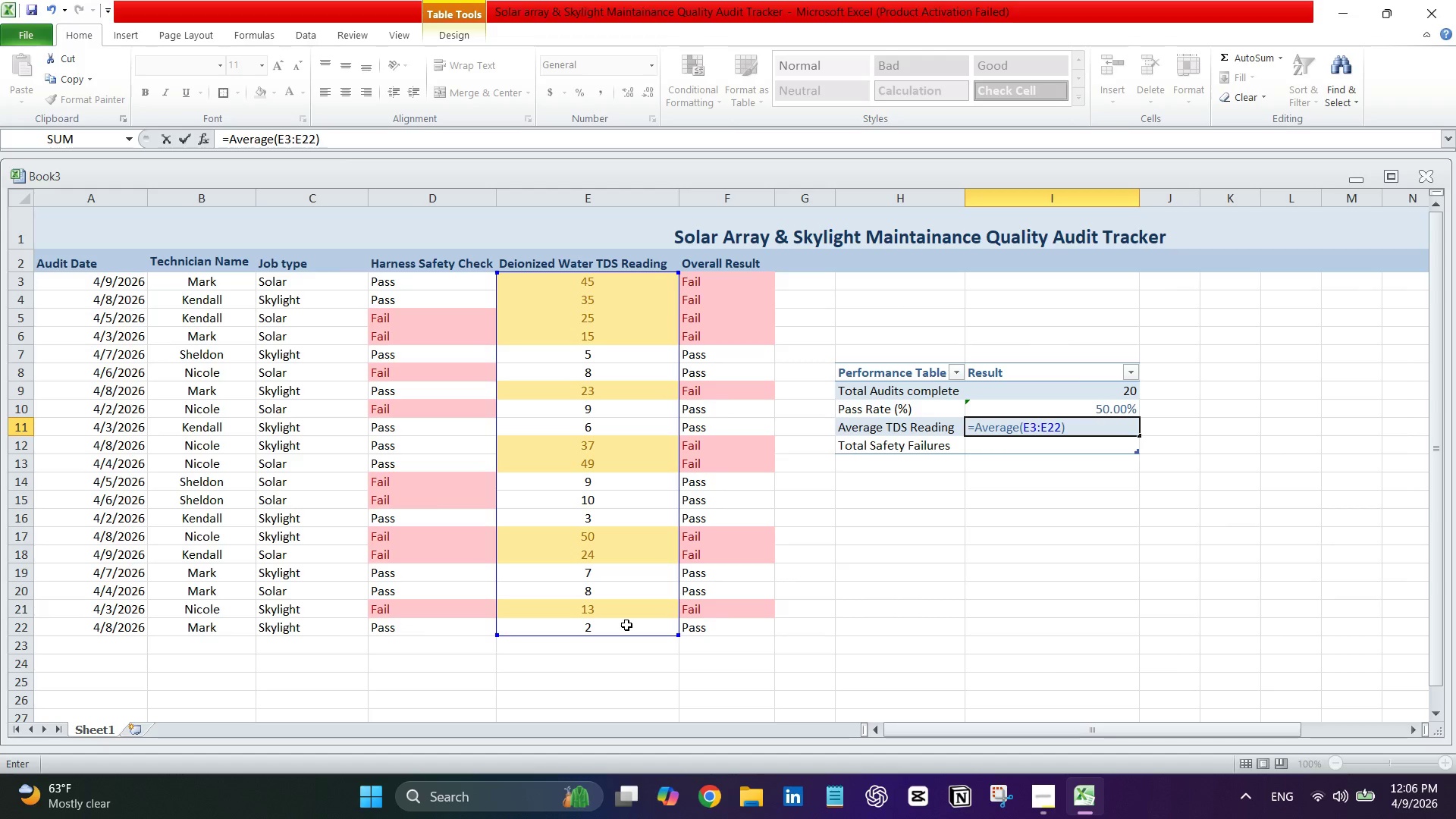 
key(Enter)
 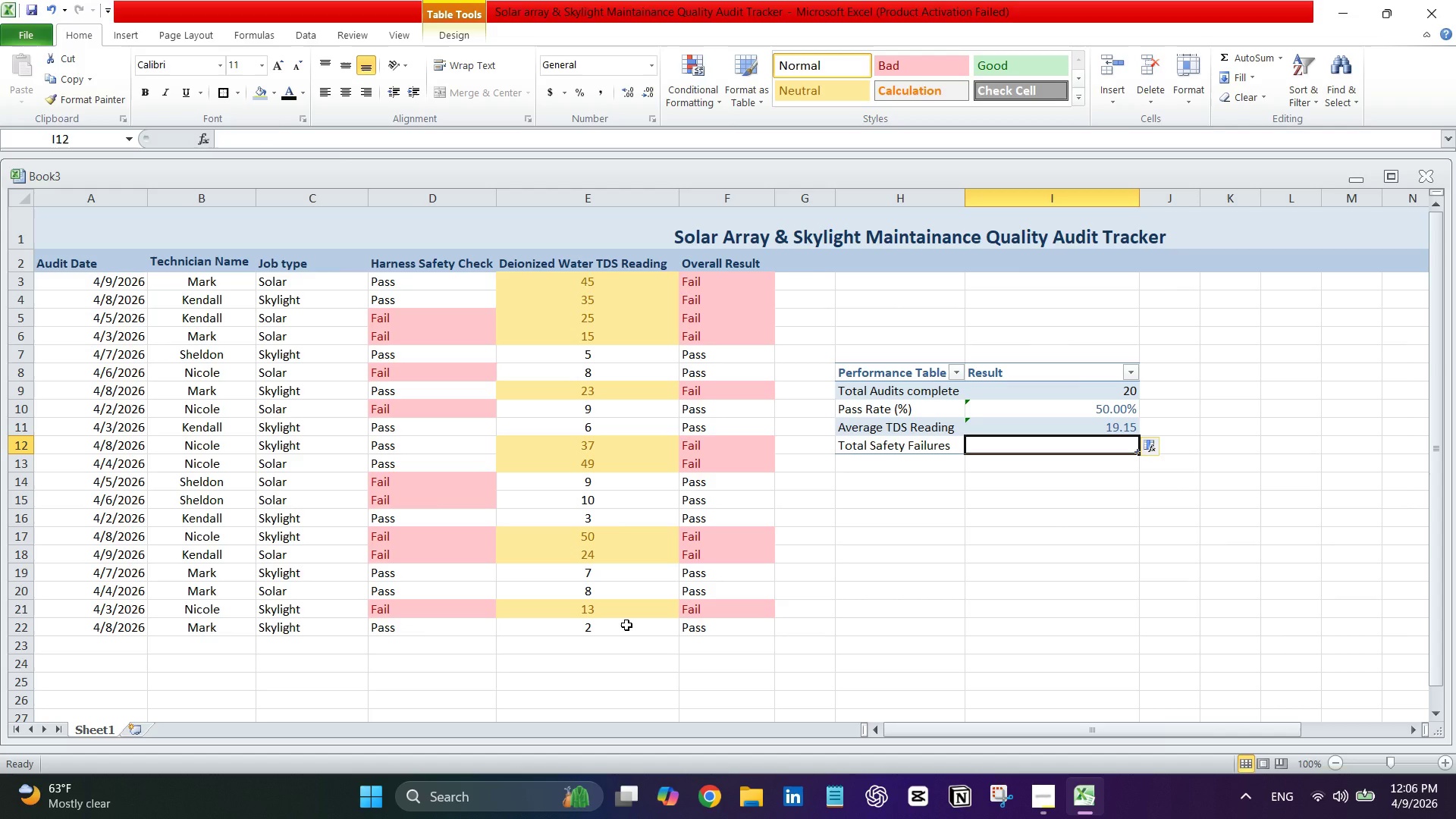 
wait(11.86)
 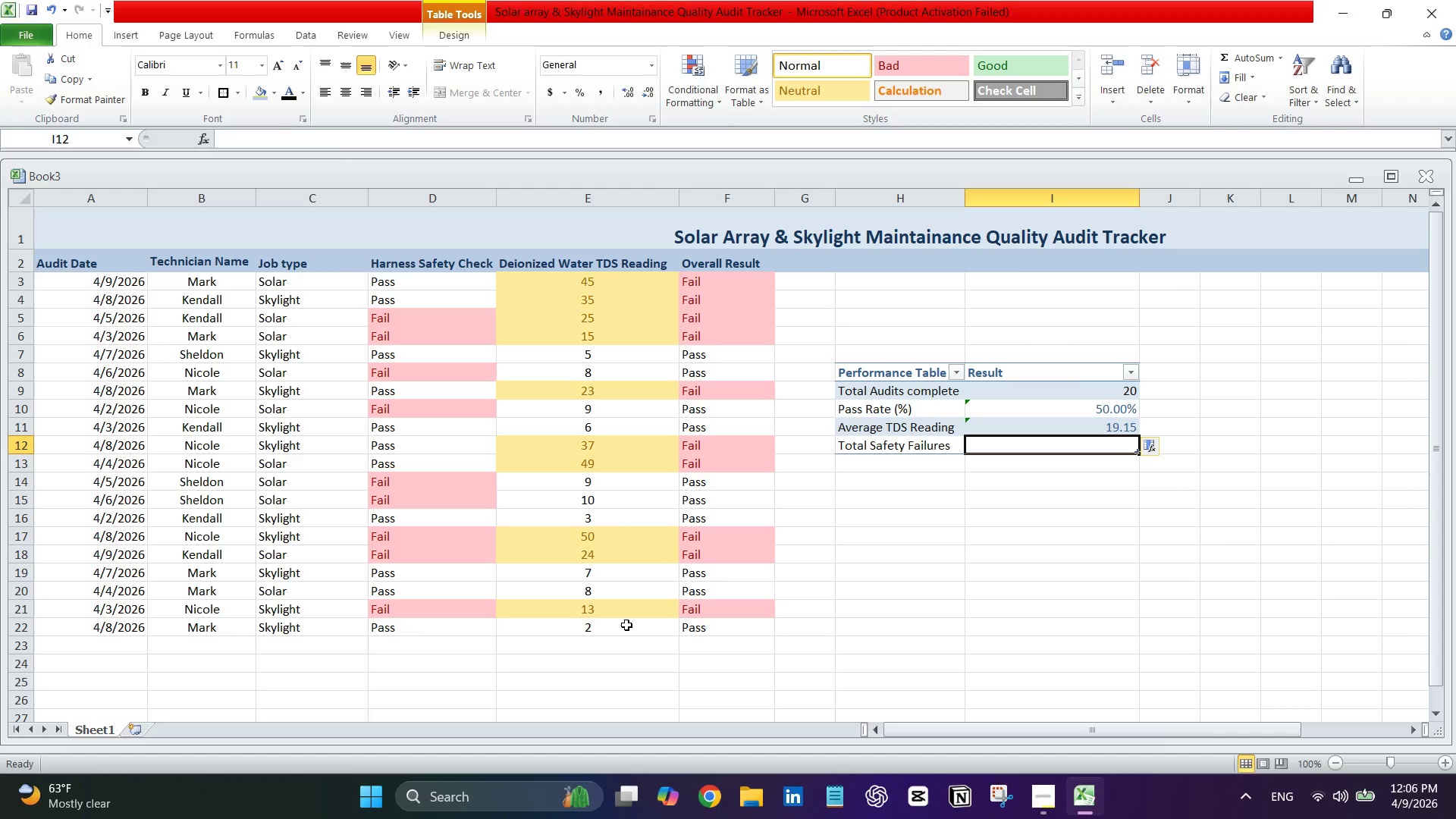 
left_click([1057, 446])
 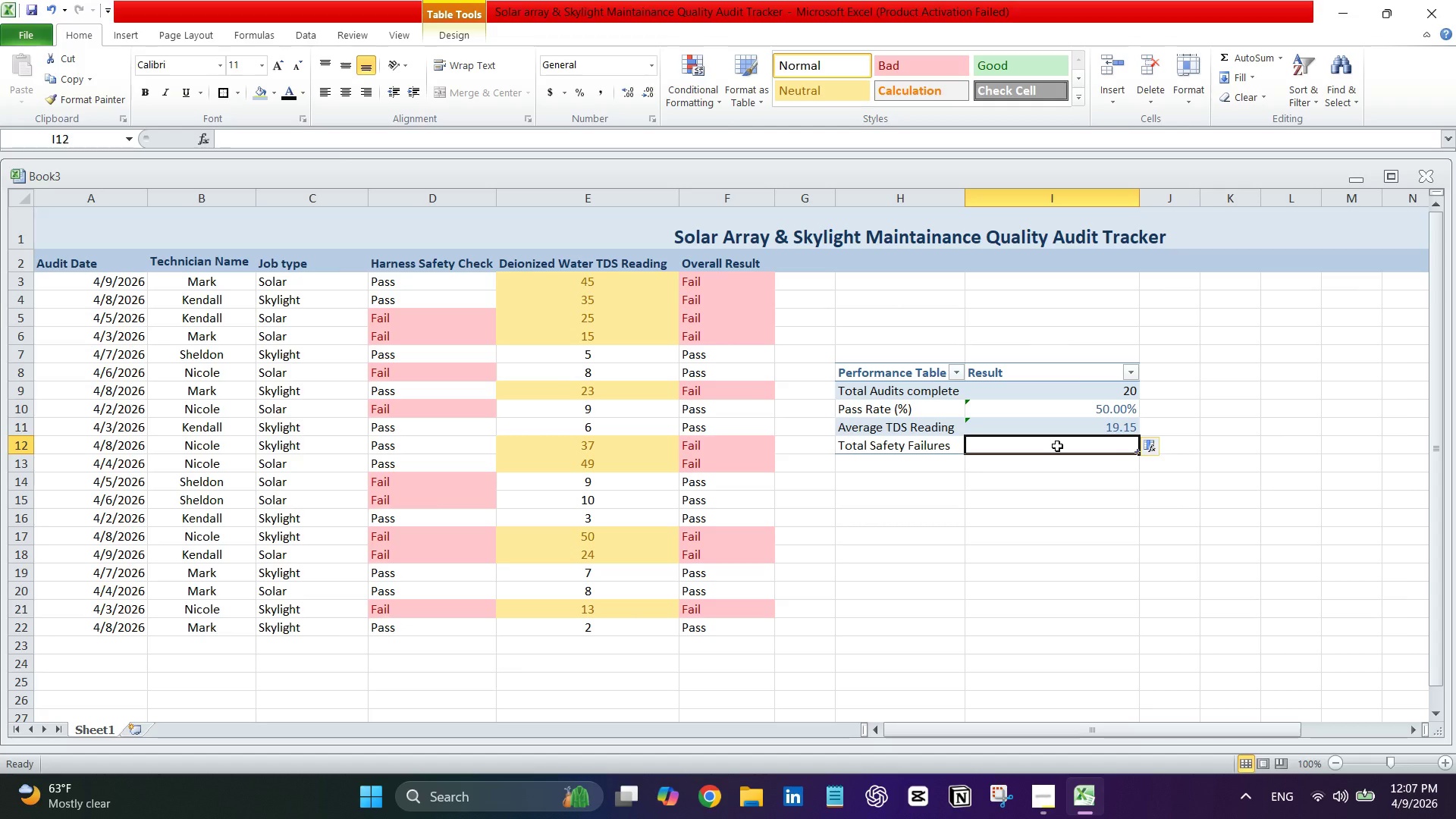 
wait(20.66)
 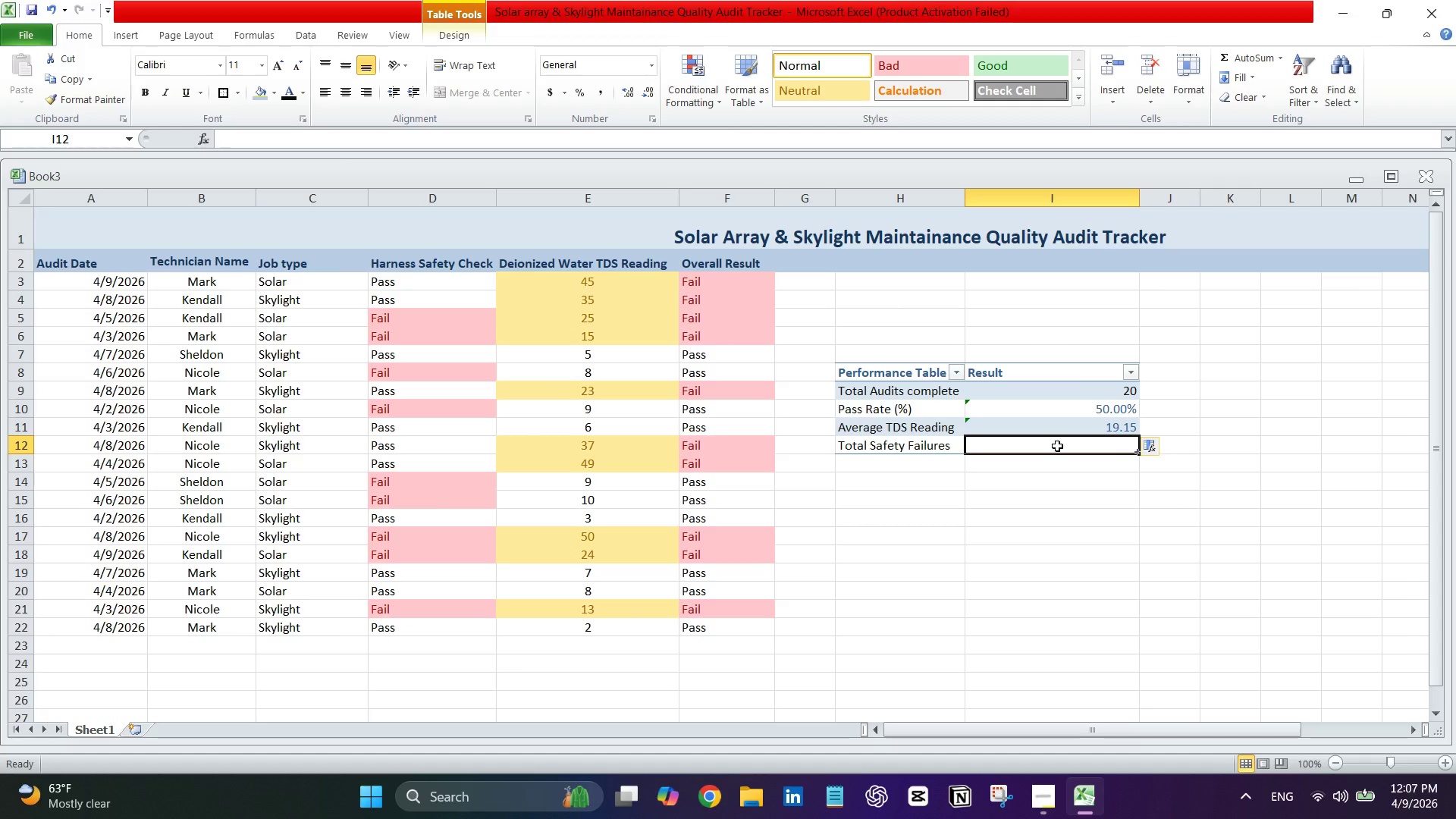 
double_click([1057, 446])
 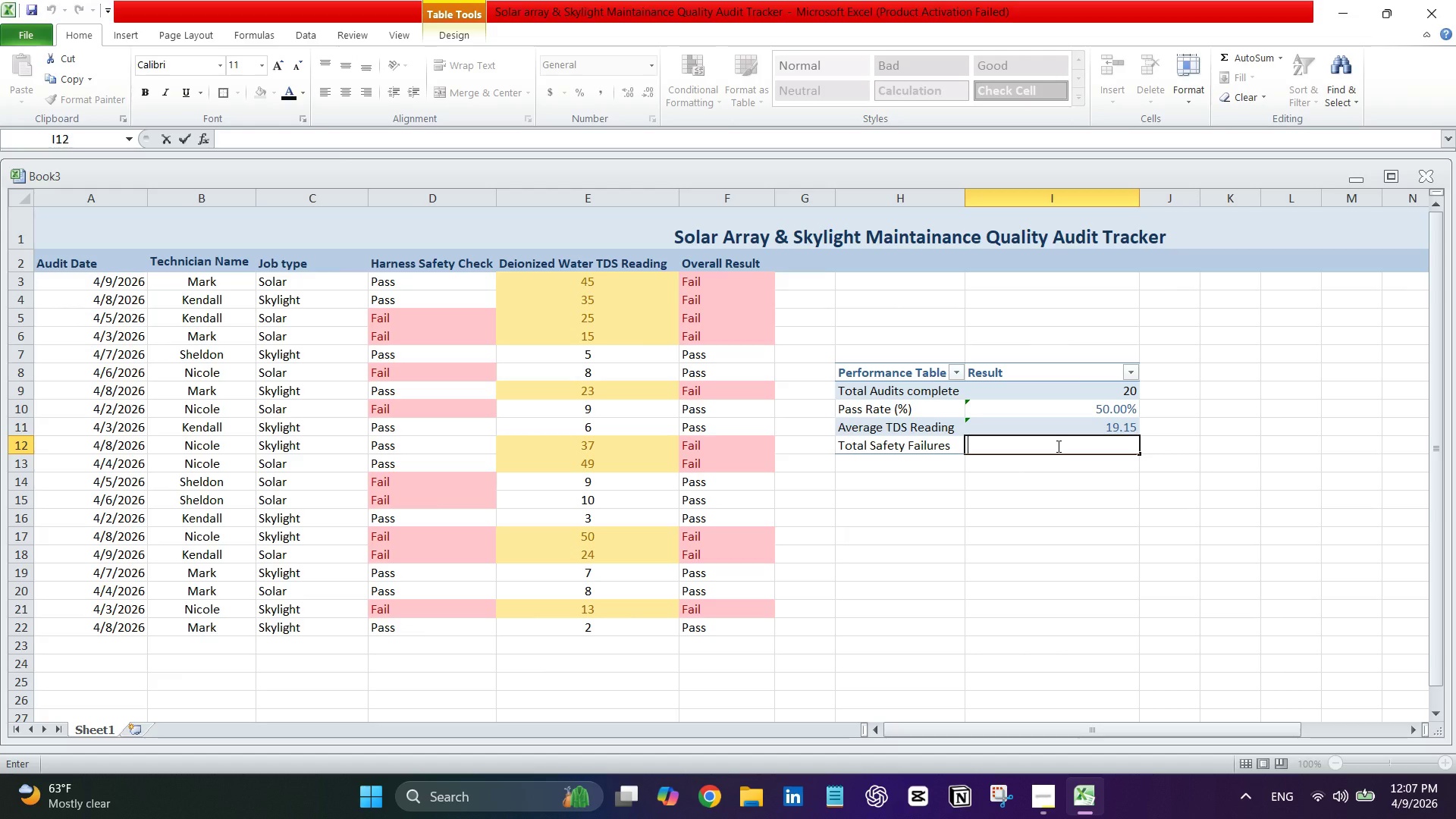 
type(=countif)
 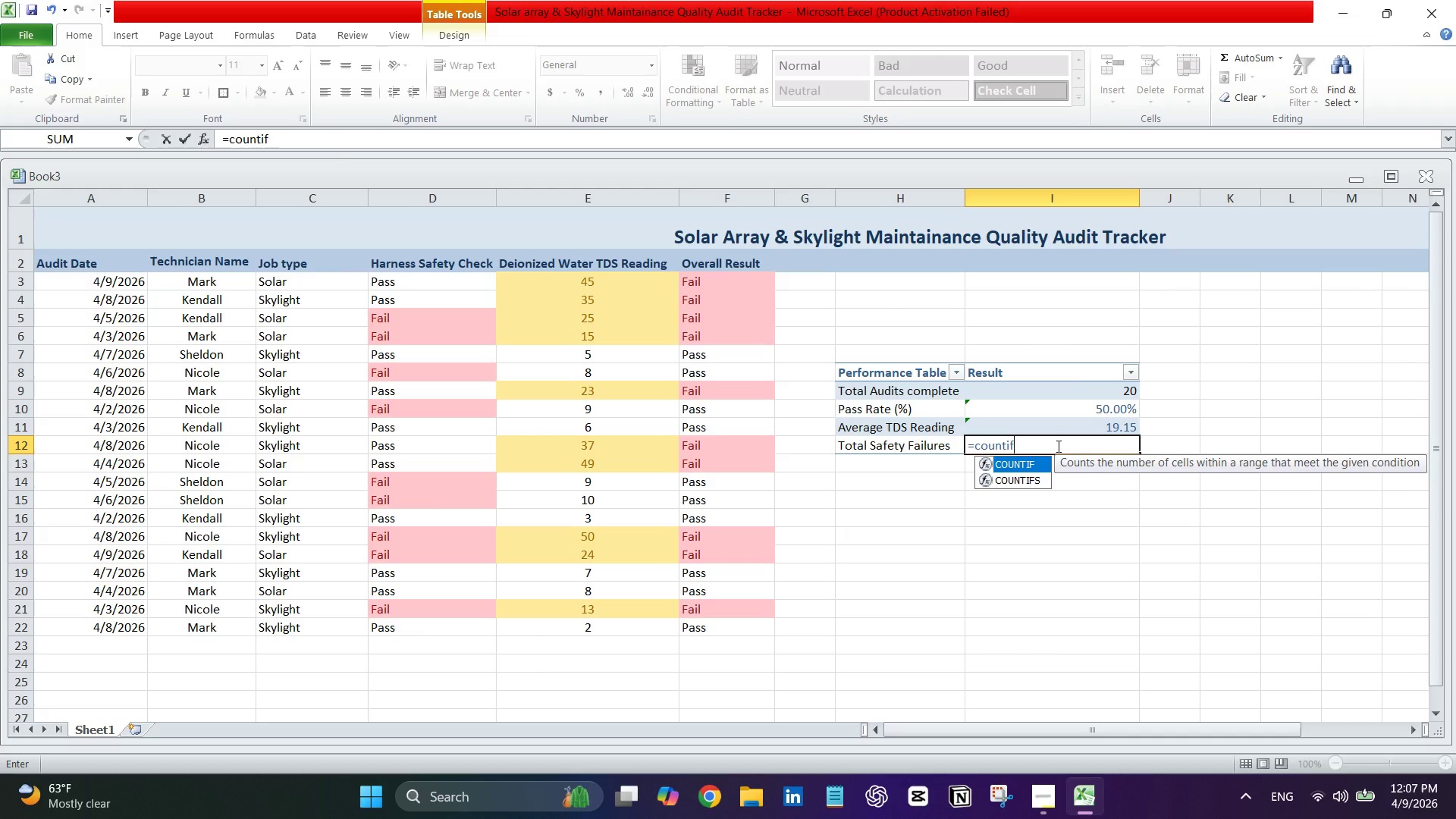 
key(Shift+9)
 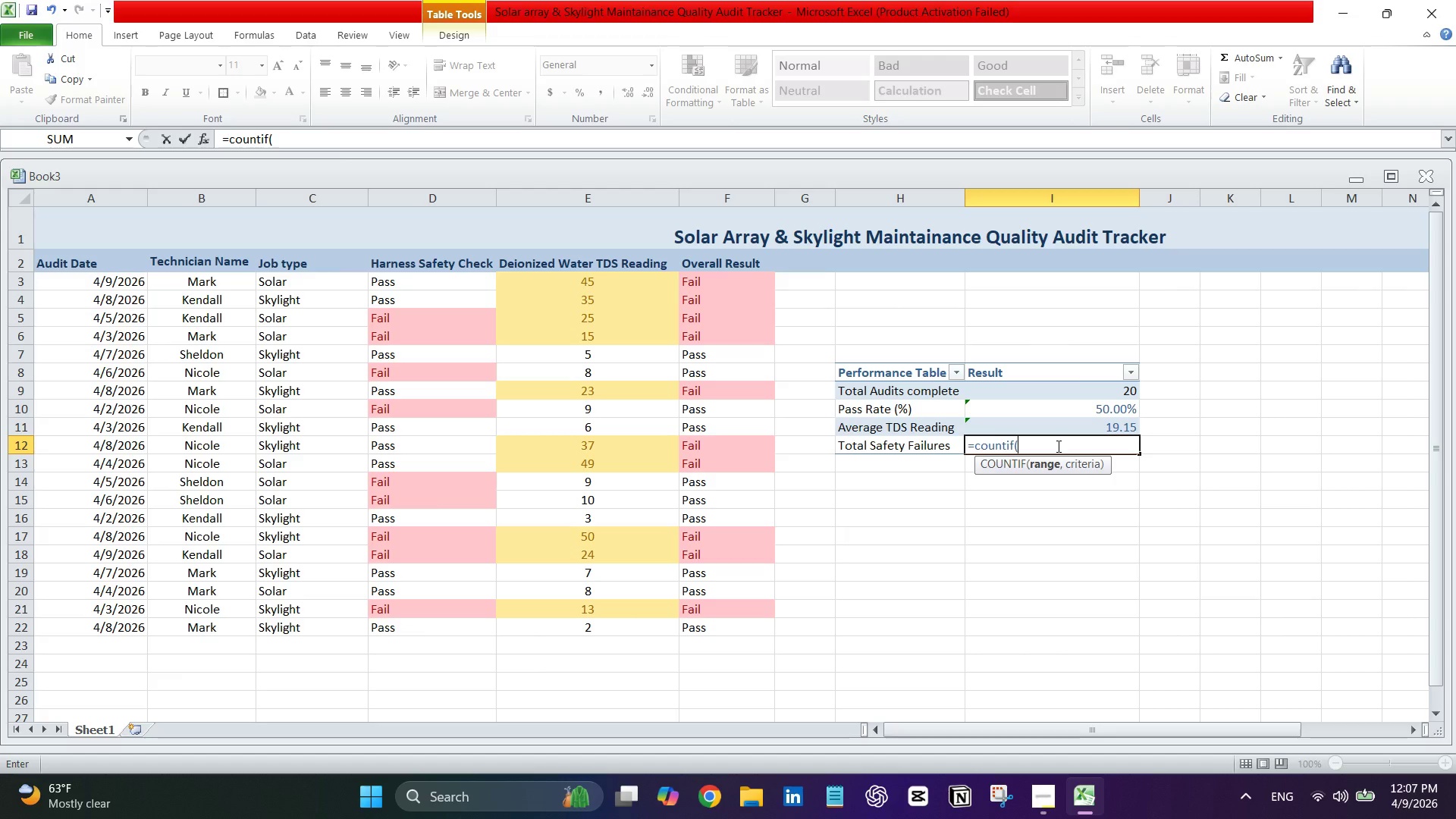 
wait(11.89)
 